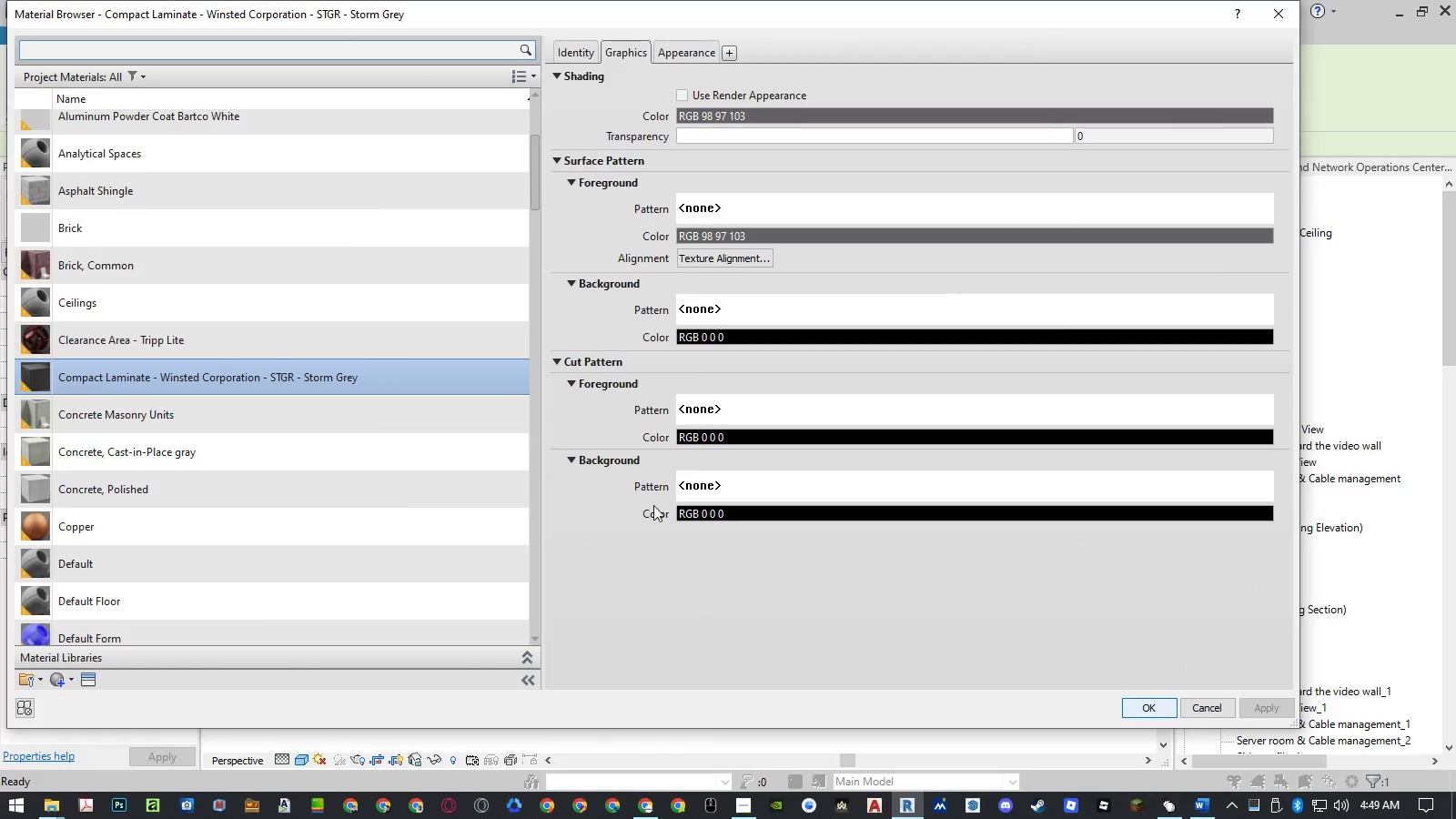 
right_click([278, 379])
 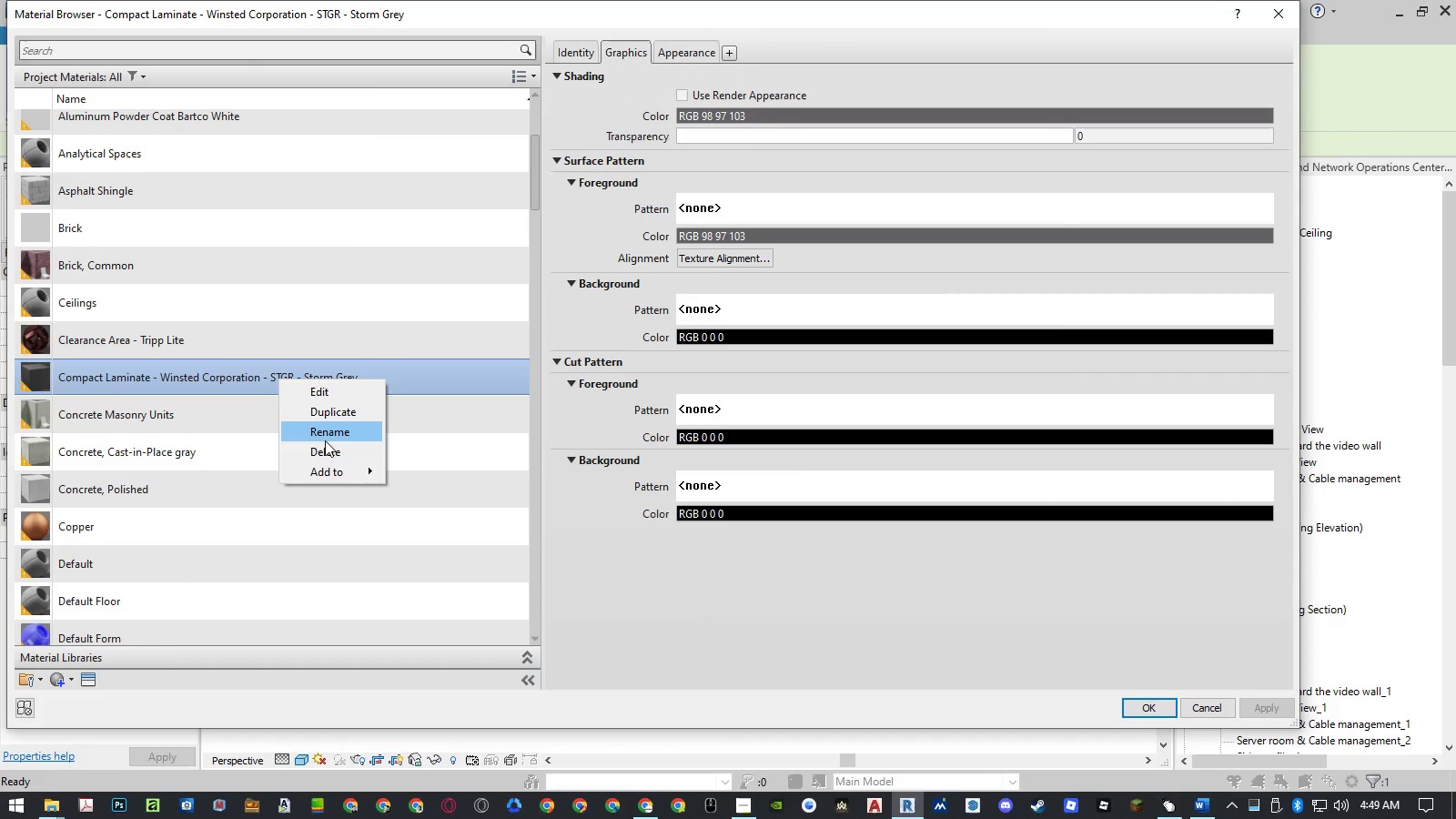 
left_click([328, 433])
 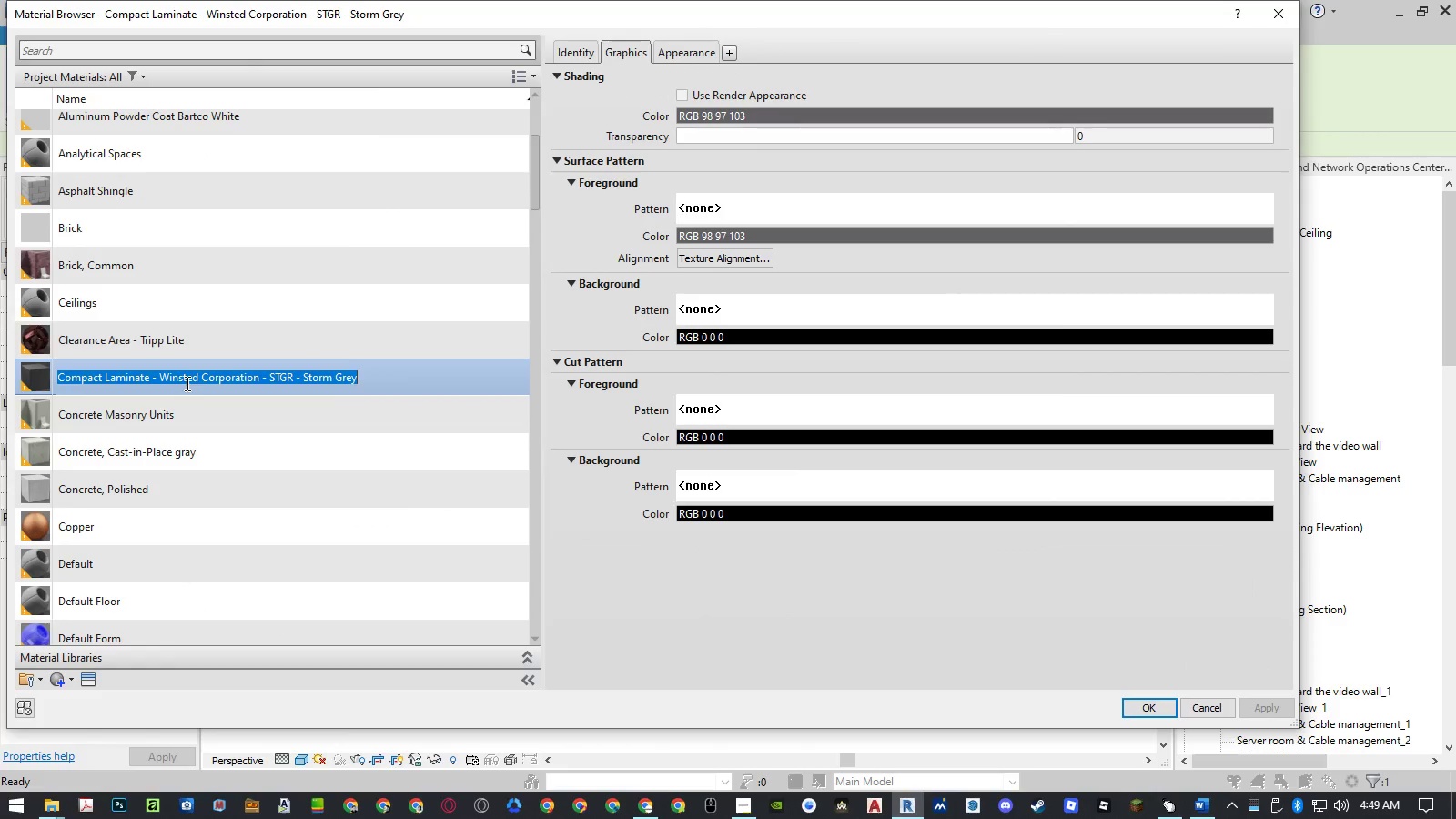 
left_click([176, 377])
 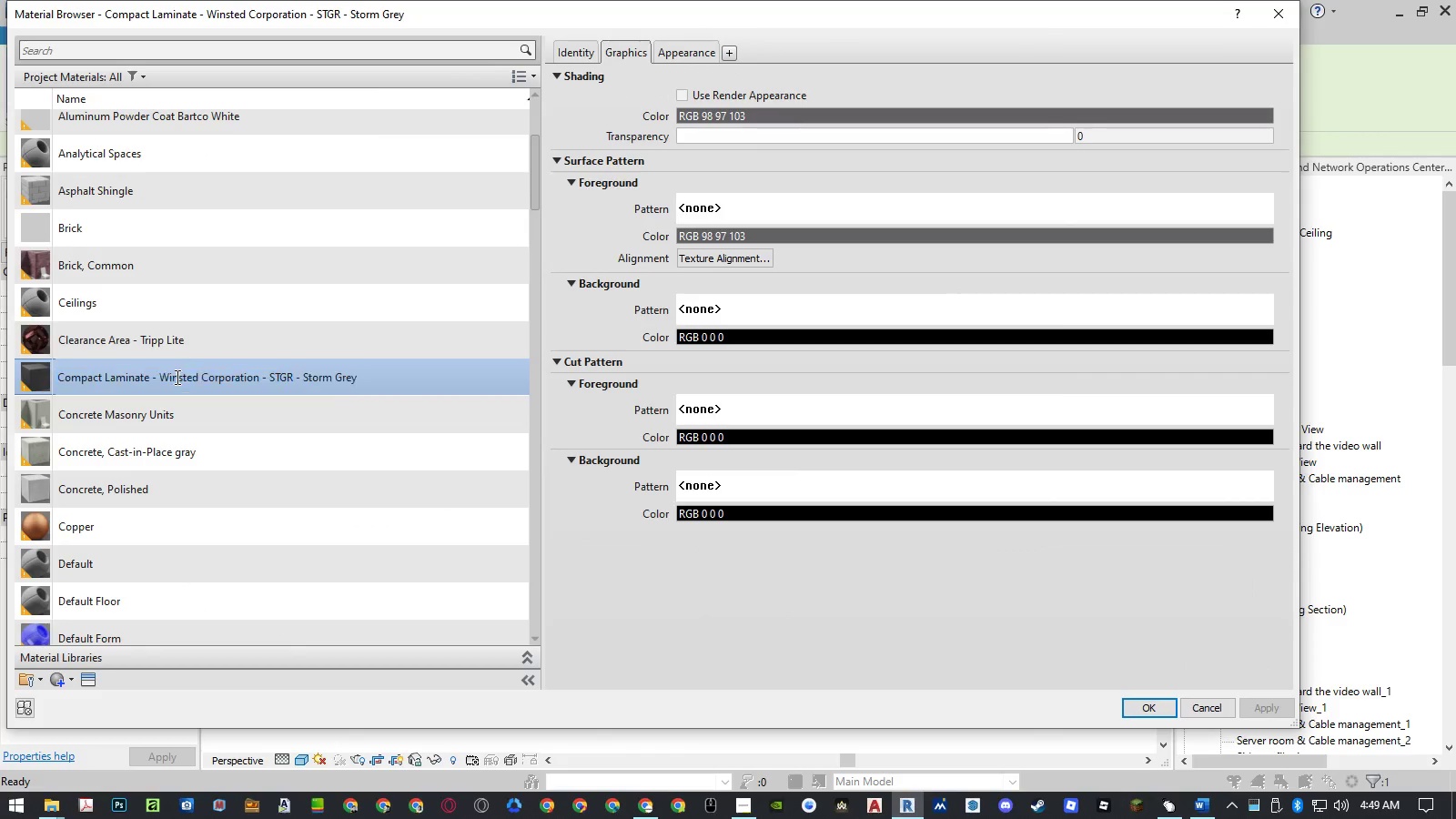 
left_click_drag(start_coordinate=[176, 377], to_coordinate=[477, 387])
 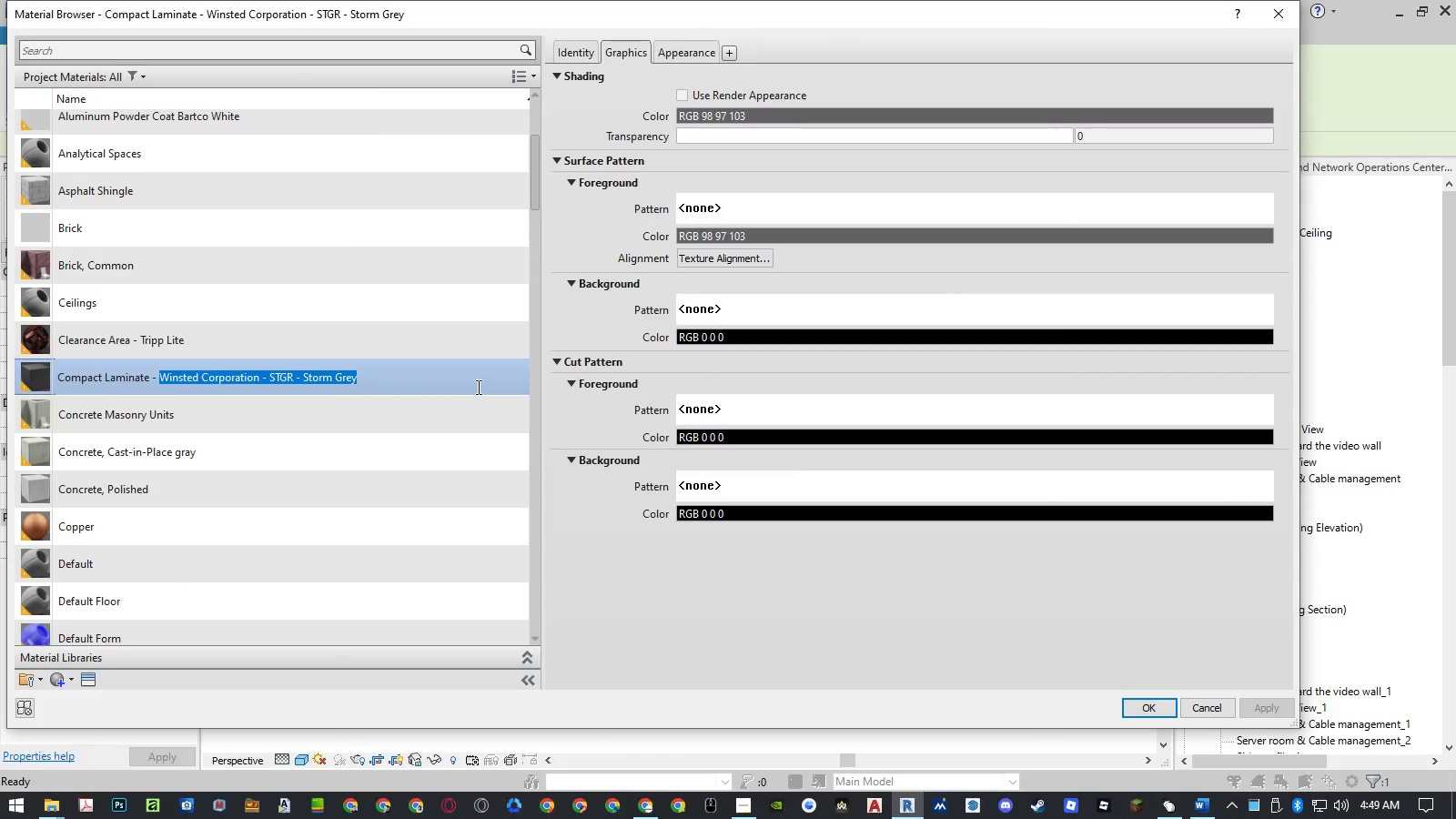 
key(Backspace)
 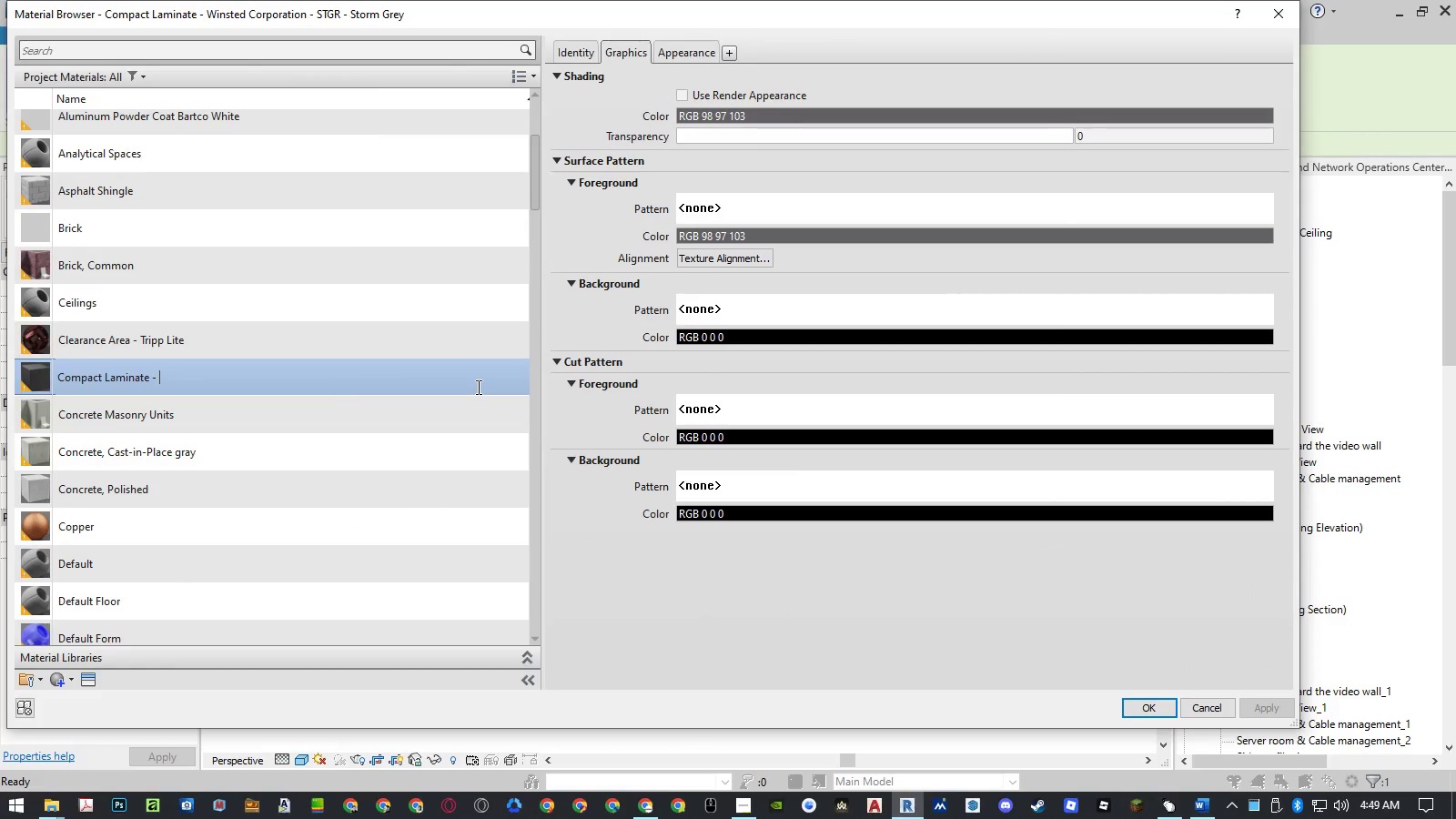 
key(Backspace)
 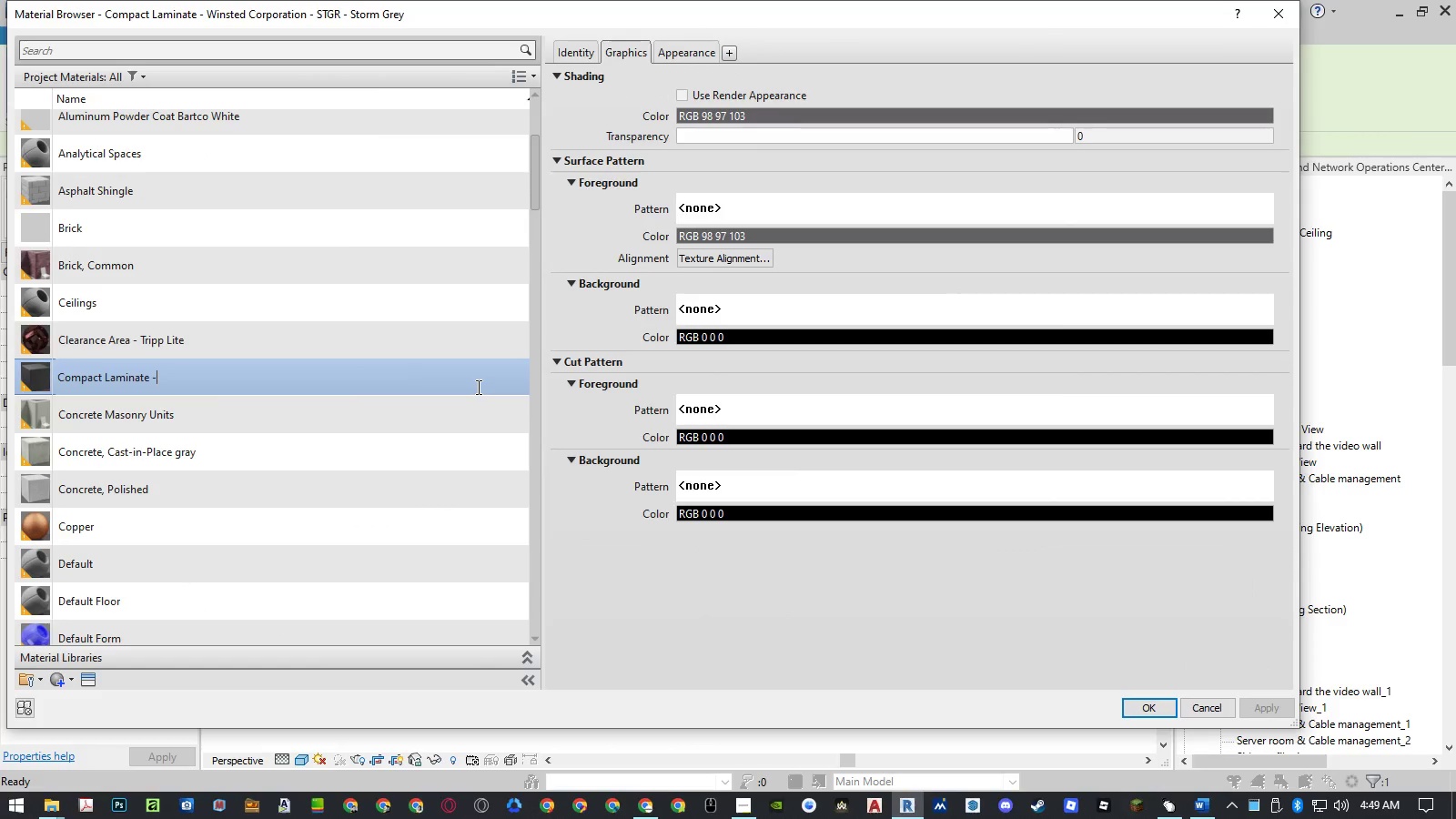 
key(Backspace)
 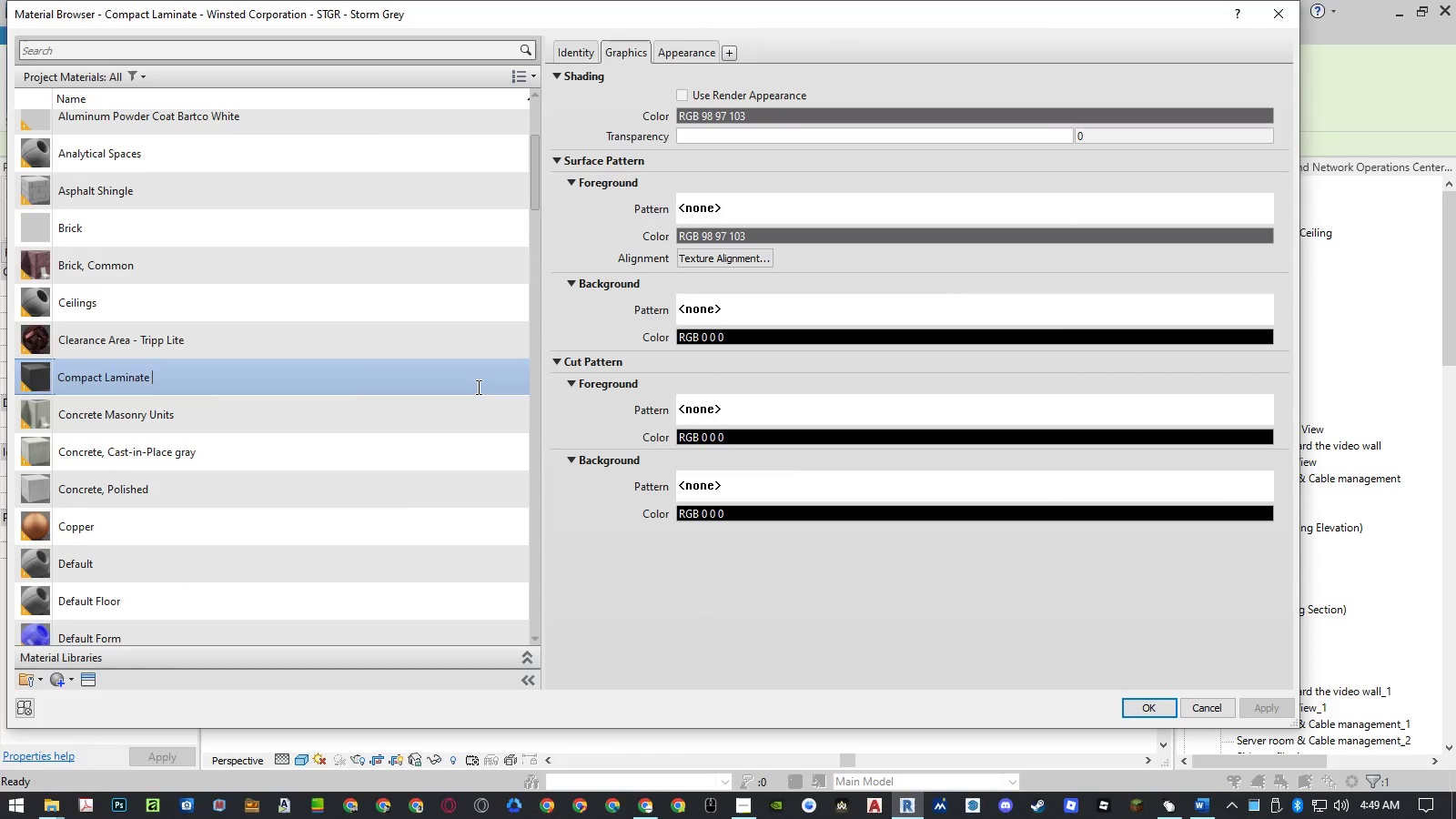 
key(Backspace)
 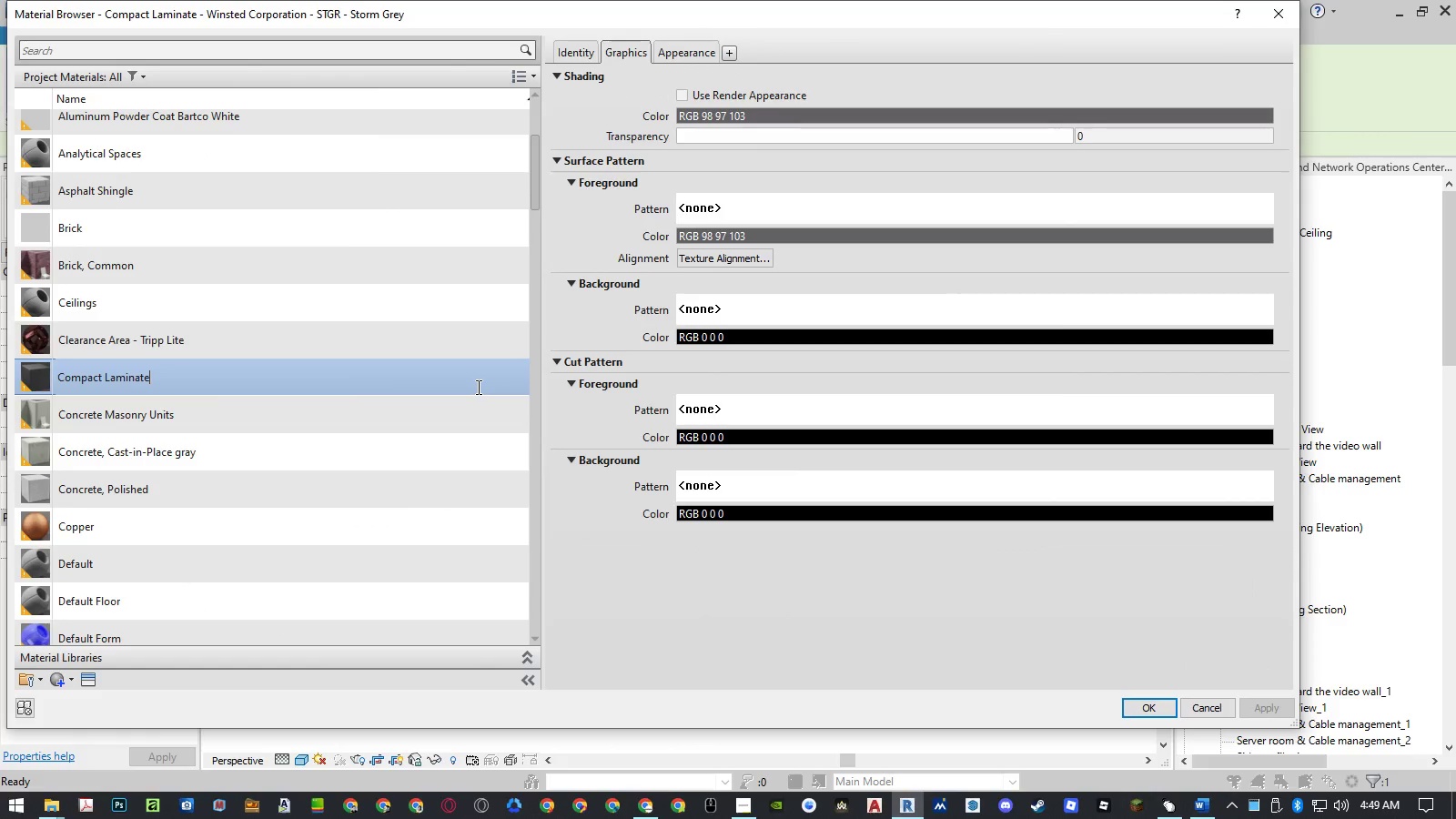 
key(Enter)
 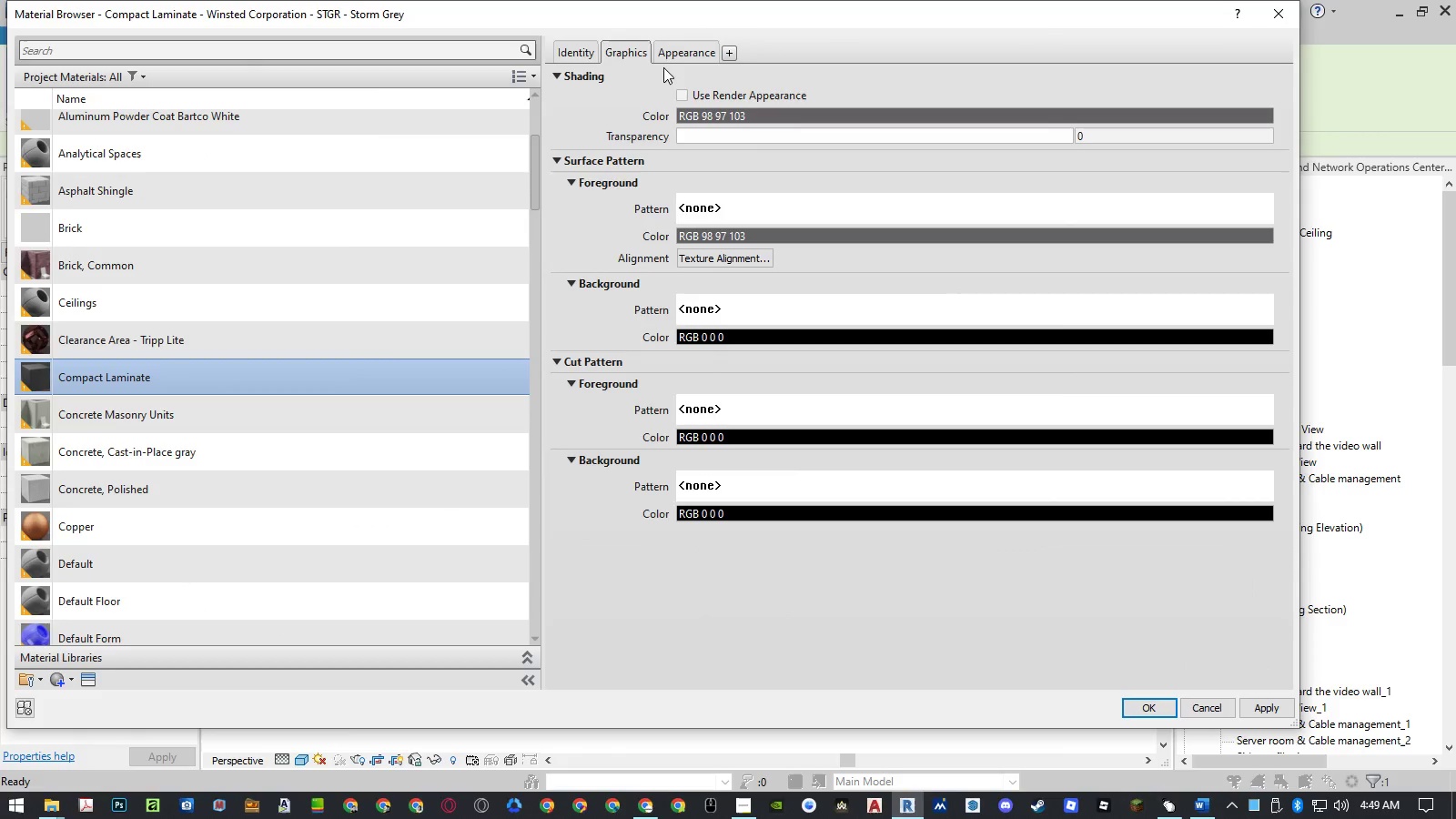 
left_click([678, 92])
 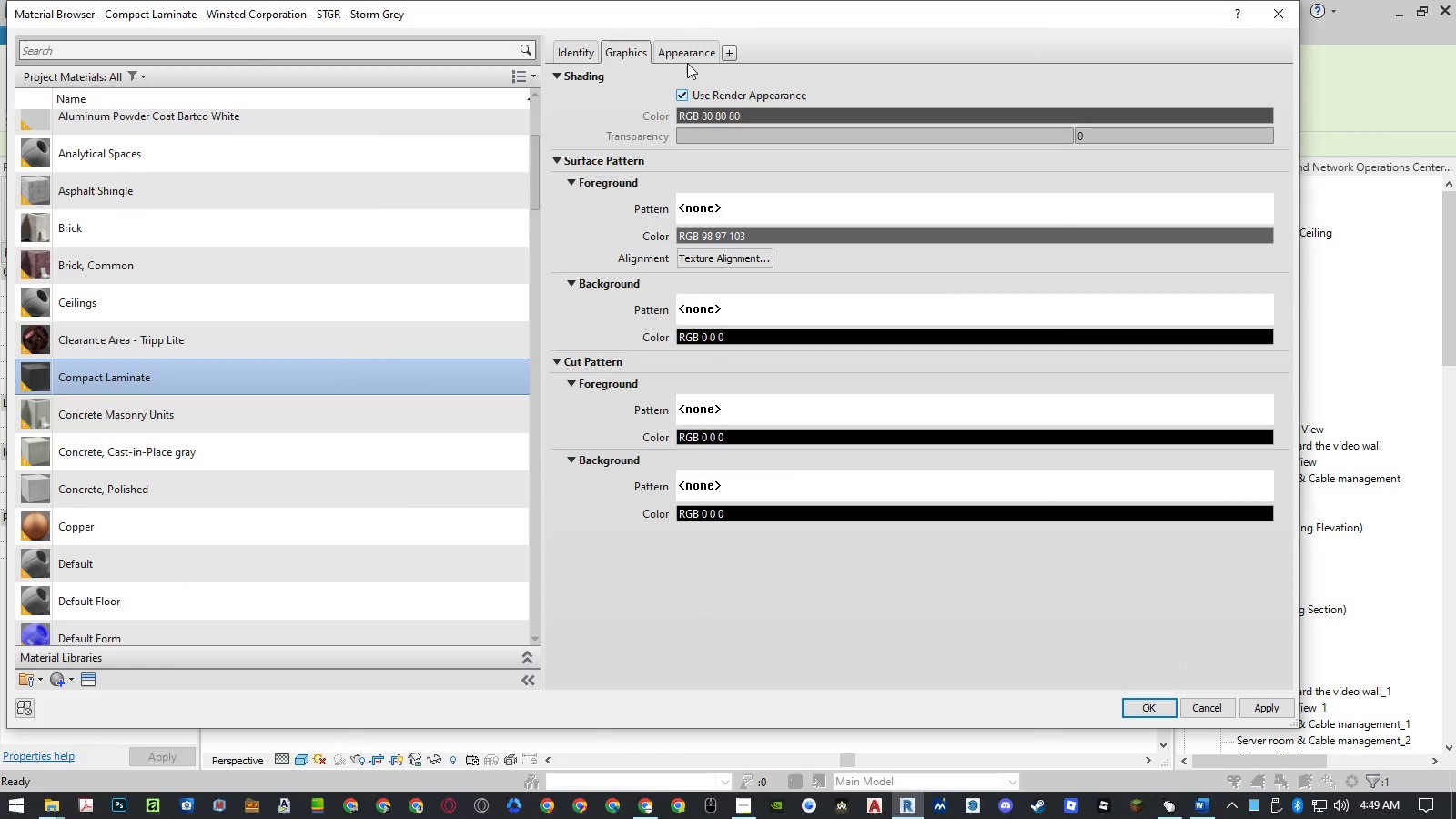 
left_click([688, 54])
 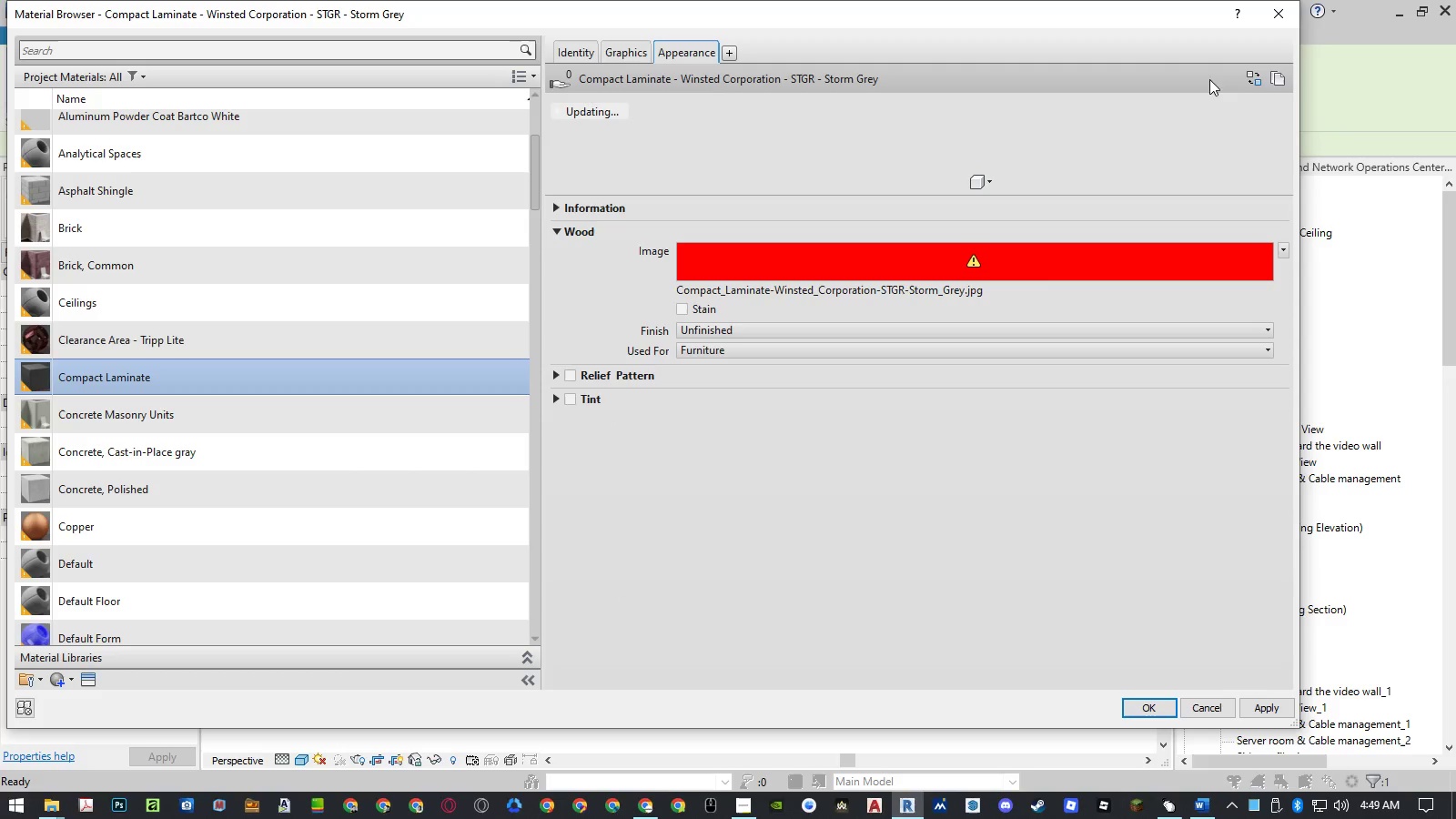 
left_click([1259, 79])
 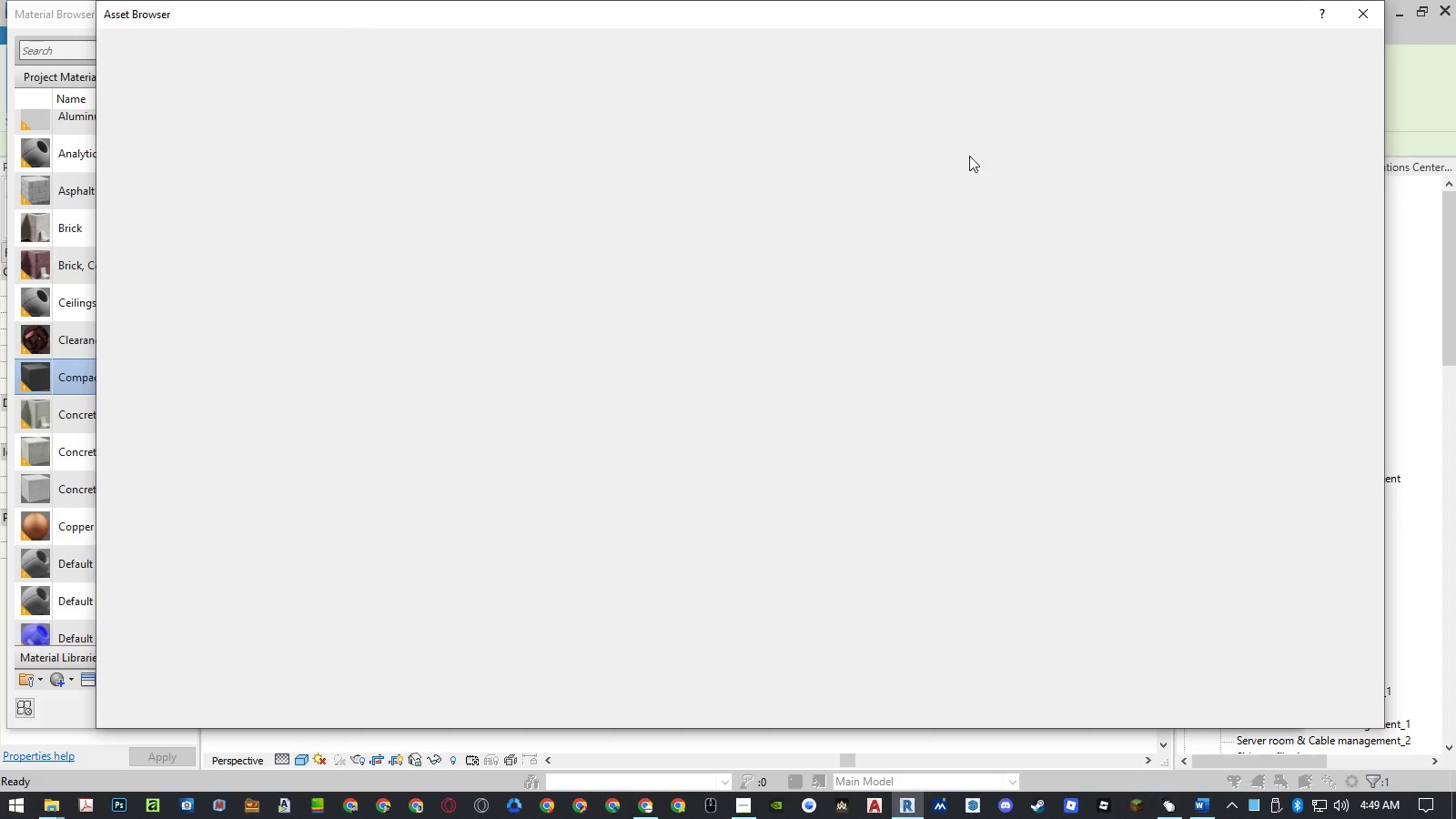 
mouse_move([590, 205])
 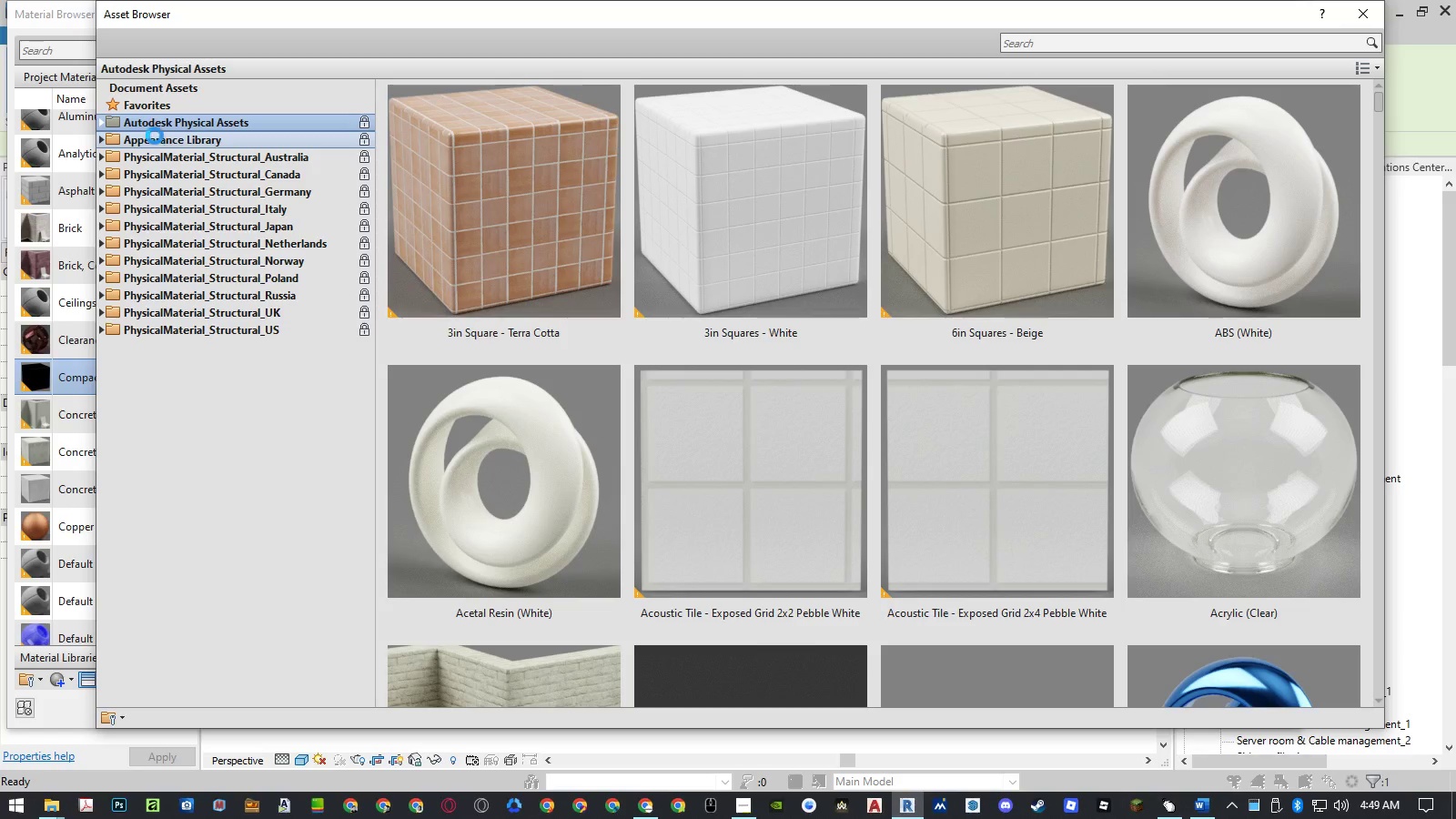 
double_click([155, 136])
 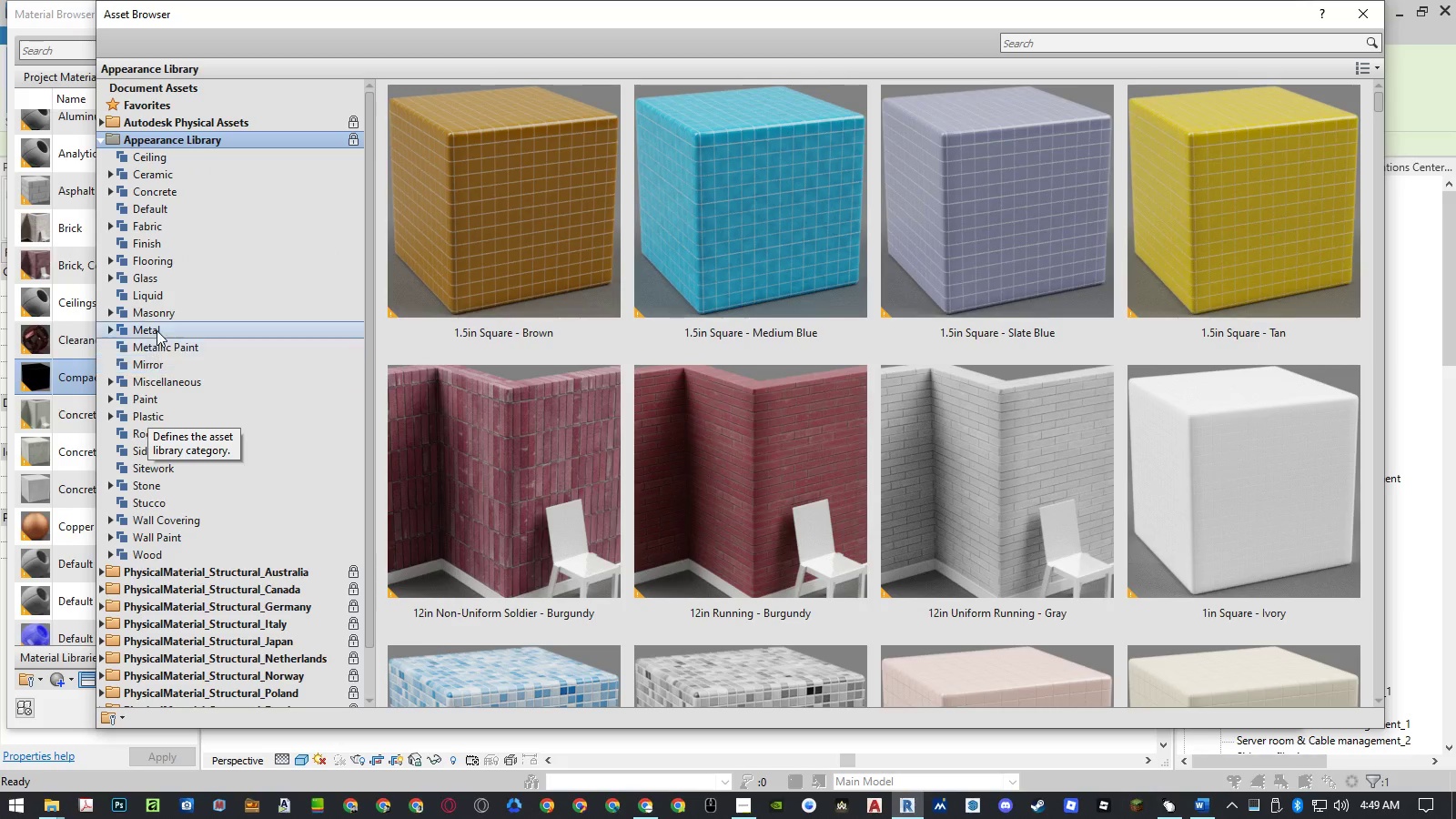 
wait(5.24)
 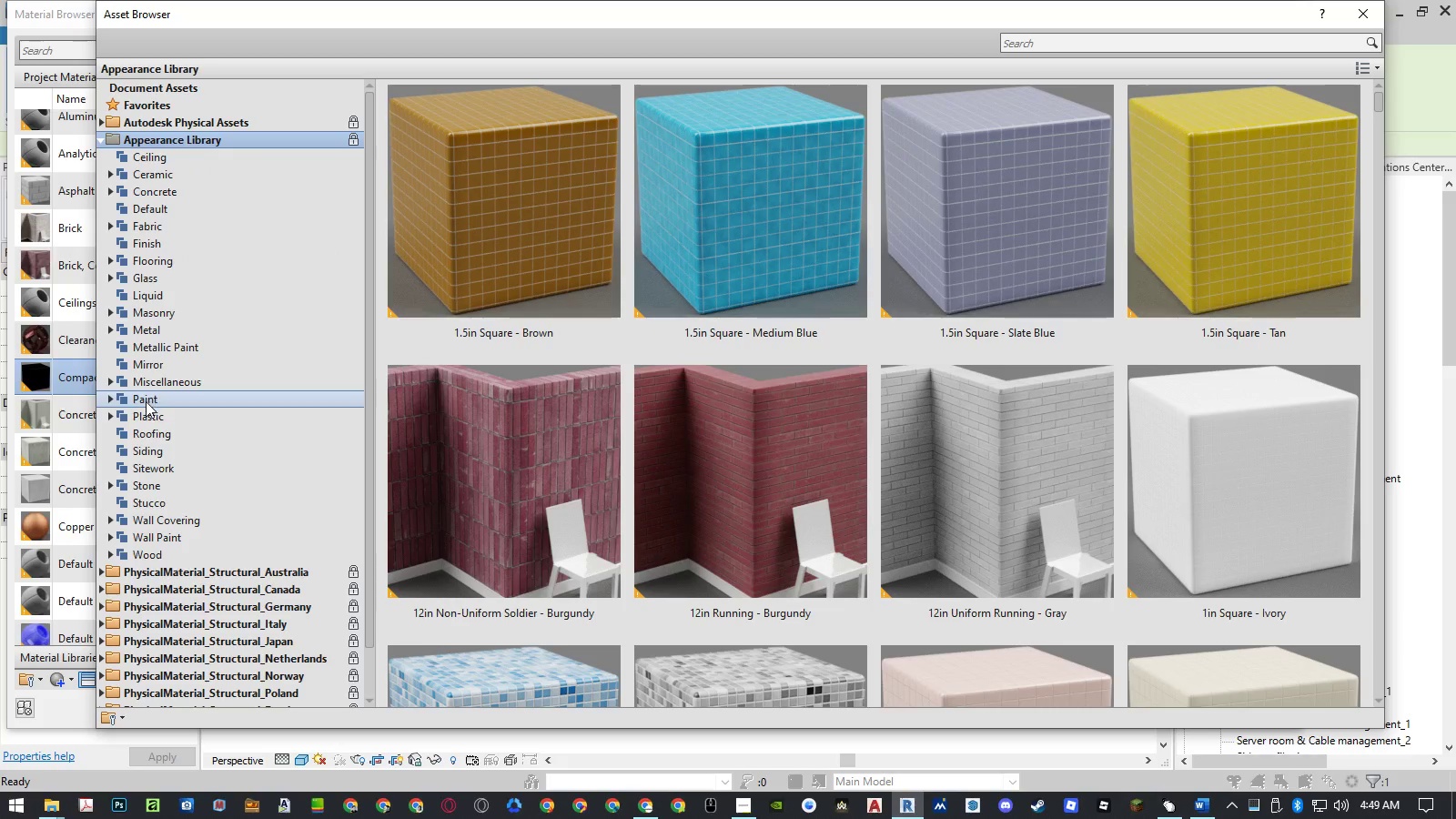 
double_click([159, 378])
 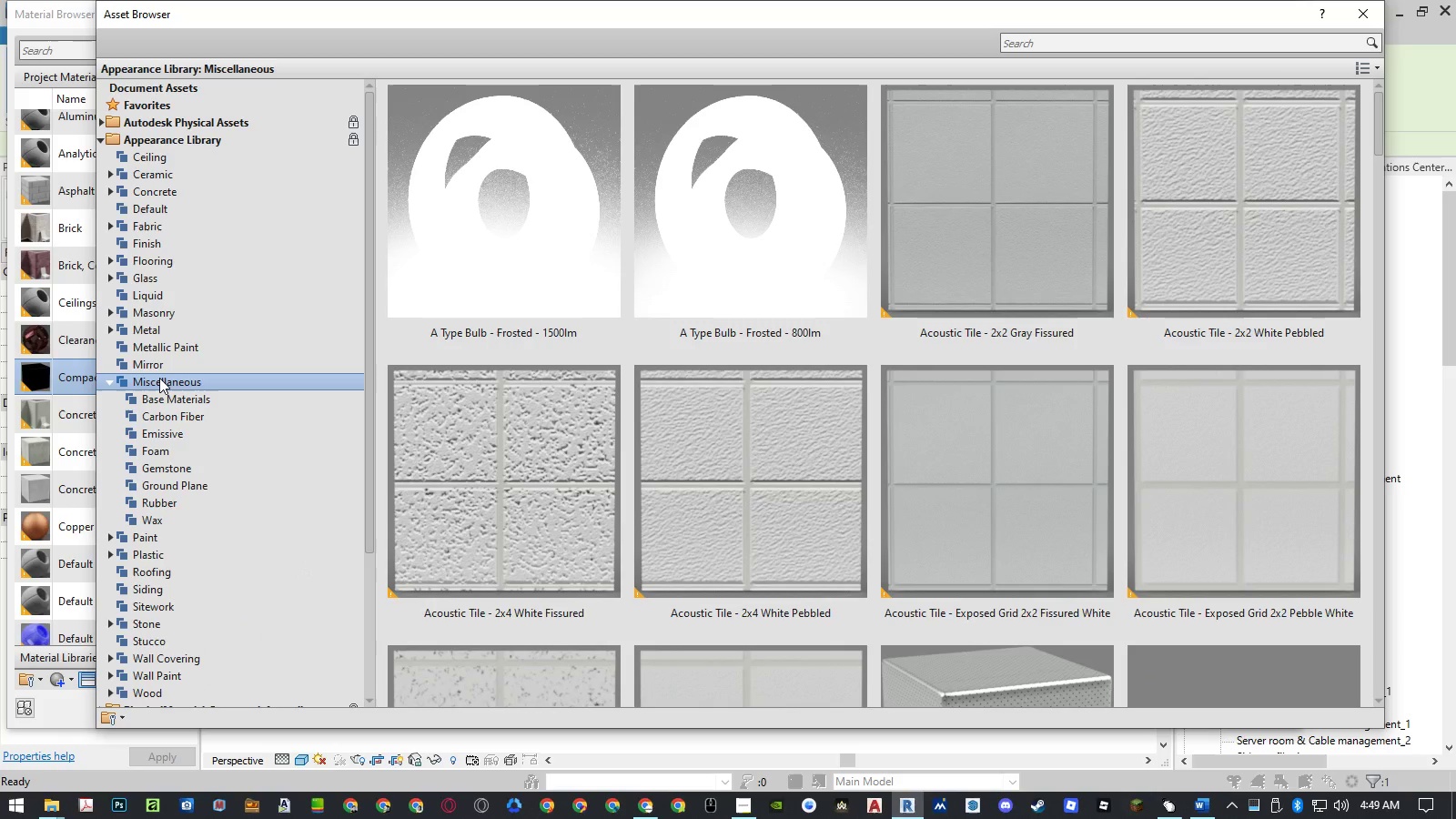 
double_click([159, 378])
 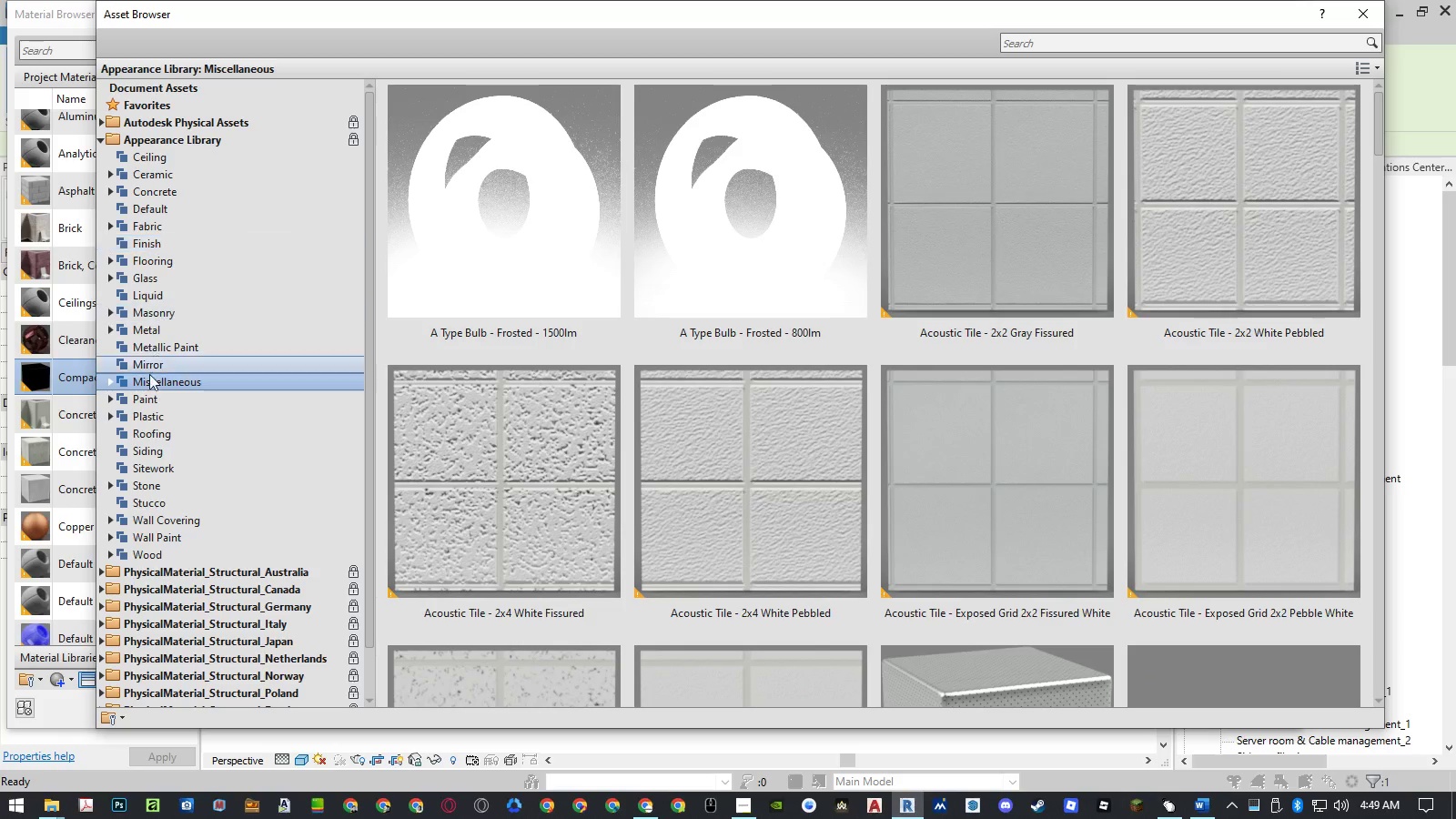 
double_click([147, 415])
 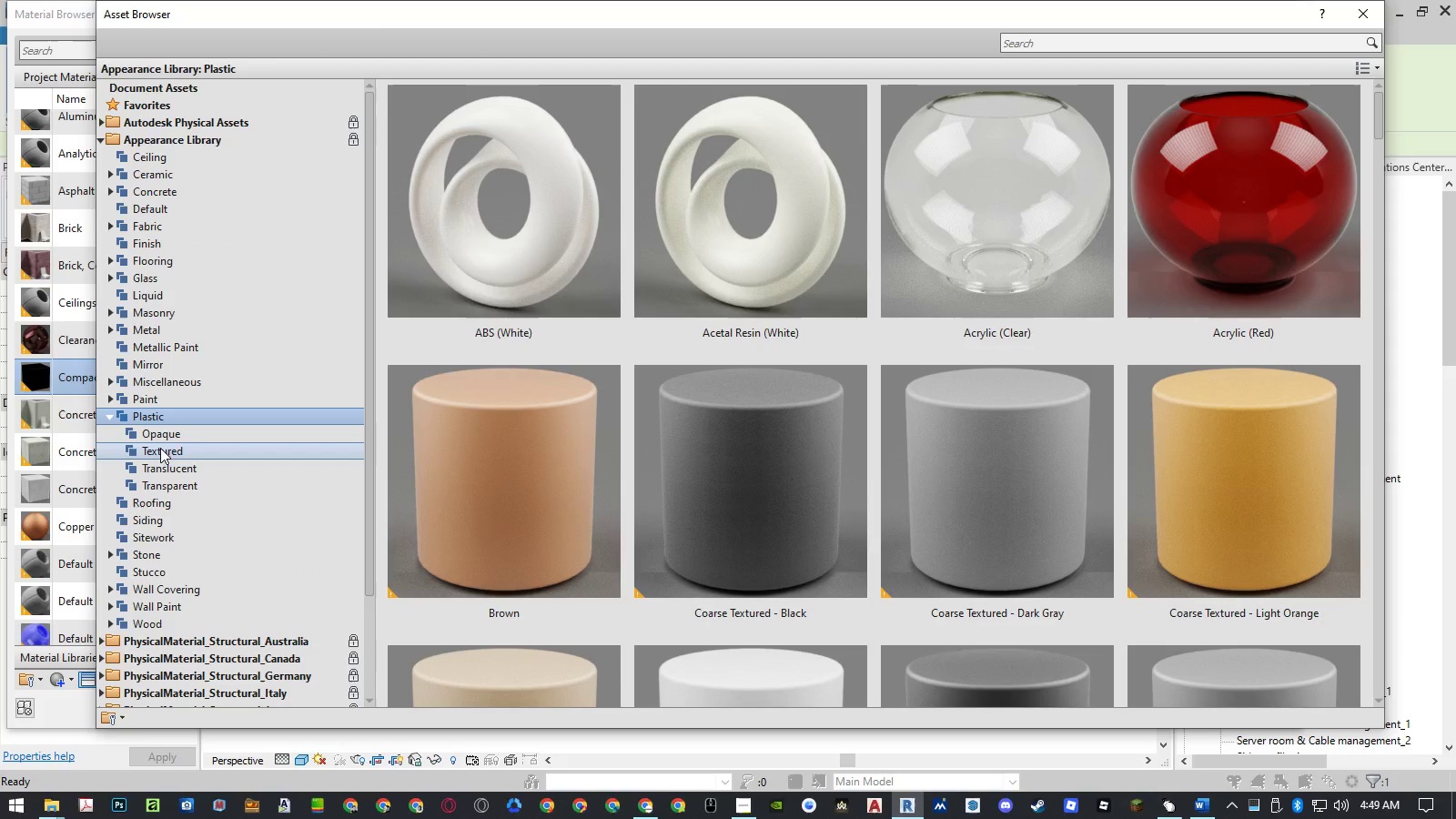 
left_click([160, 436])
 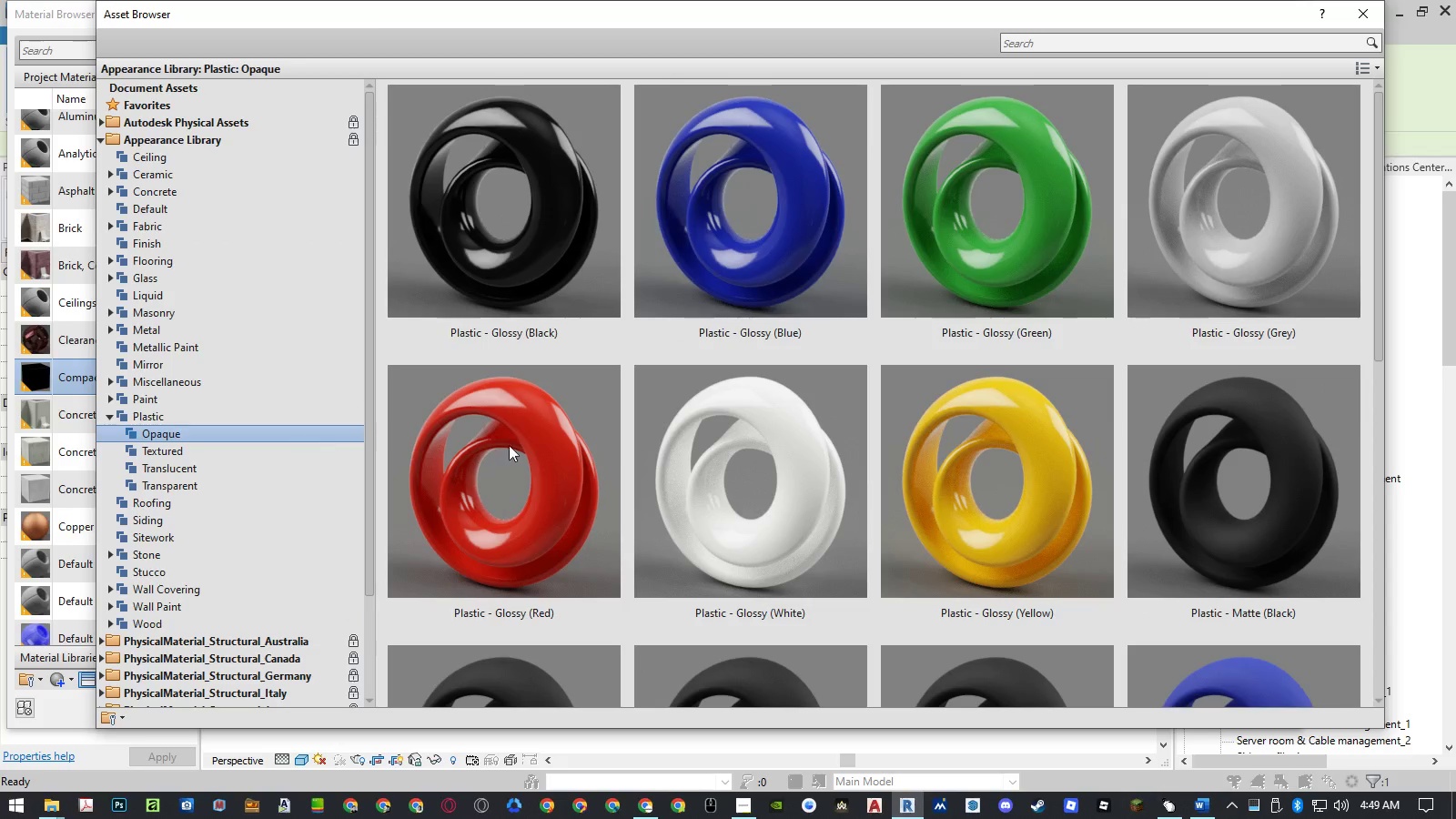 
scroll: coordinate [602, 439], scroll_direction: down, amount: 4.0
 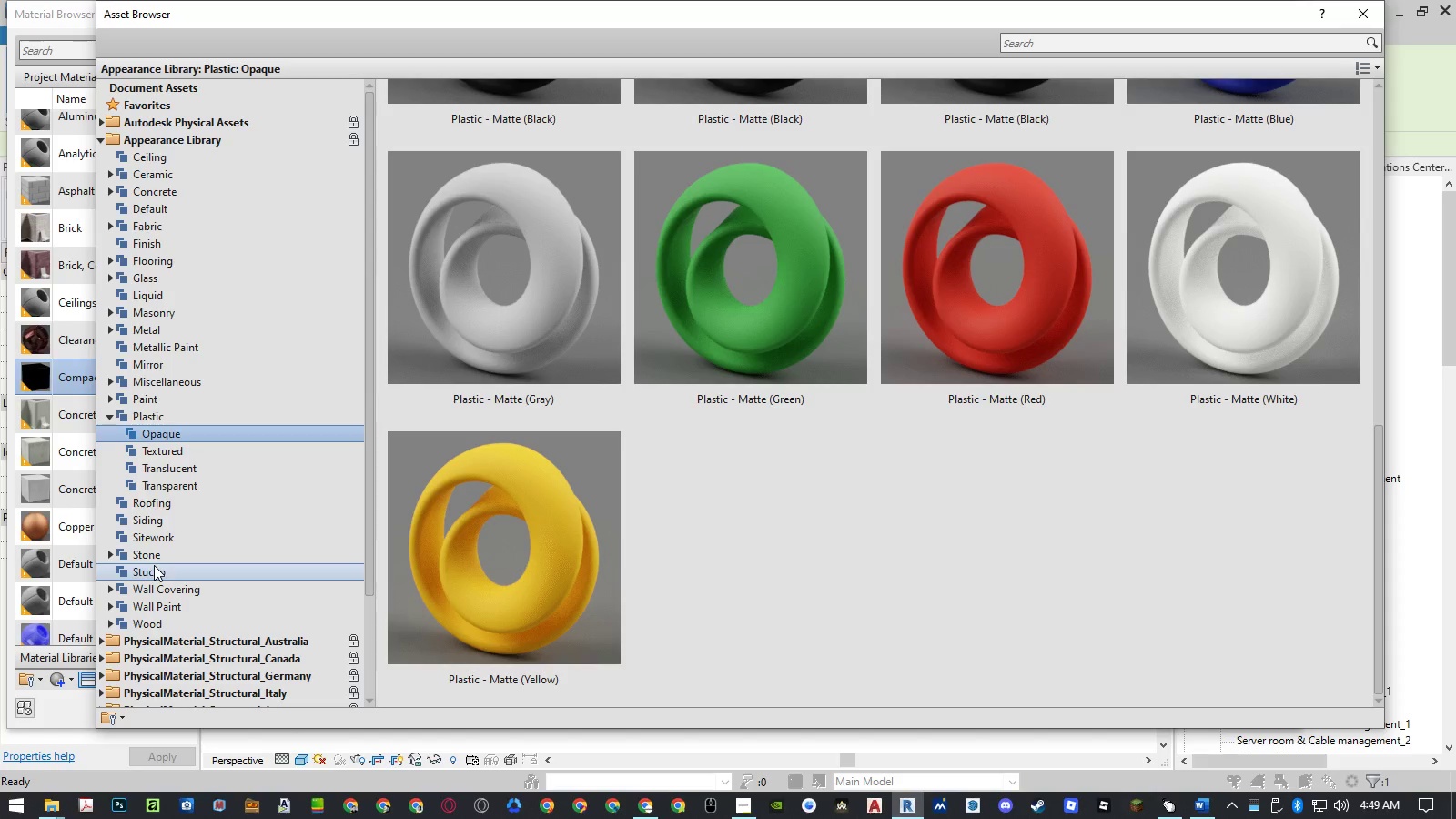 
double_click([147, 624])
 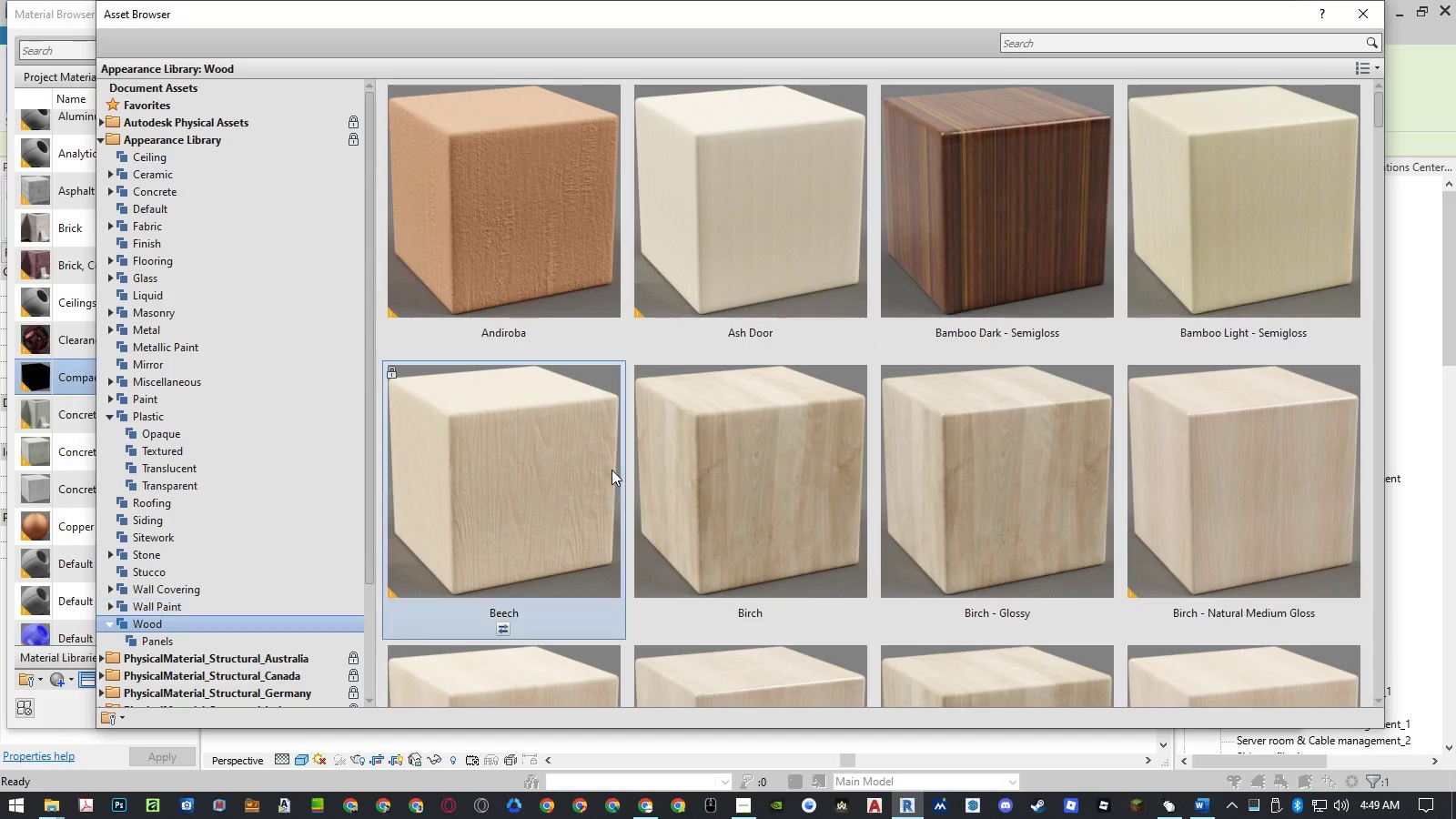 
scroll: coordinate [612, 470], scroll_direction: down, amount: 1.0
 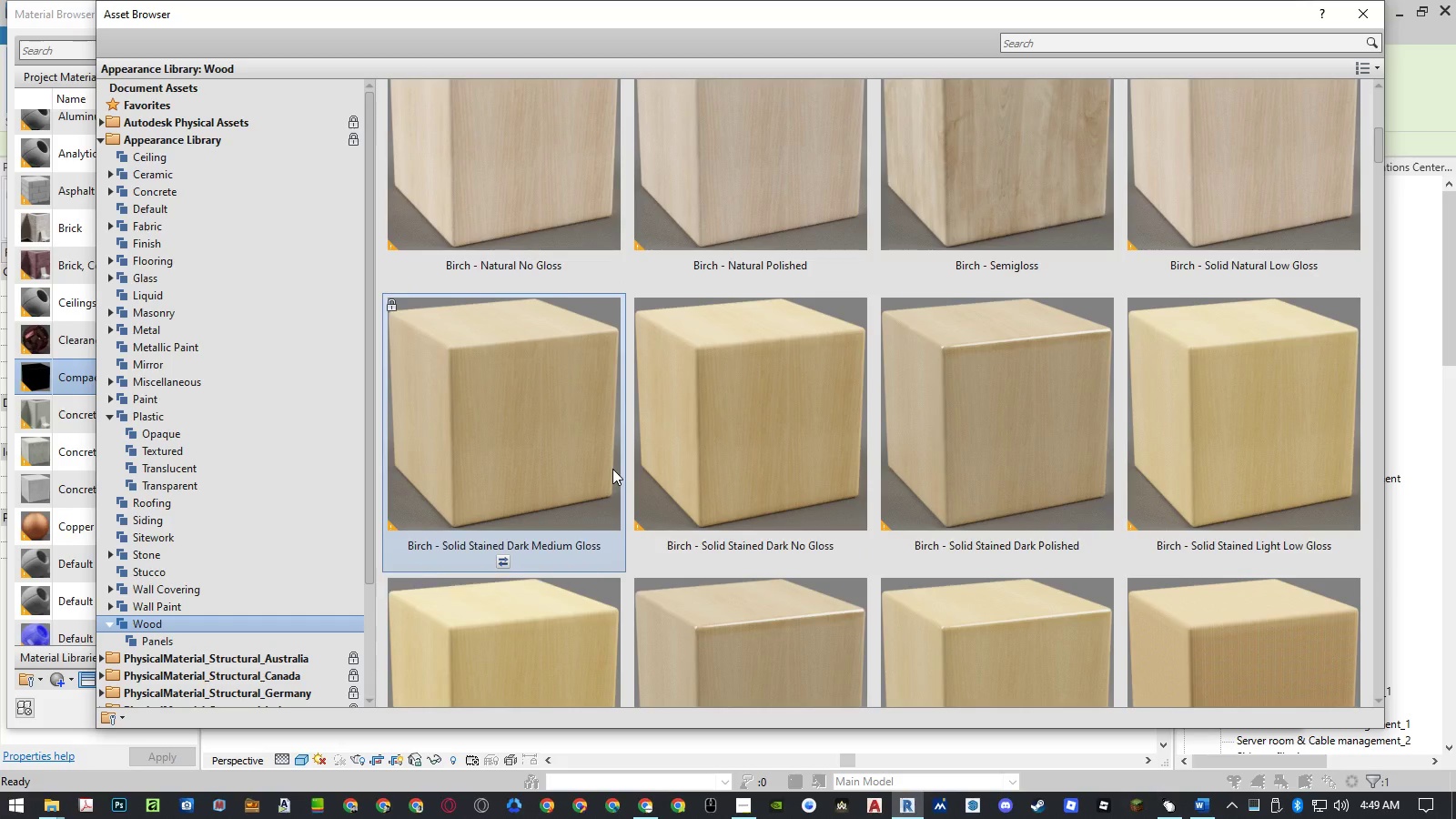 
scroll: coordinate [612, 469], scroll_direction: up, amount: 1.0
 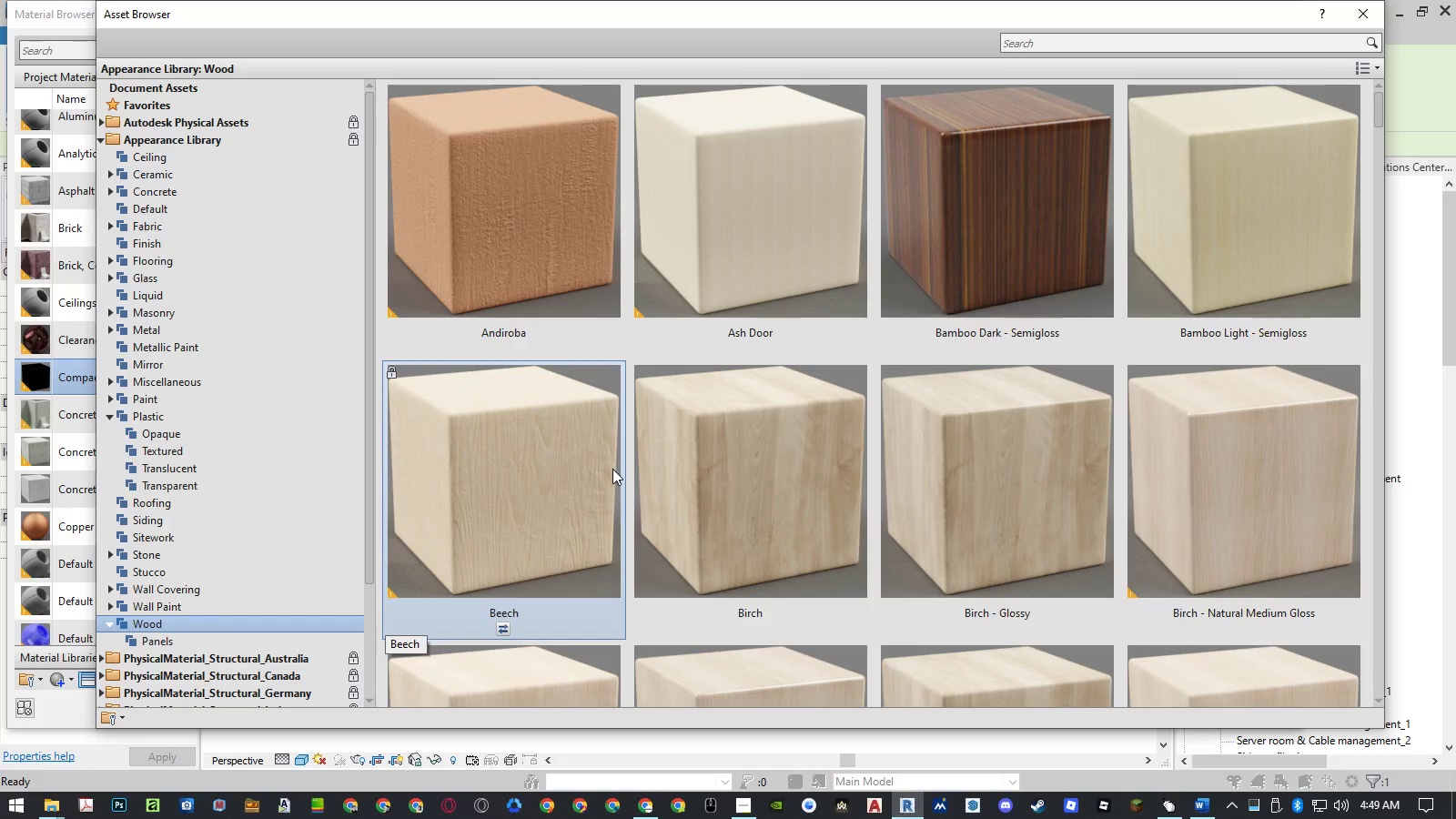 
scroll: coordinate [612, 469], scroll_direction: down, amount: 1.0
 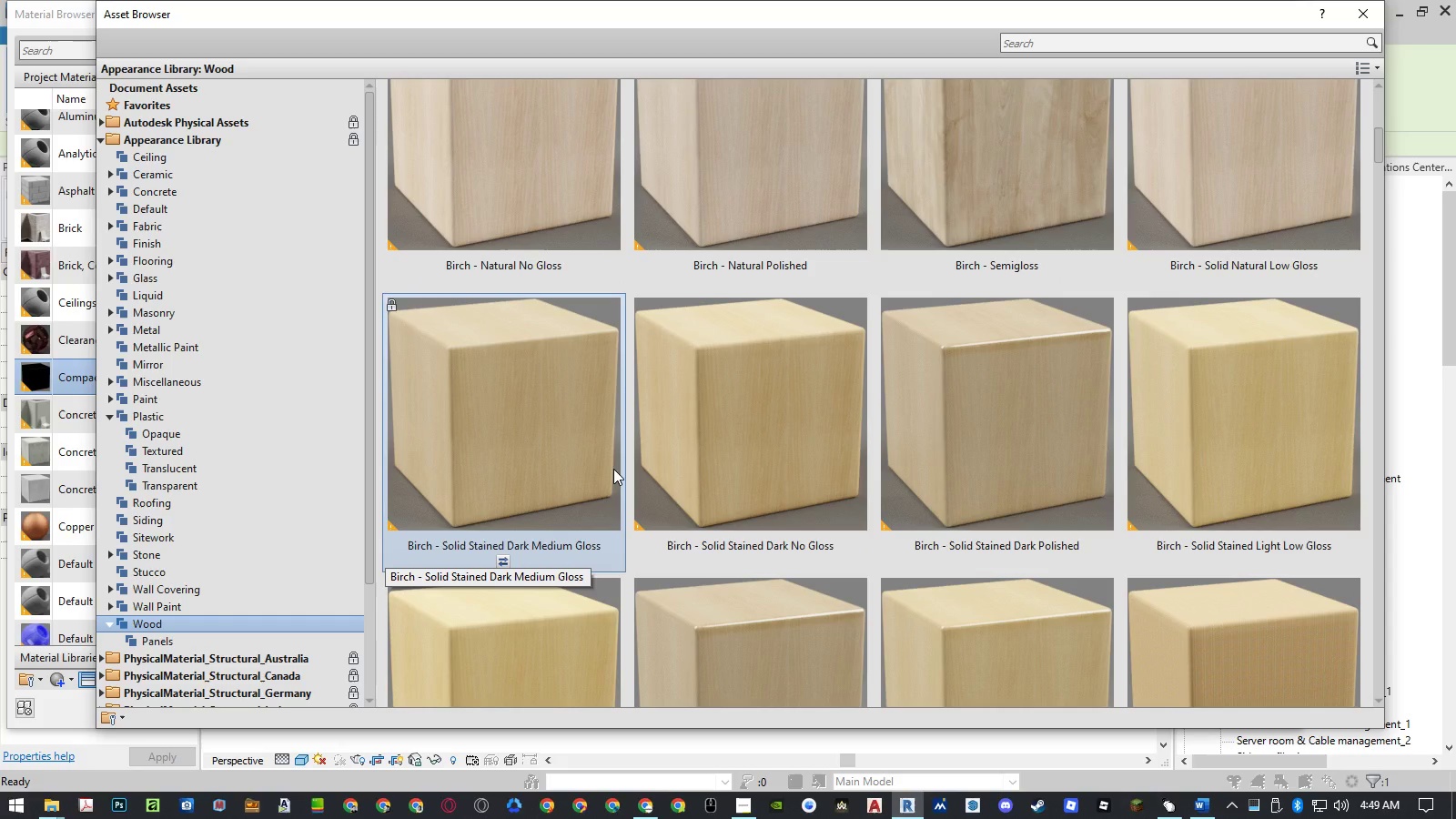 
scroll: coordinate [613, 469], scroll_direction: up, amount: 4.0
 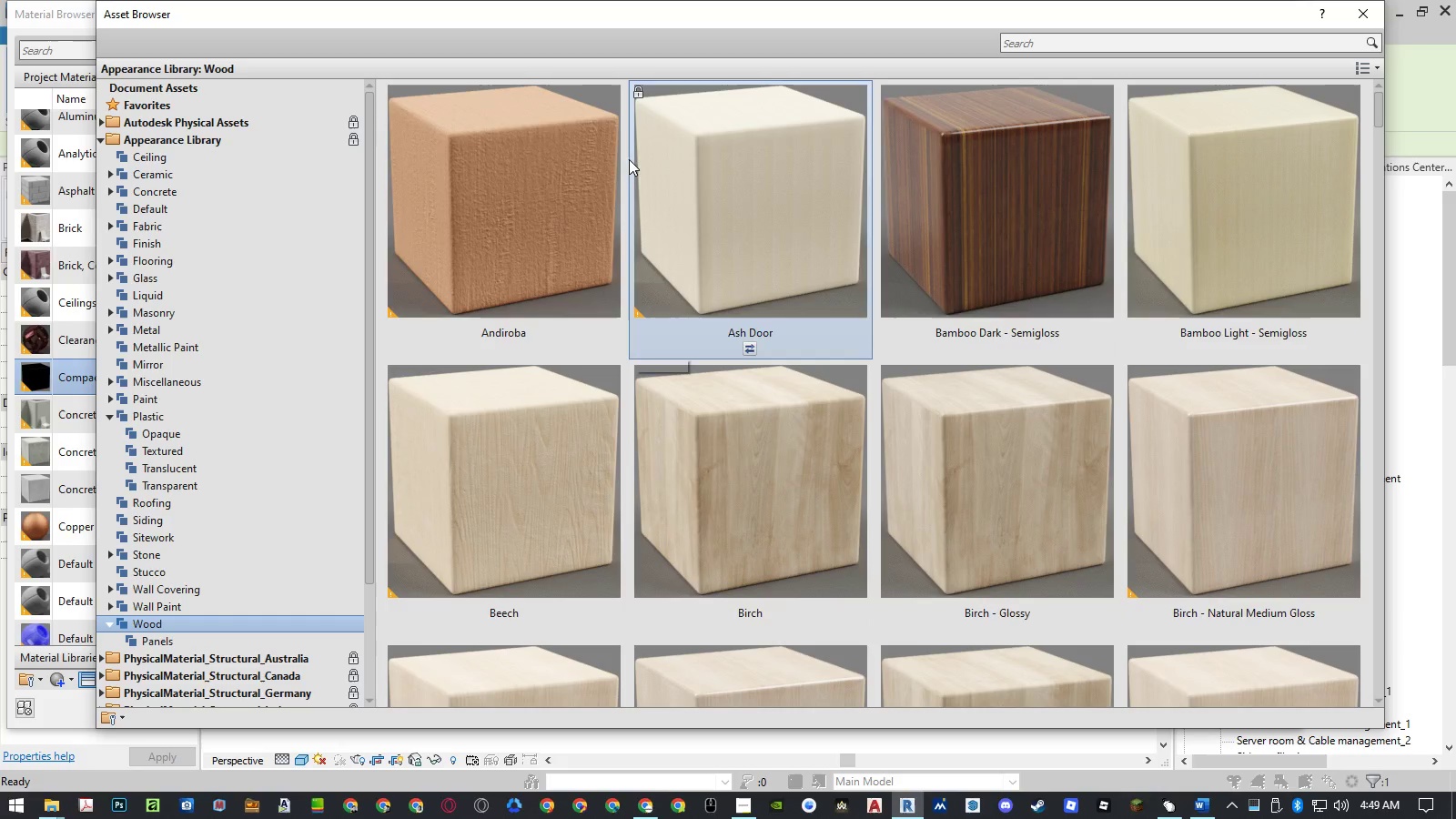 
left_click([542, 183])
 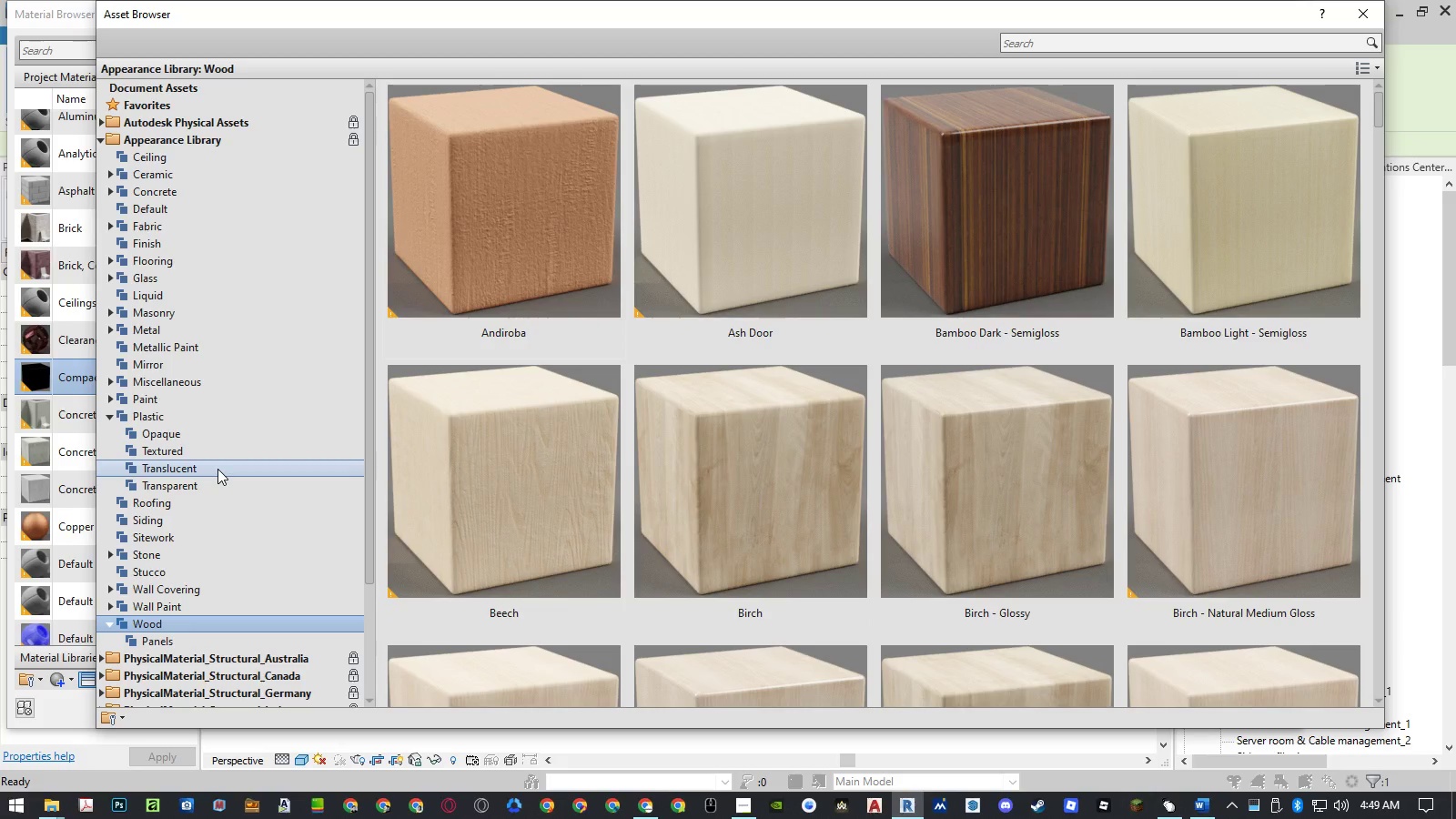 
key(ArrowRight)
 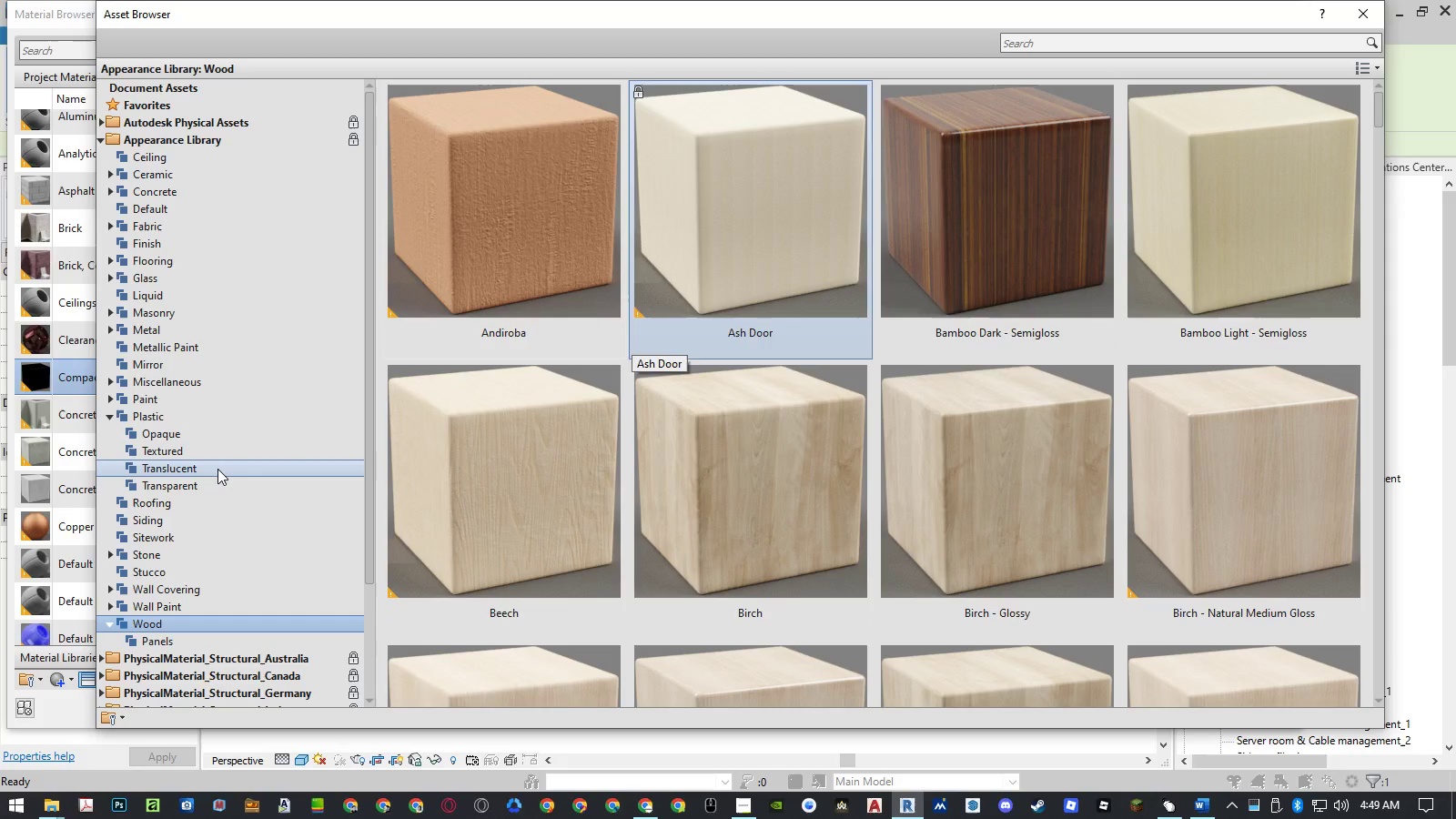 
key(ArrowRight)
 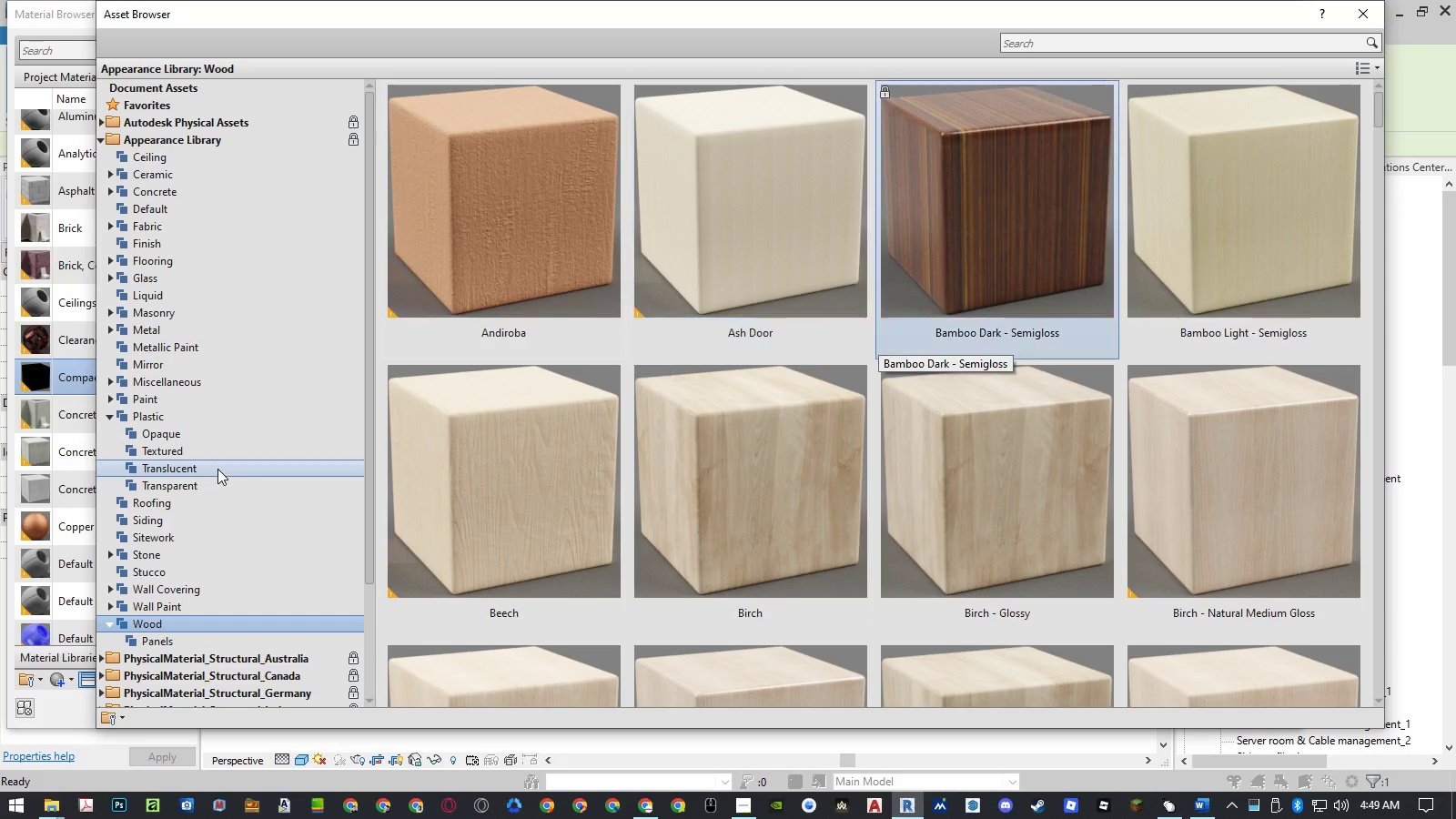 
key(ArrowRight)
 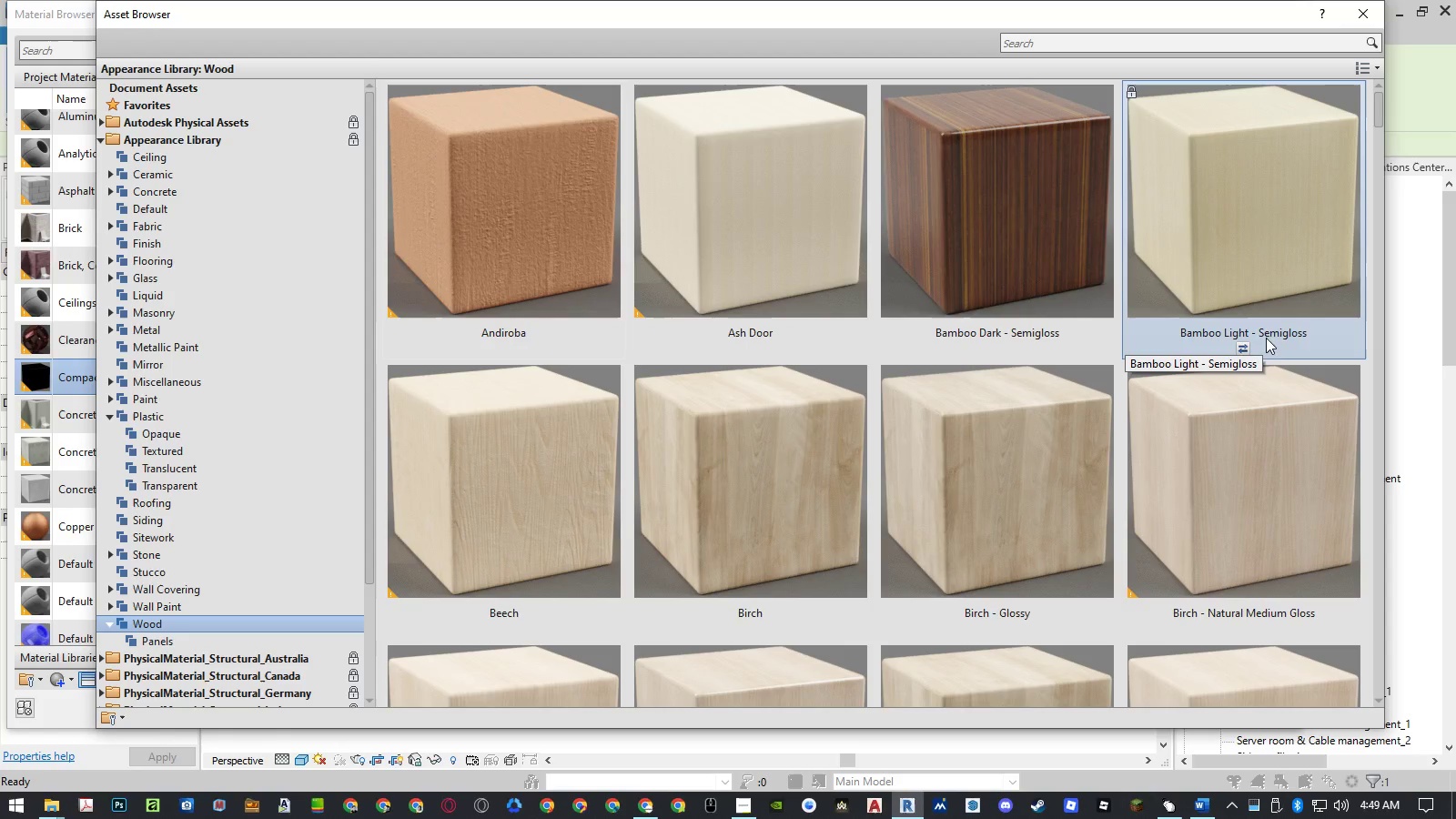 
left_click([1245, 348])
 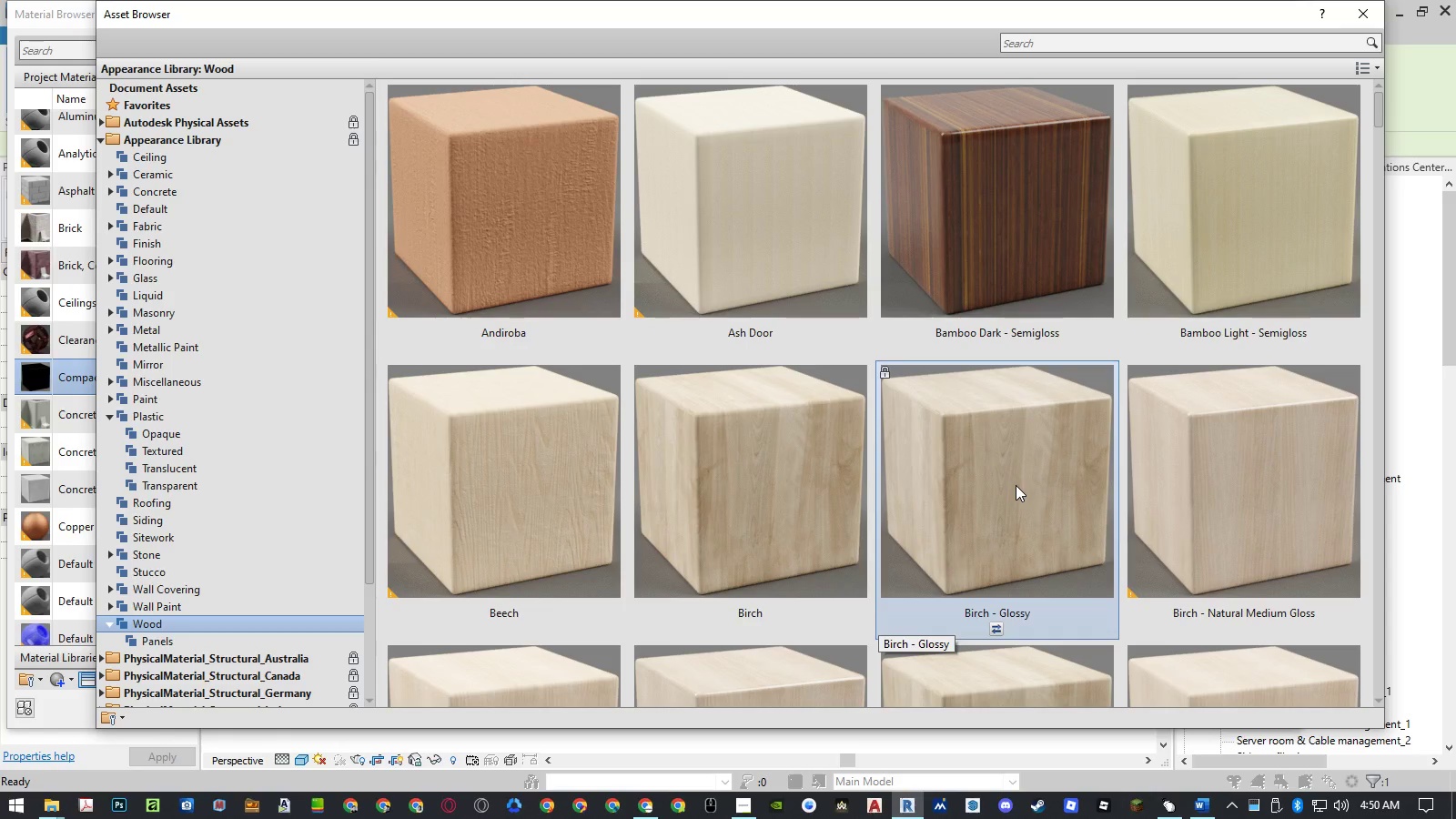 
mouse_move([831, 532])
 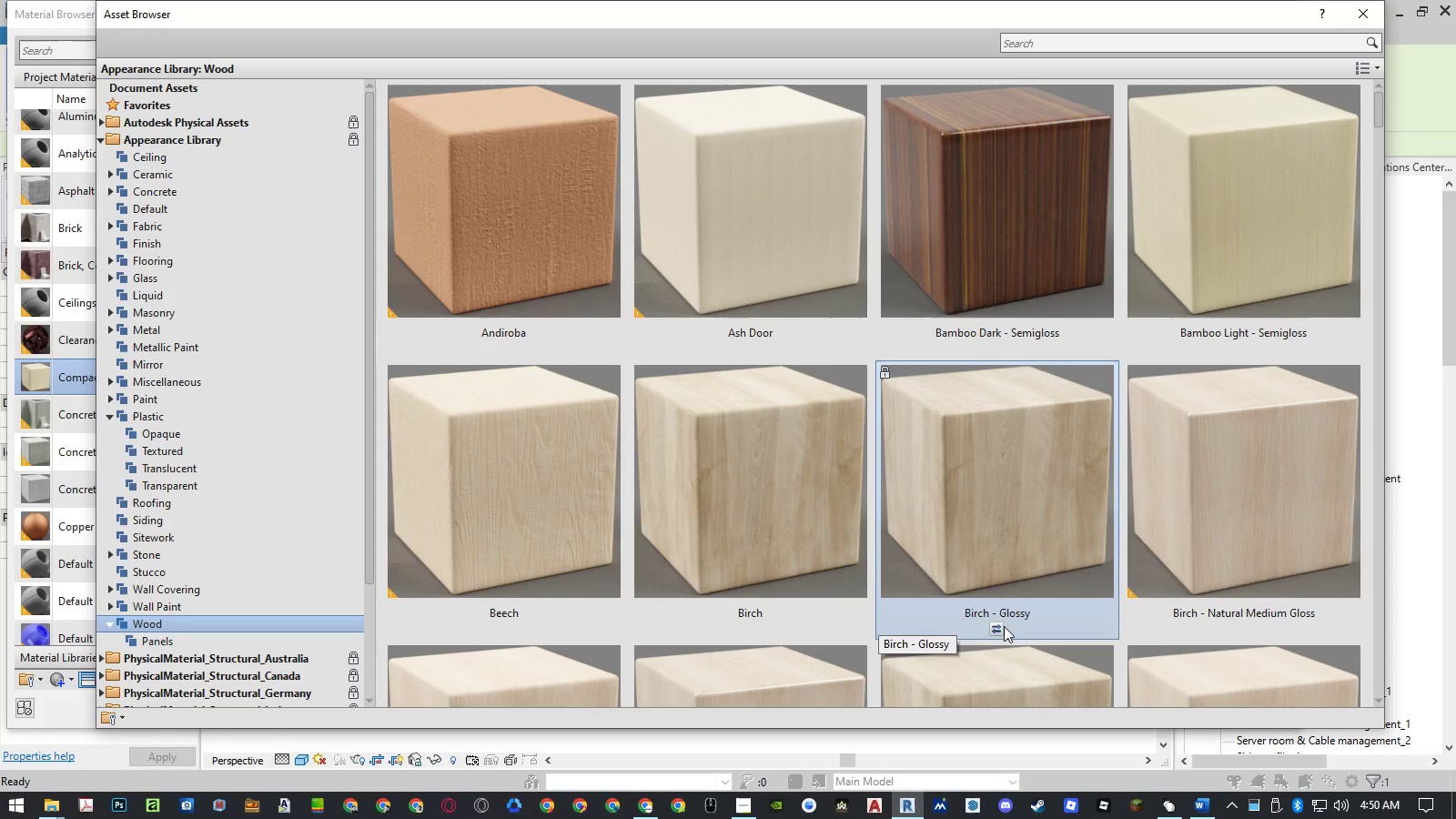 
left_click([999, 626])
 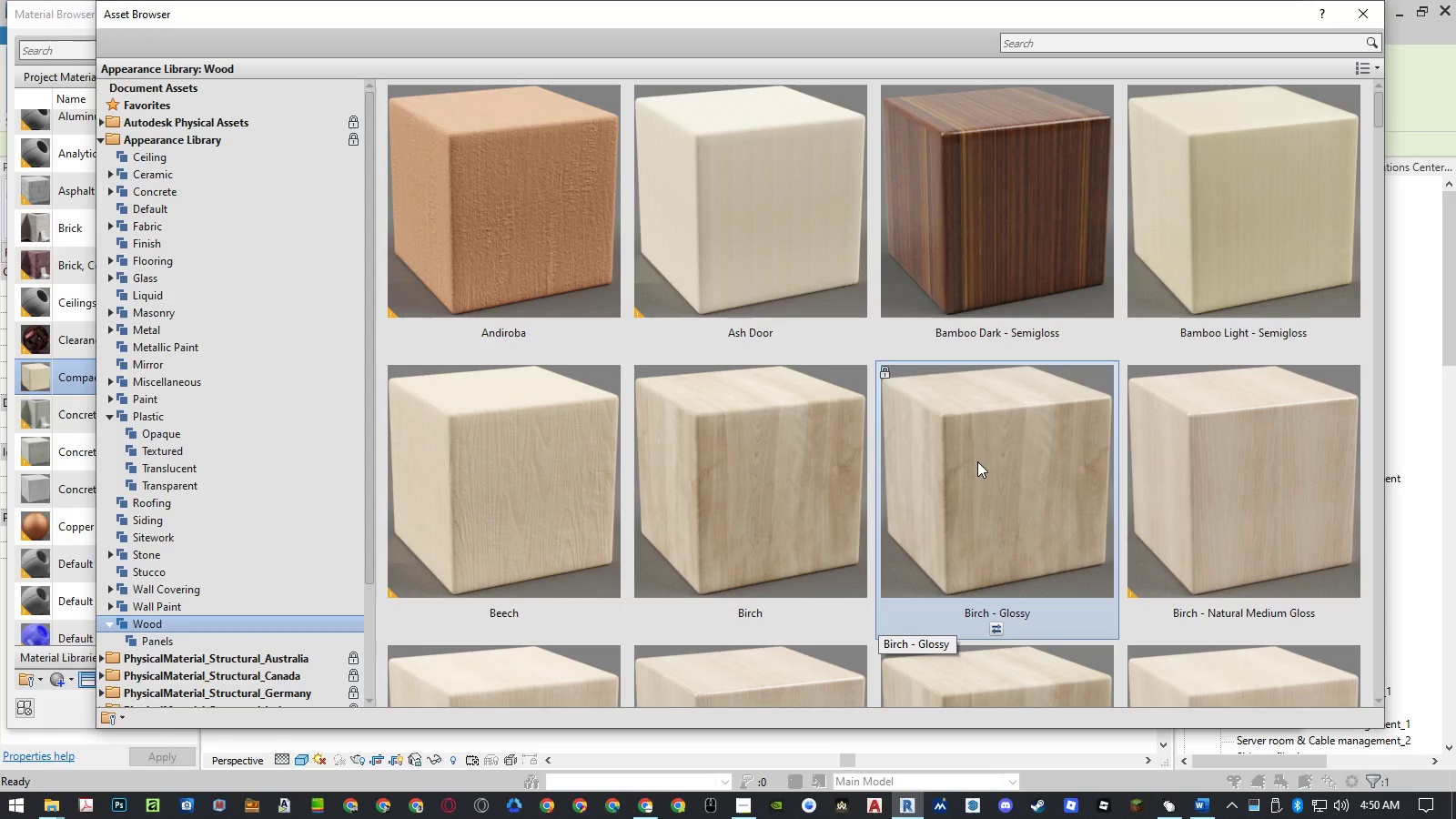 
key(ArrowDown)
 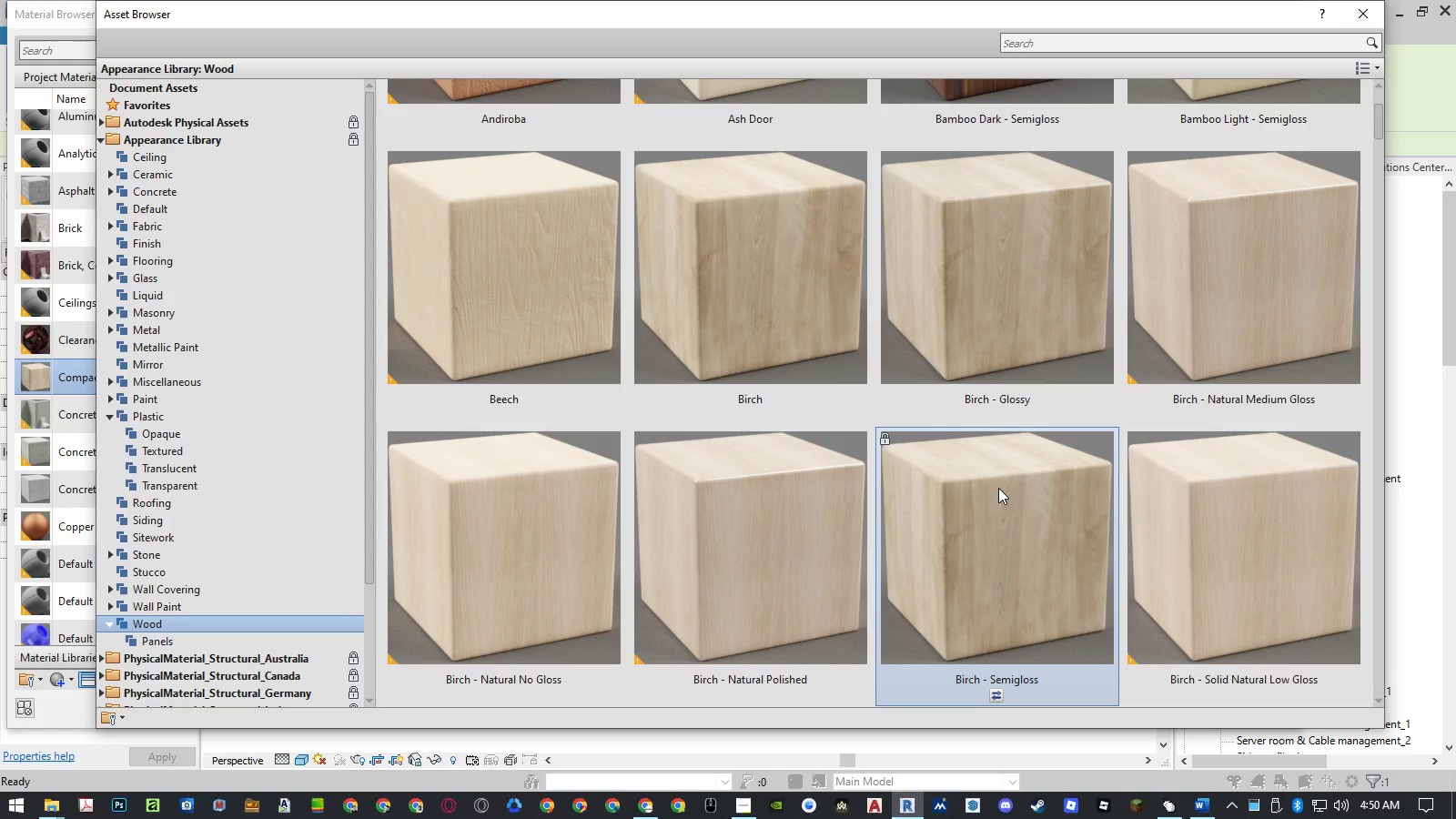 
wait(6.34)
 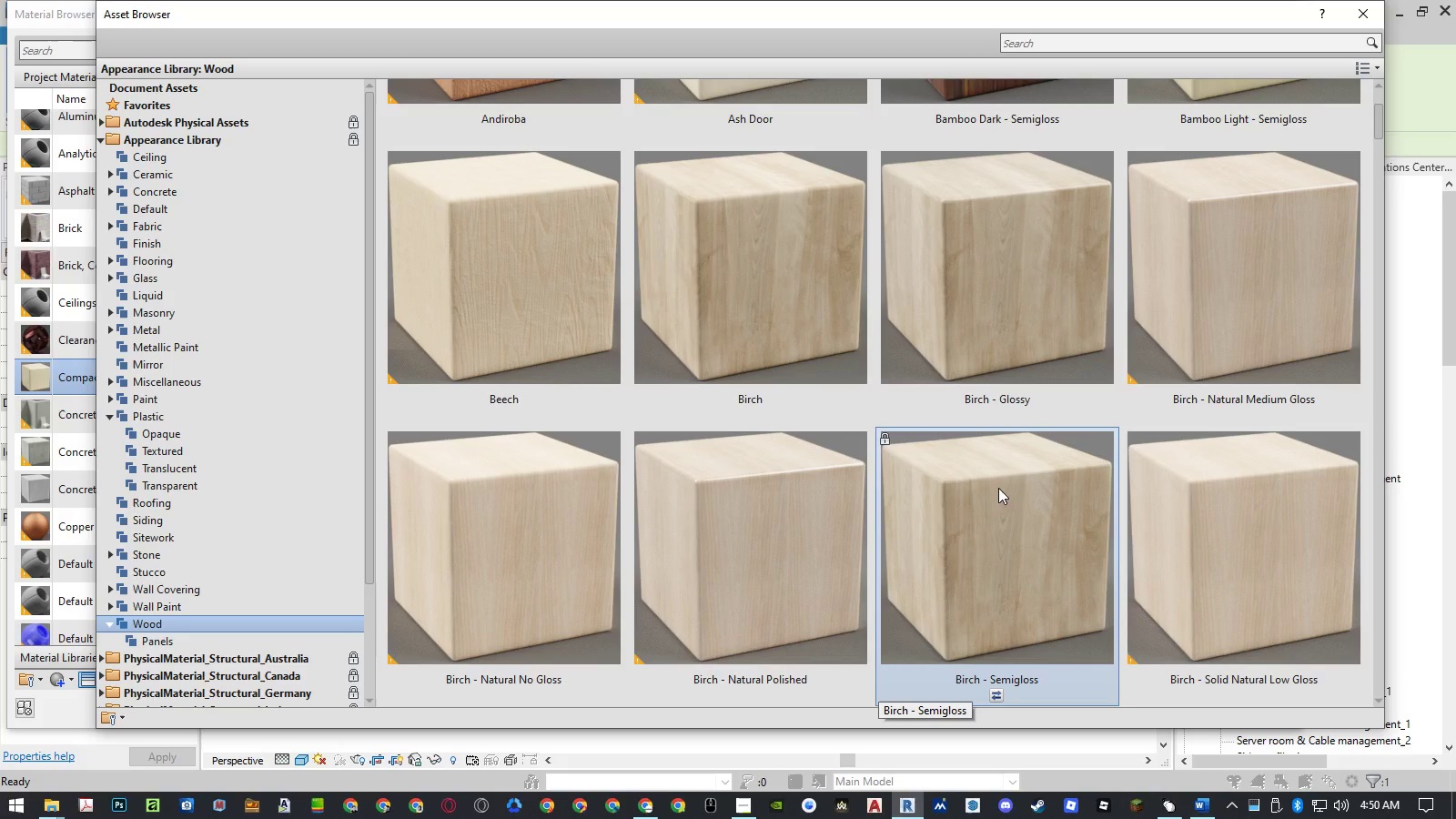 
key(ArrowDown)
 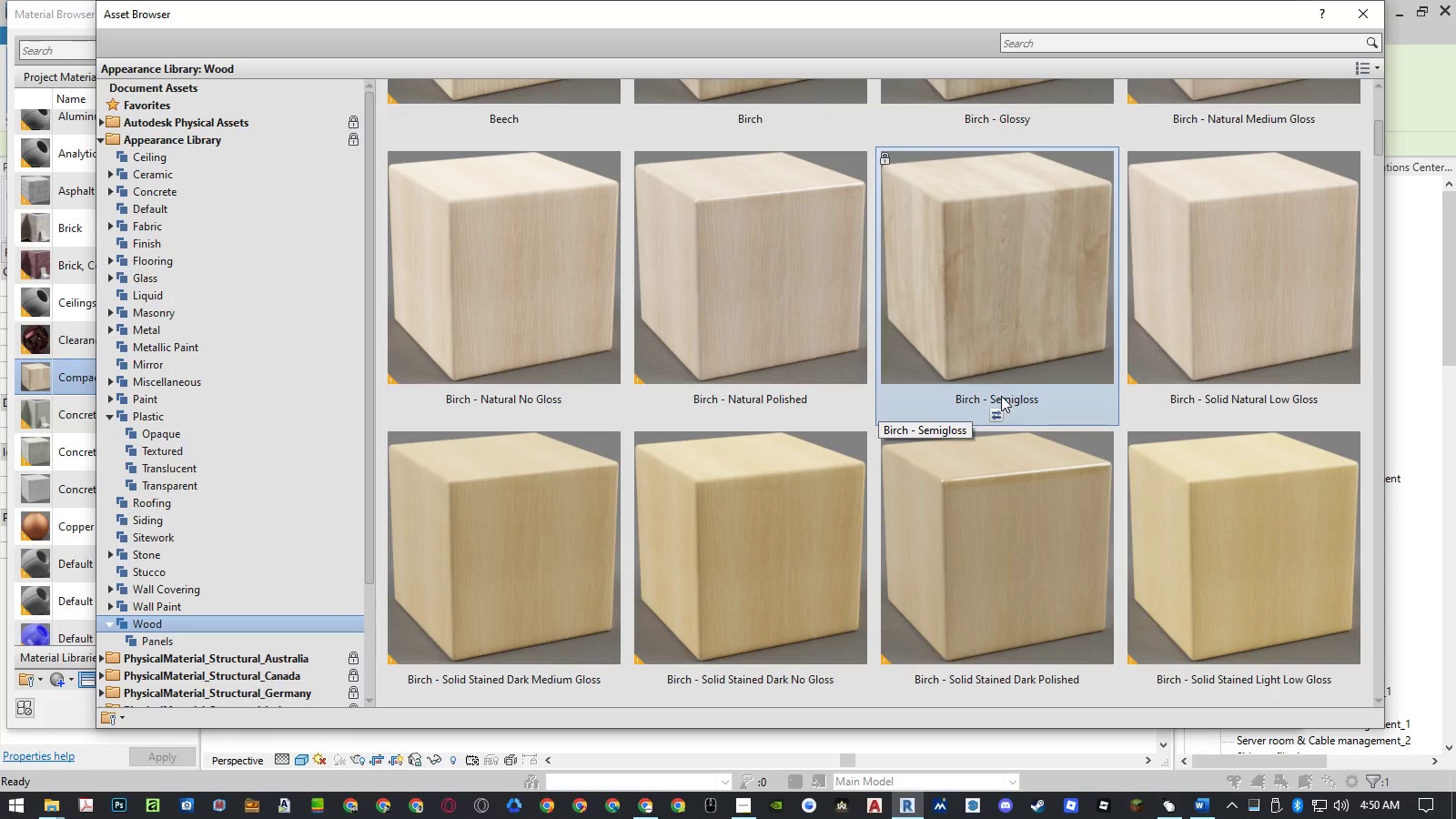 
left_click([998, 410])
 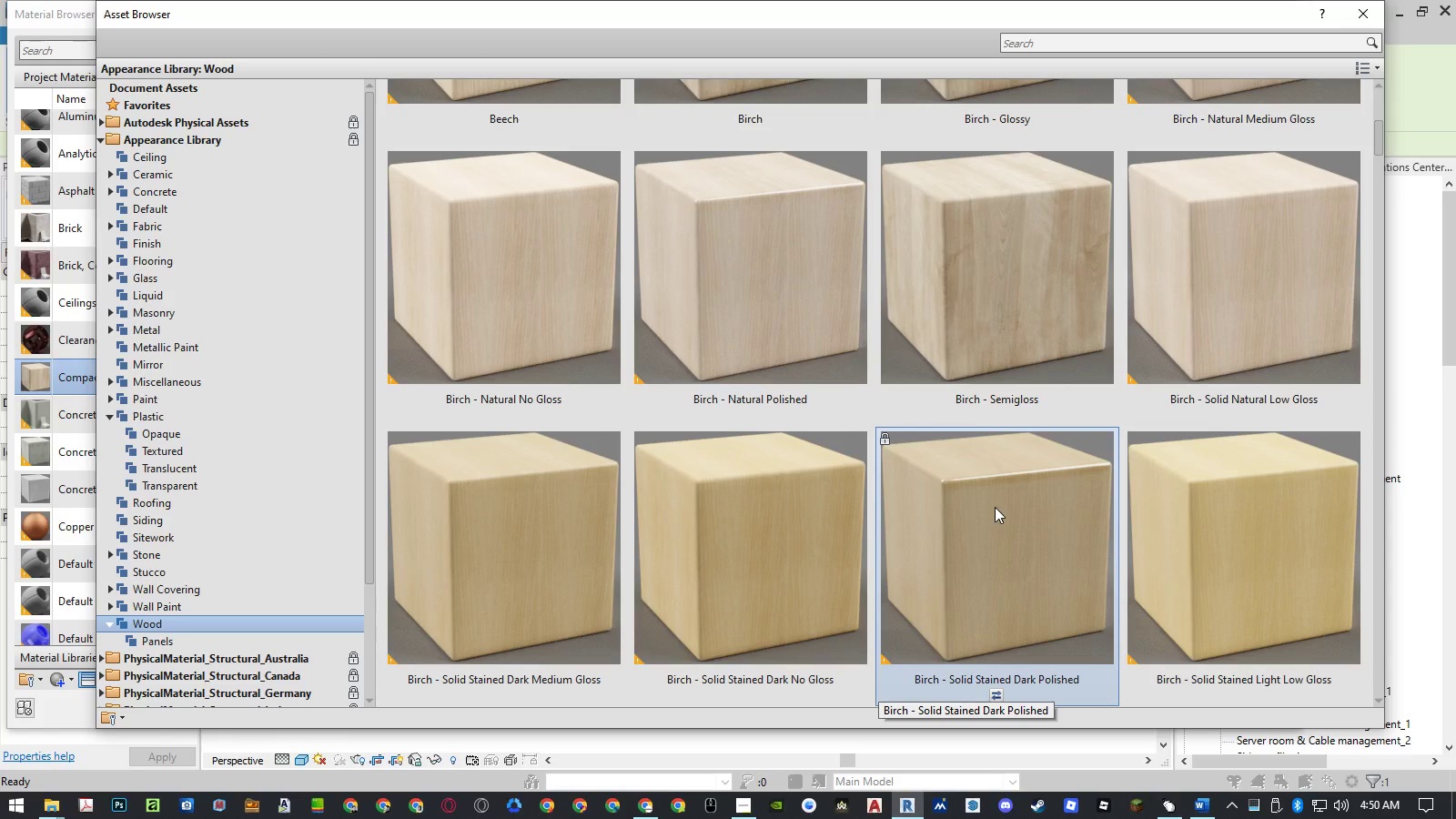 
key(ArrowDown)
 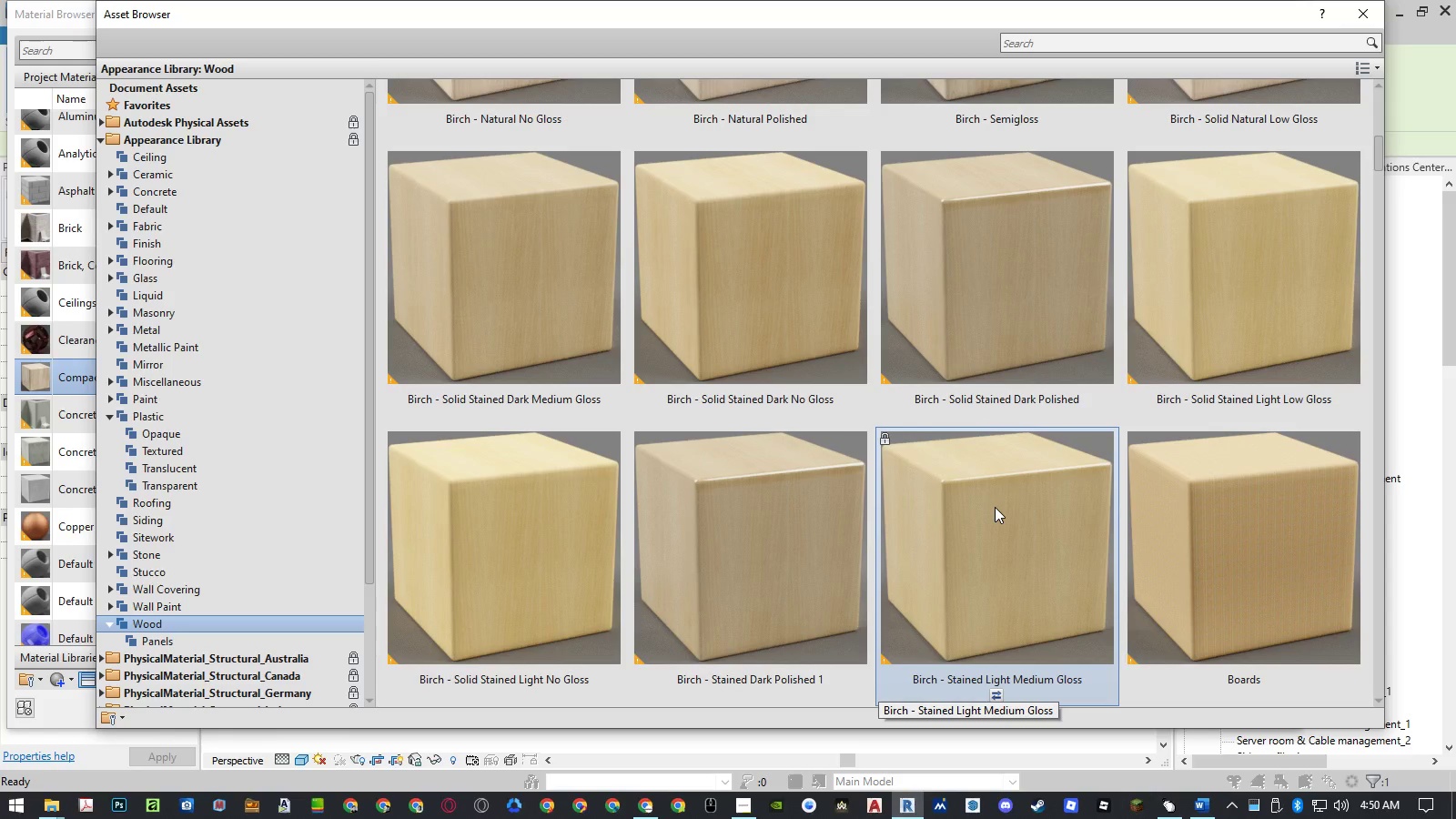 
key(ArrowDown)
 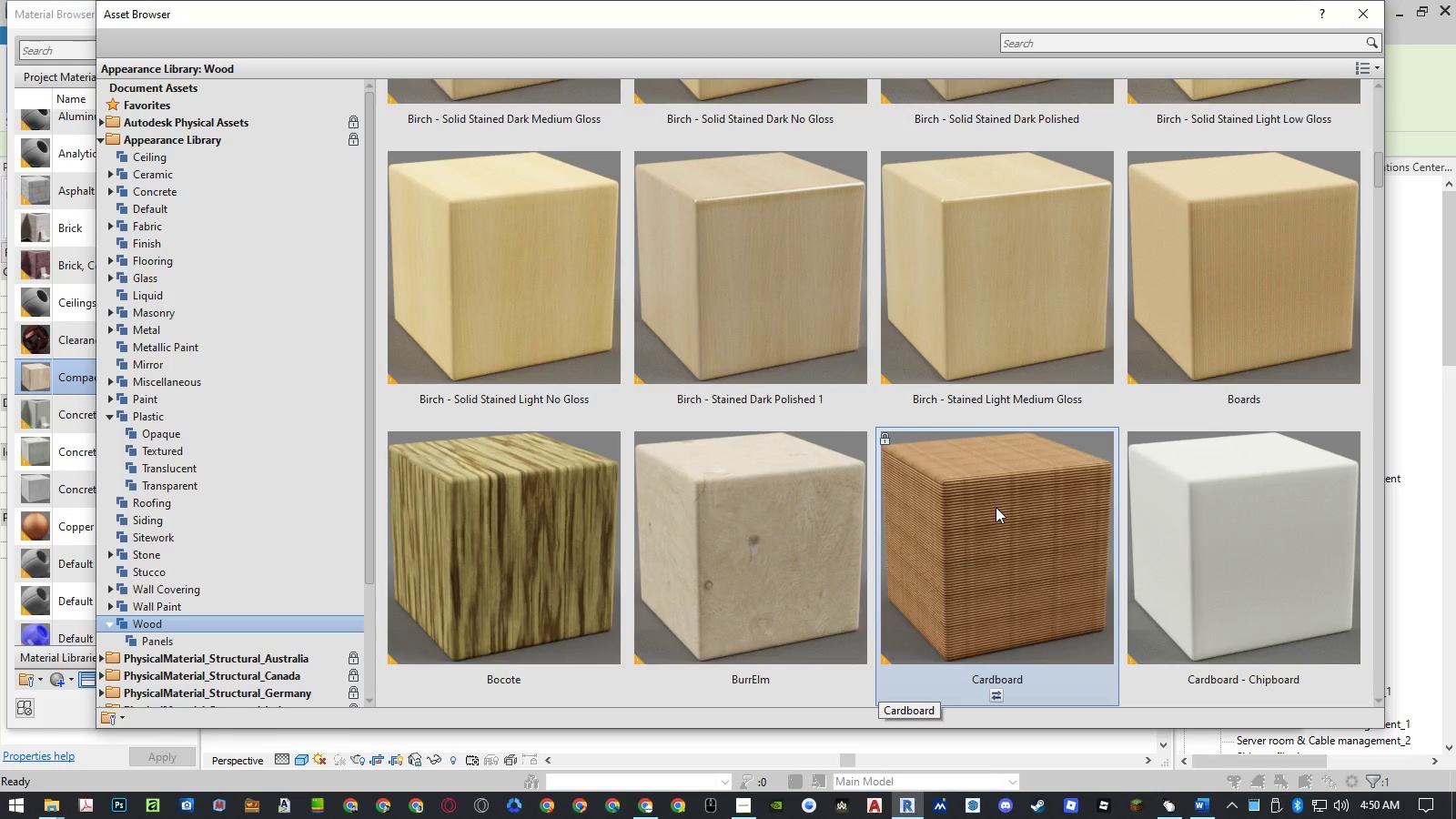 
key(ArrowDown)
 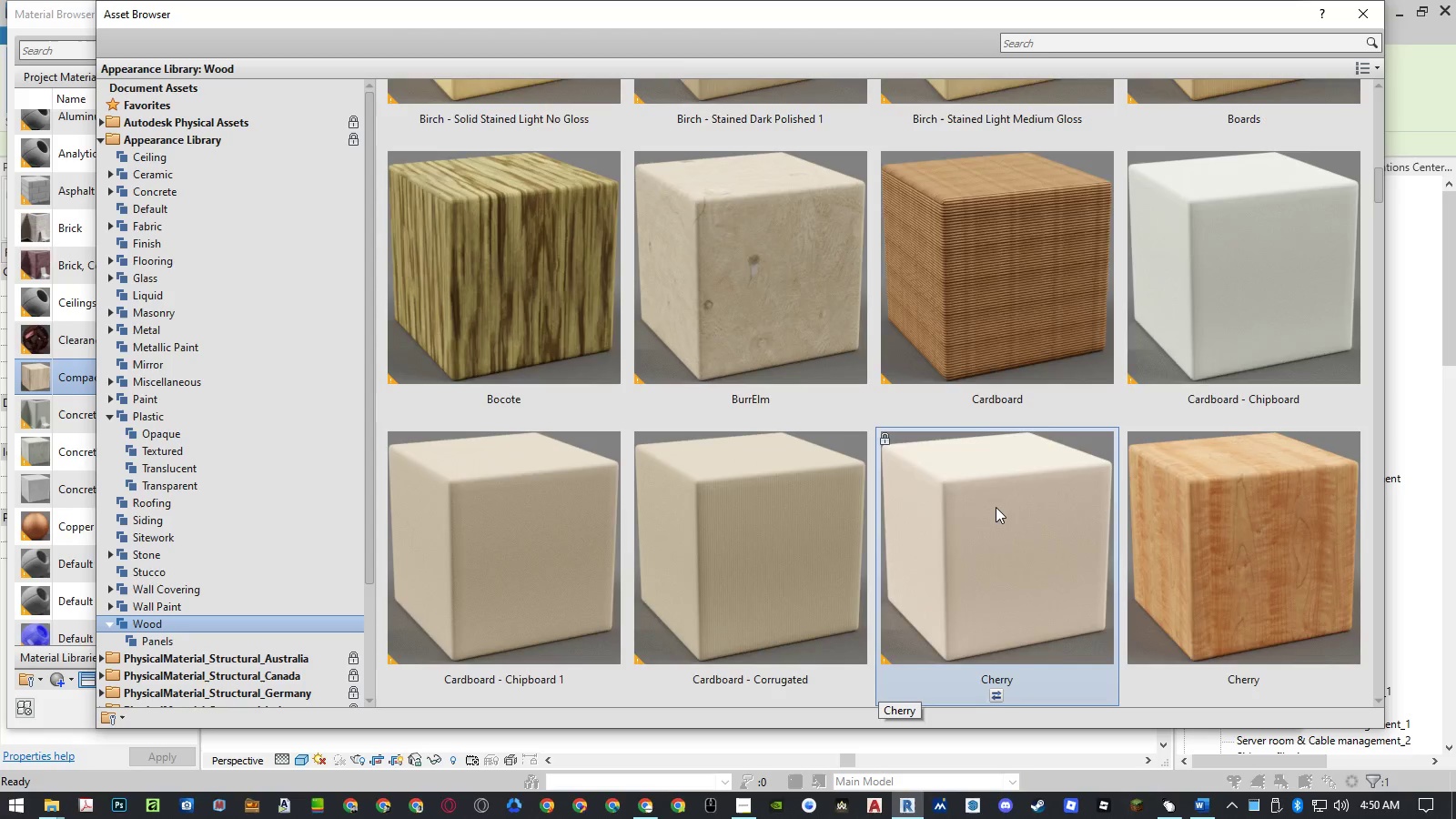 
key(ArrowDown)
 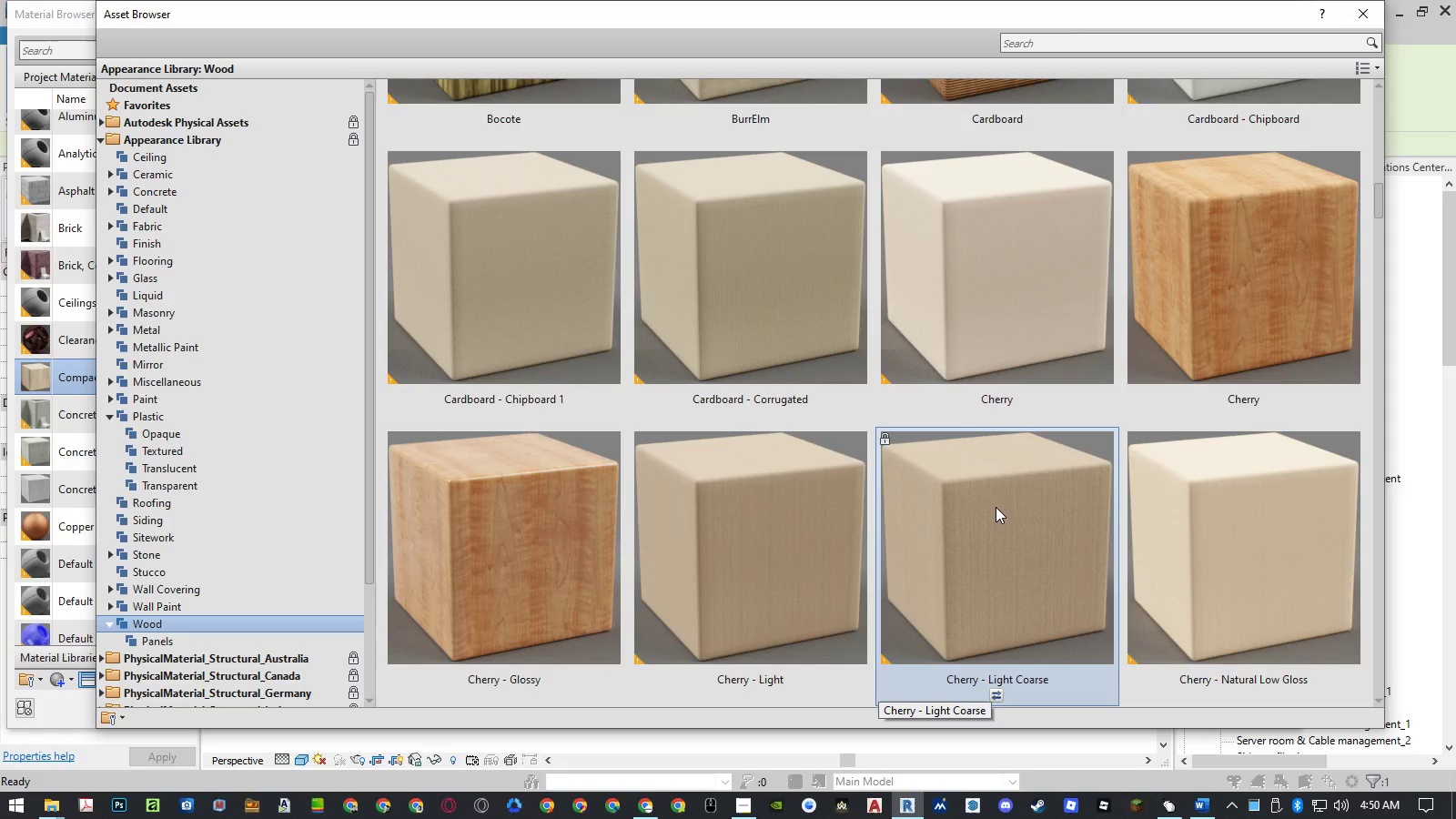 
key(ArrowDown)
 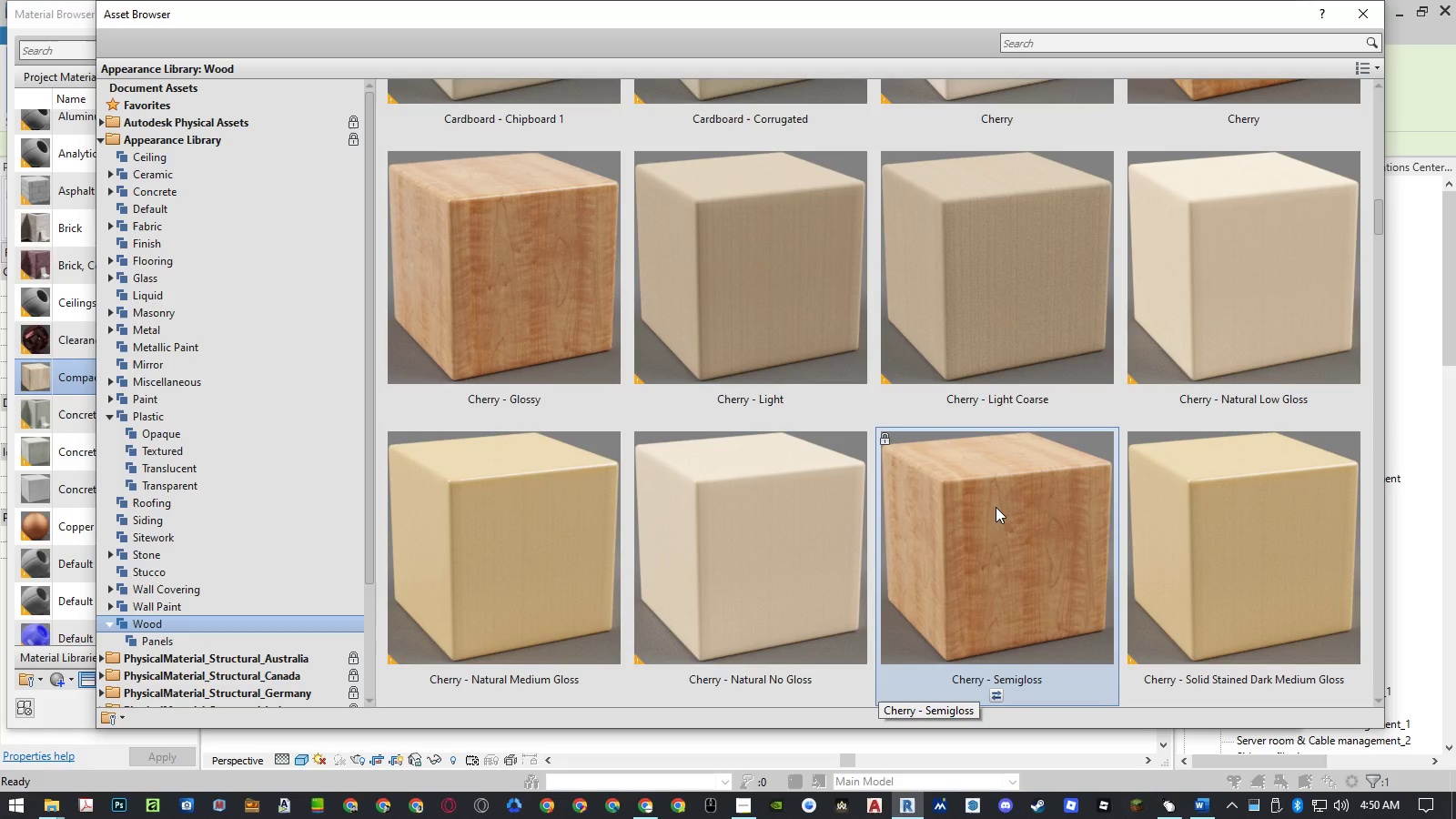 
key(ArrowDown)
 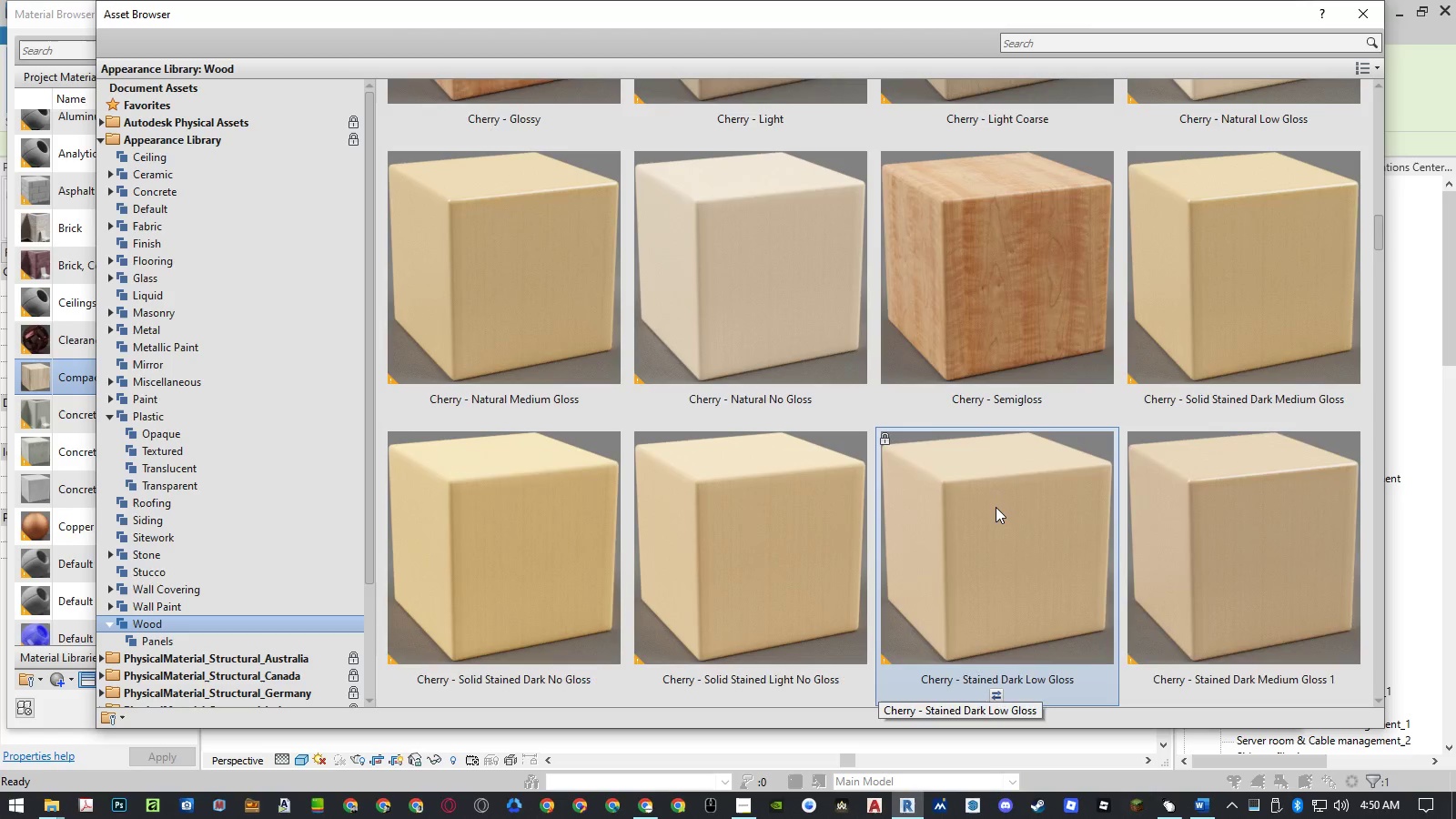 
key(ArrowDown)
 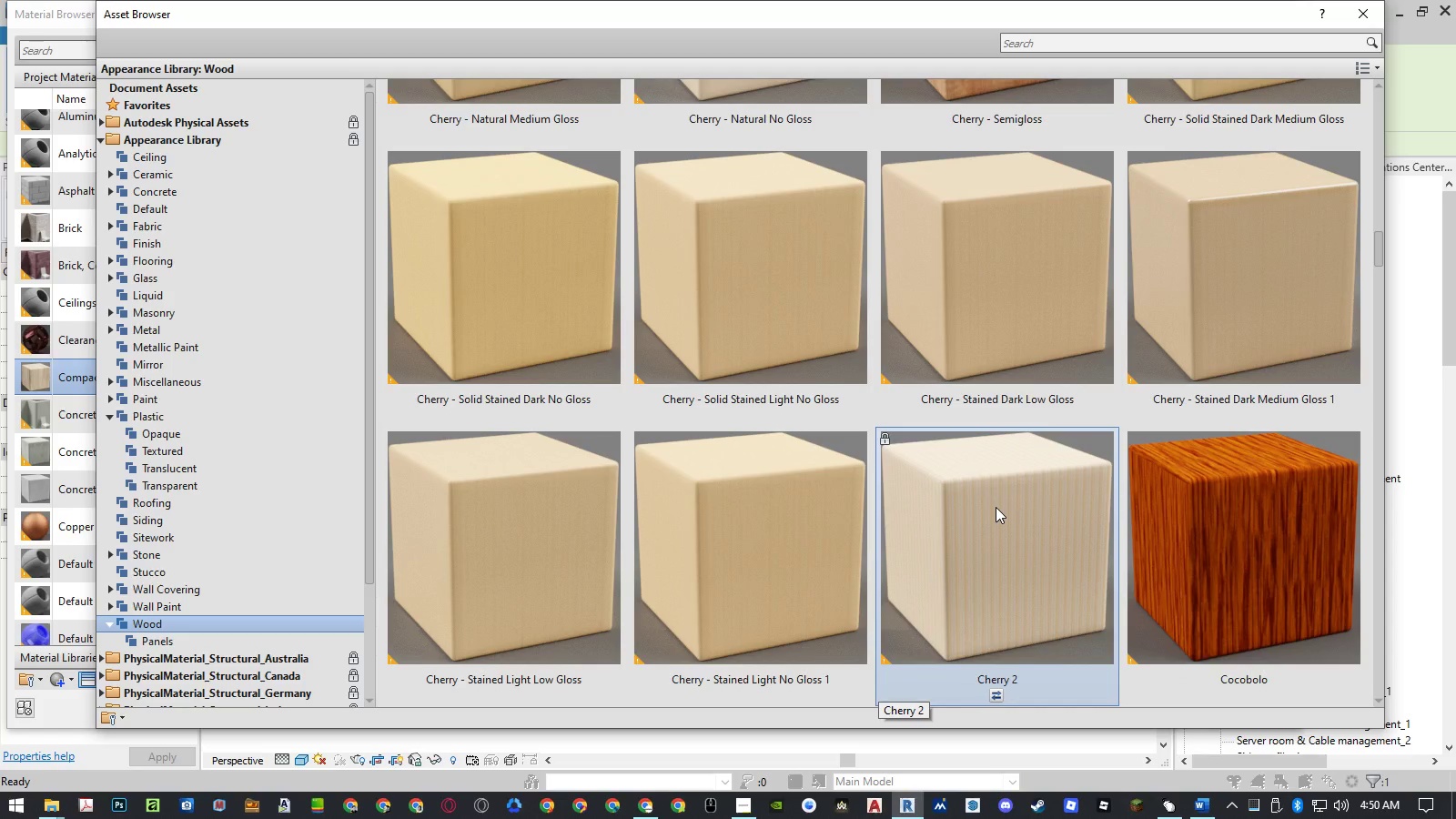 
key(ArrowDown)
 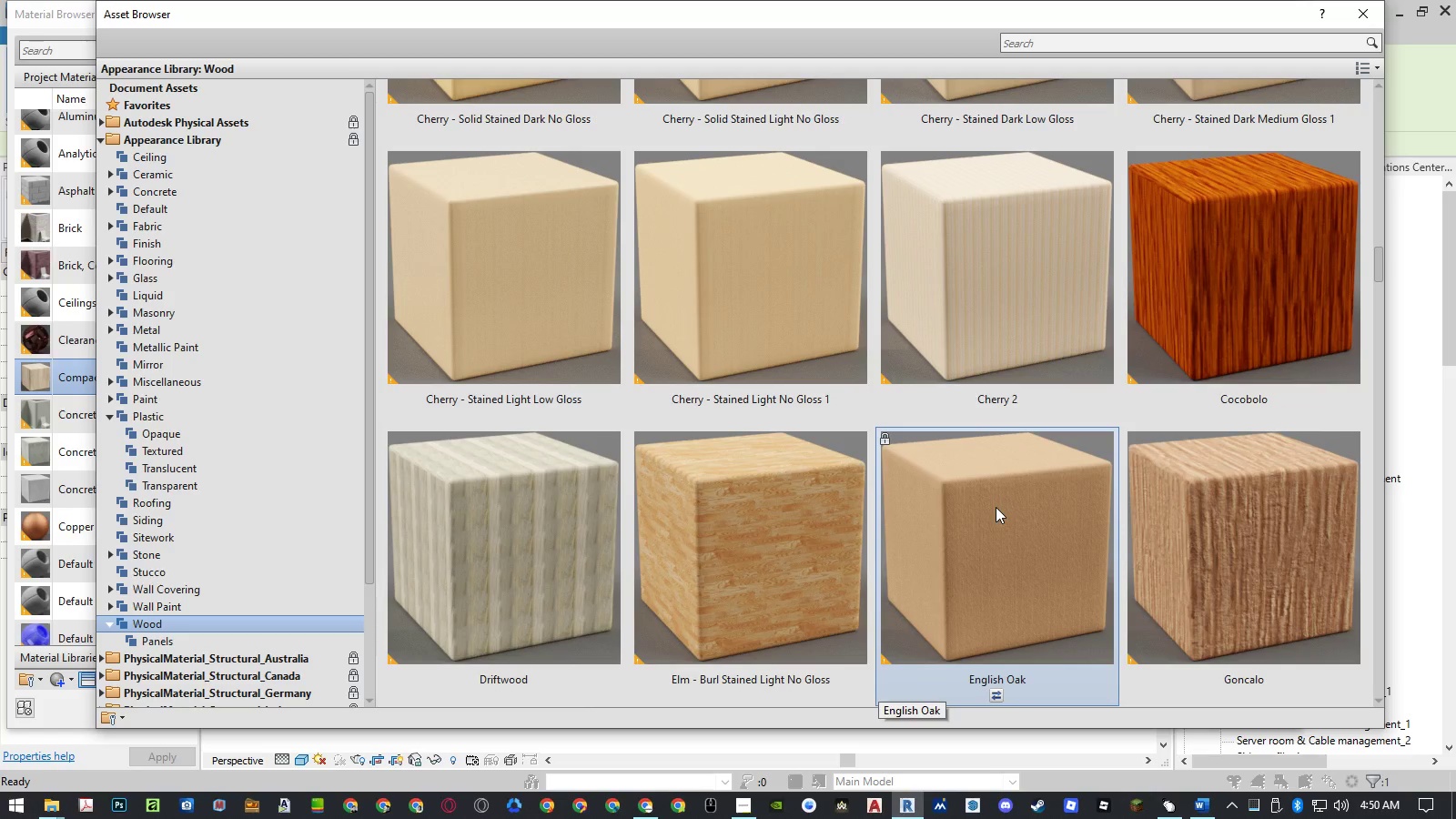 
key(ArrowDown)
 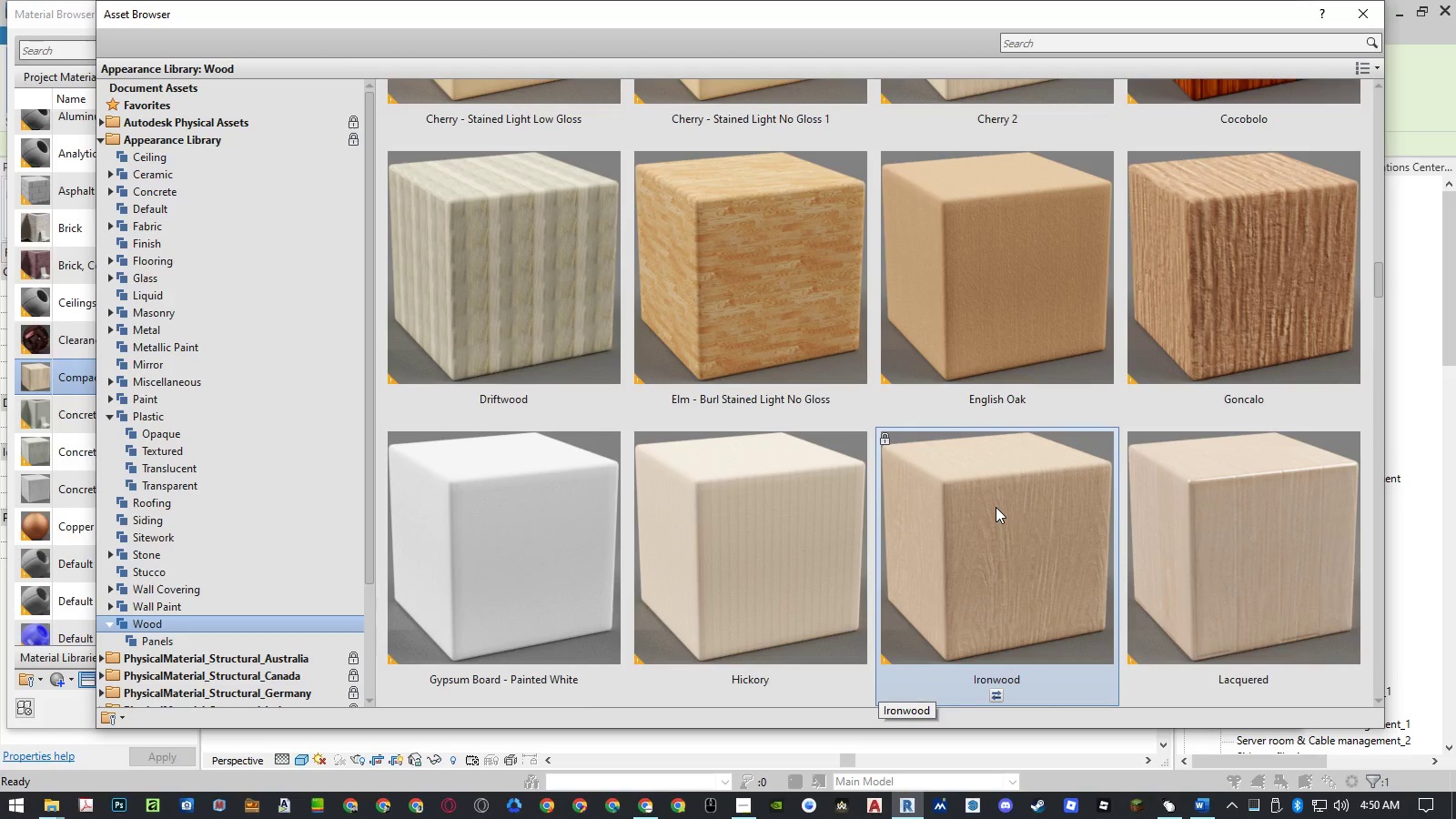 
key(ArrowDown)
 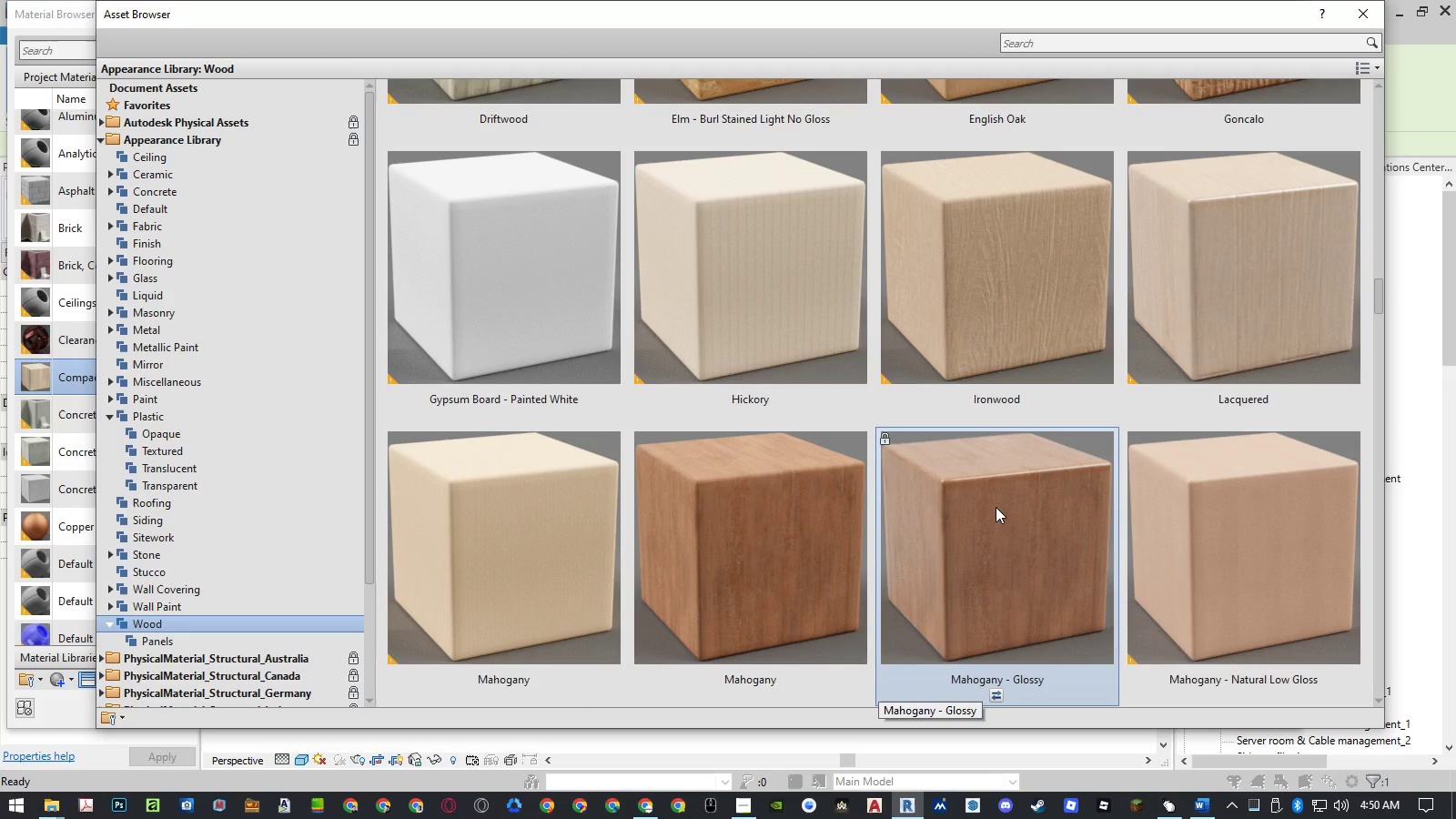 
key(ArrowDown)
 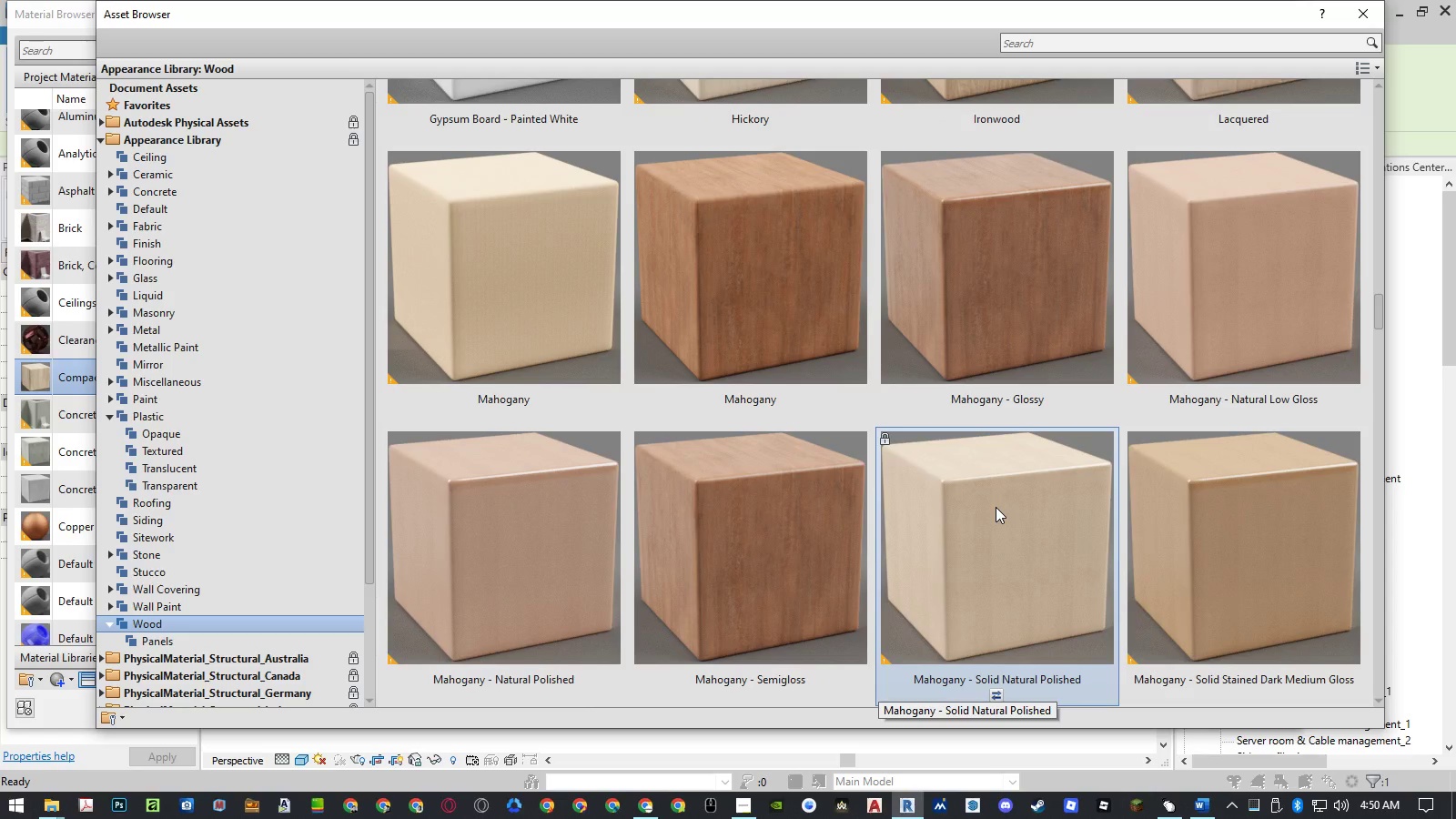 
key(ArrowDown)
 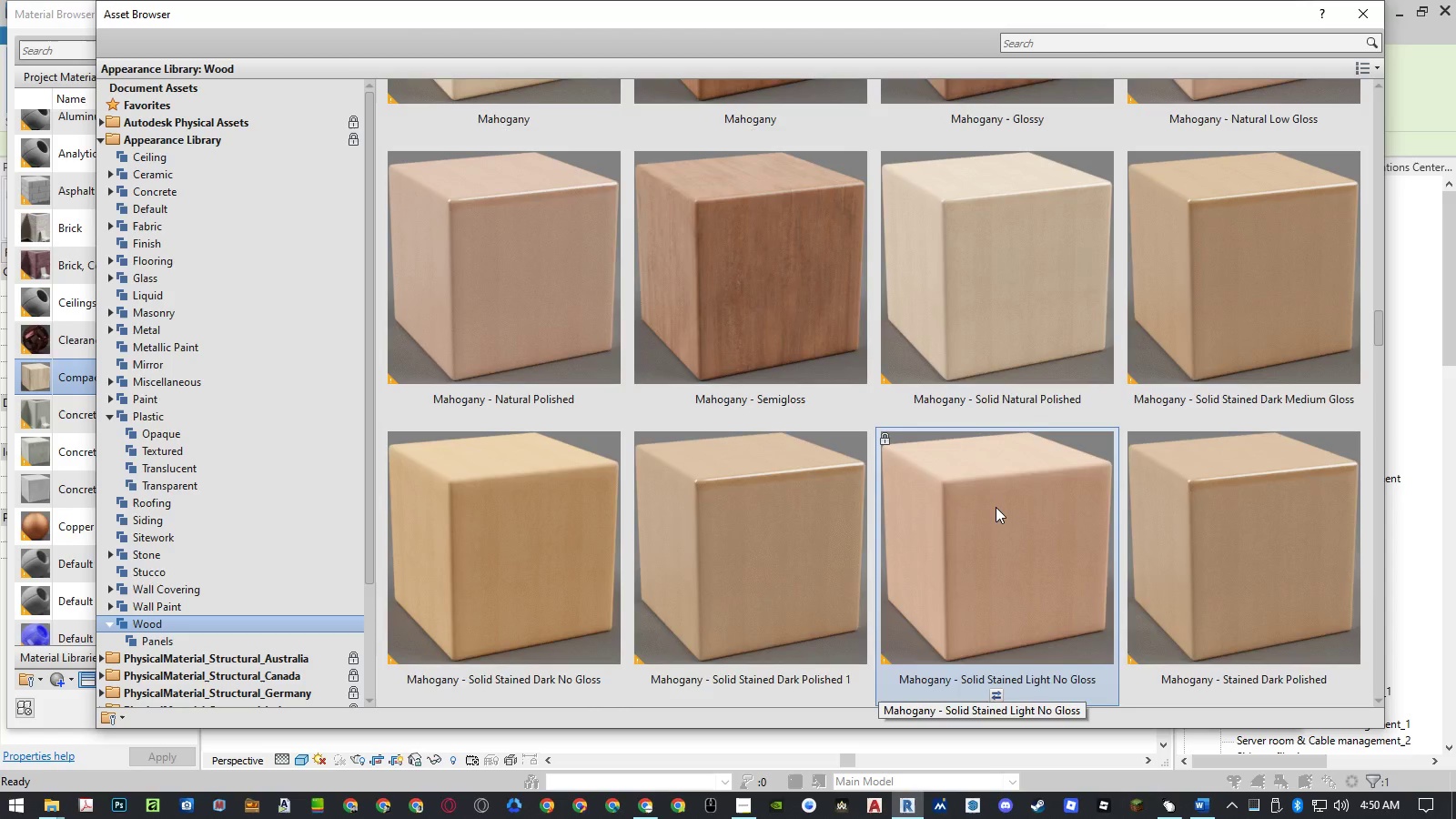 
key(ArrowDown)
 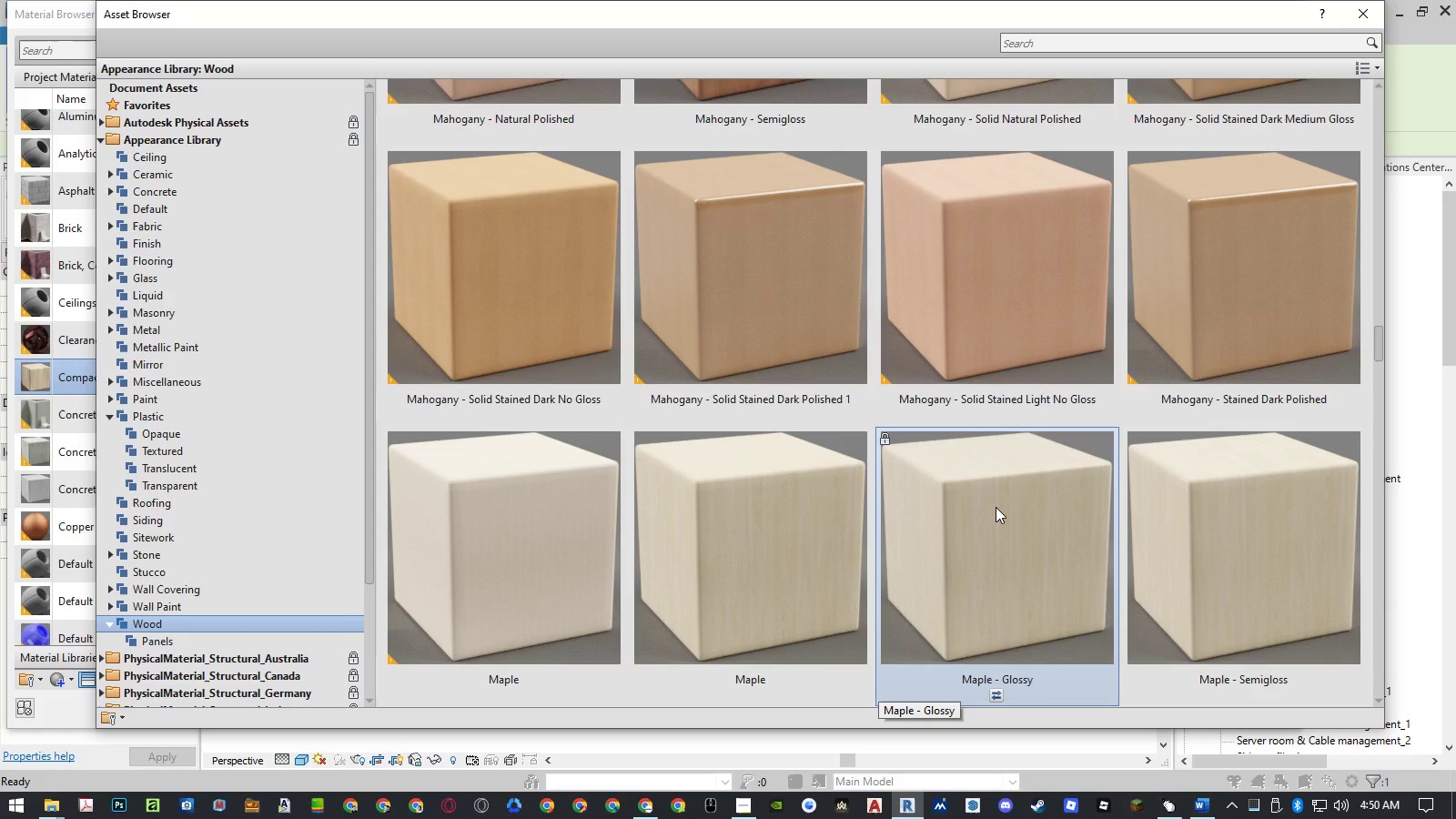 
key(ArrowDown)
 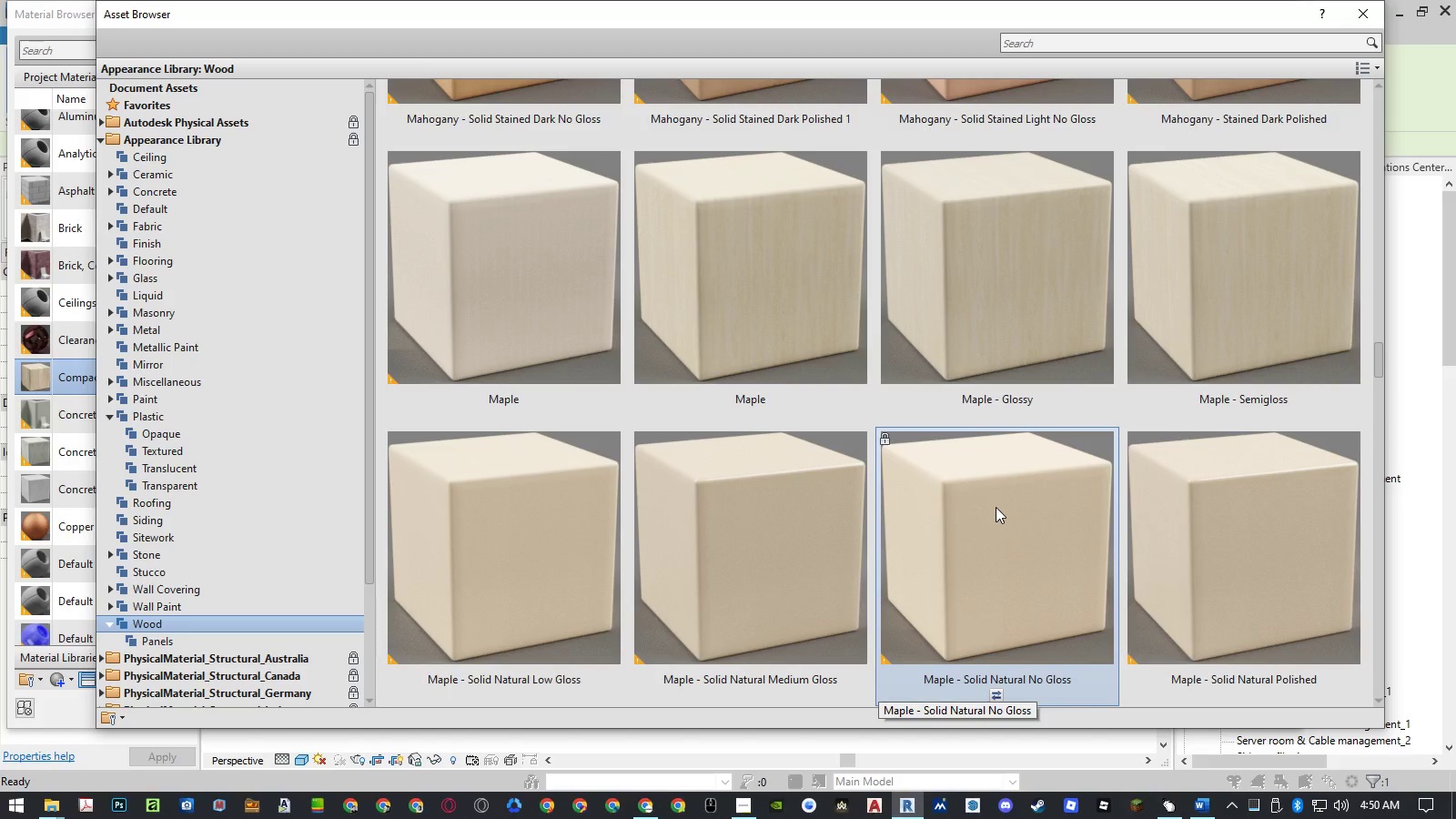 
key(ArrowDown)
 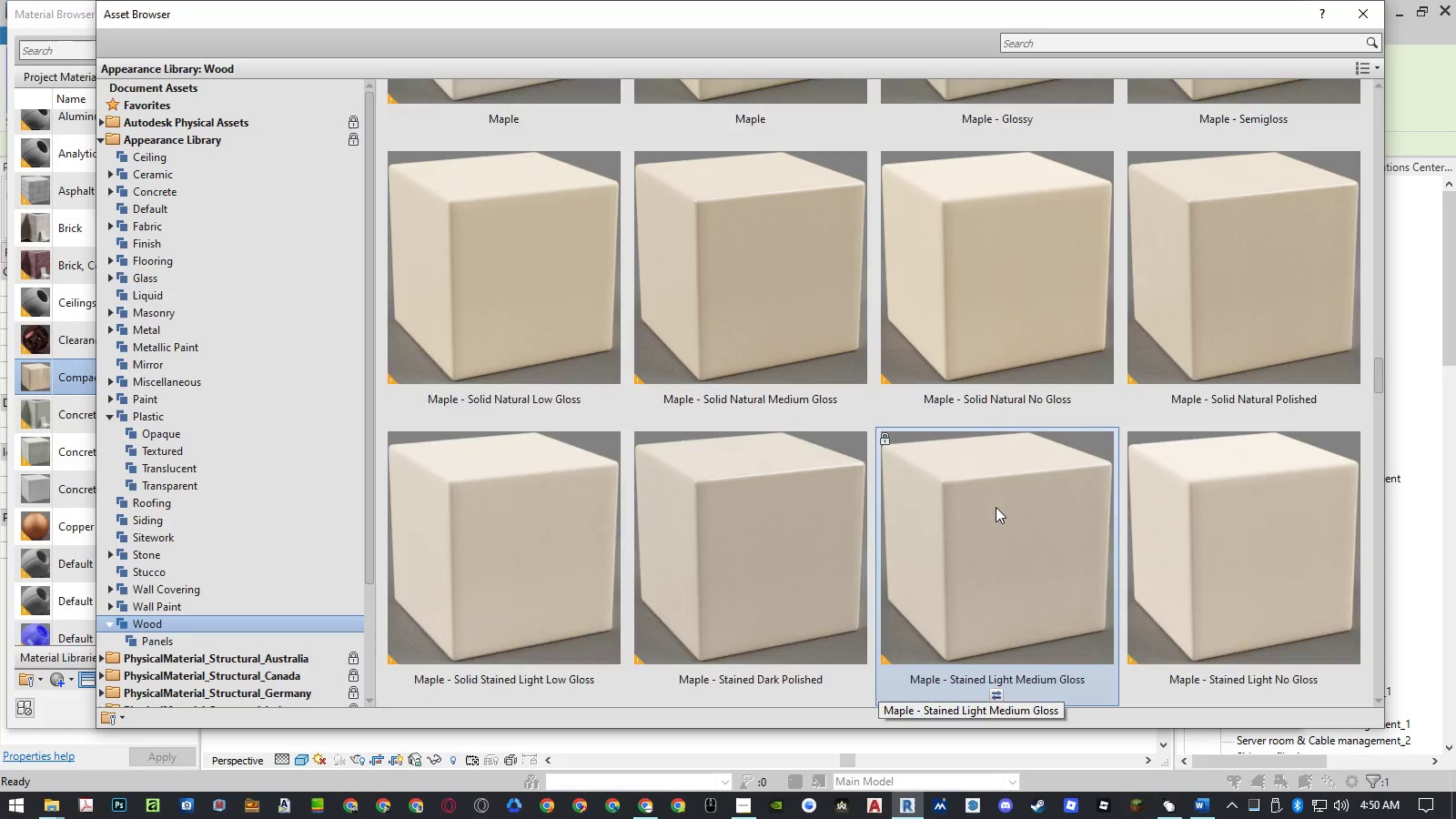 
key(ArrowDown)
 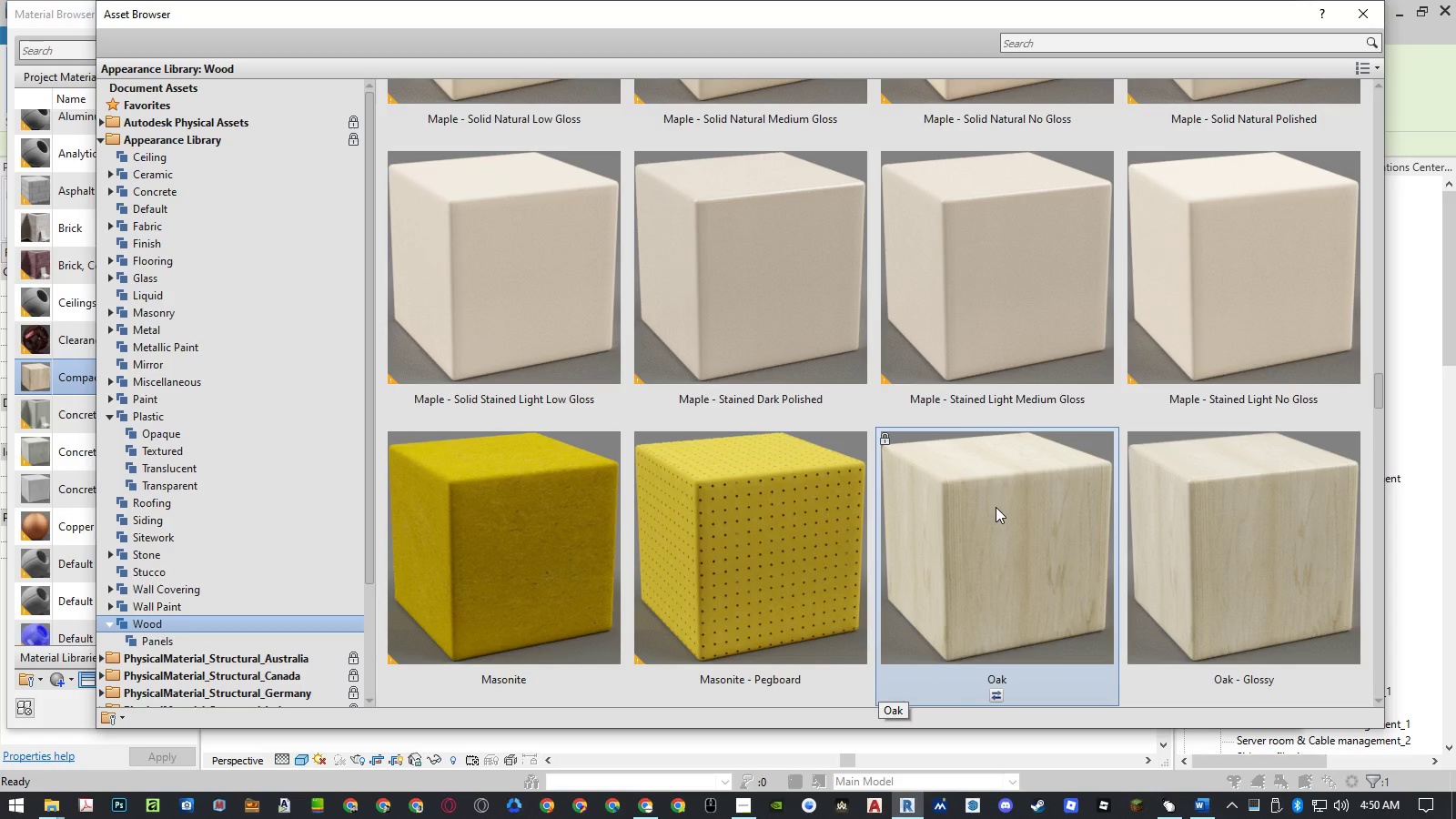 
key(ArrowDown)
 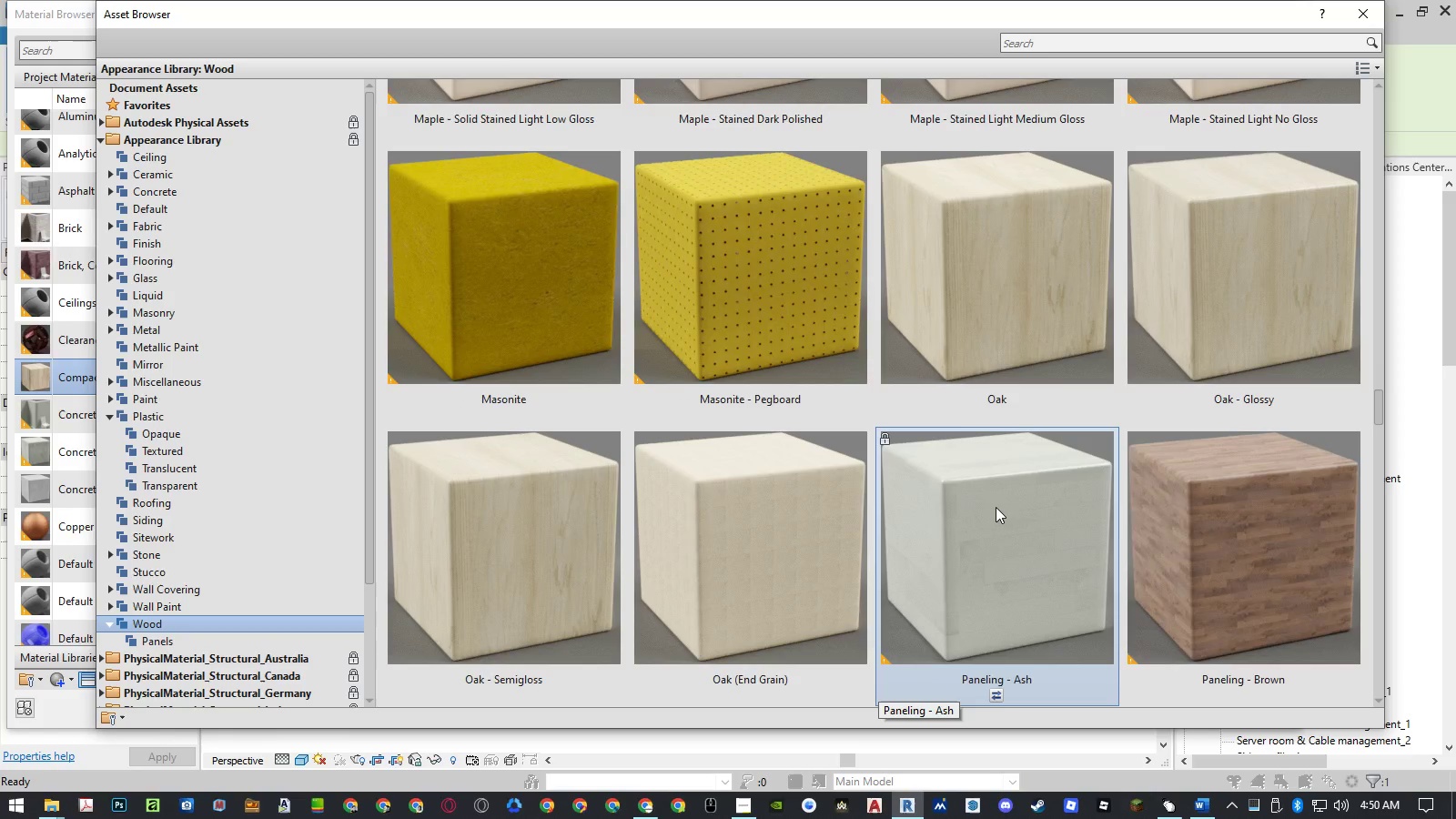 
key(ArrowDown)
 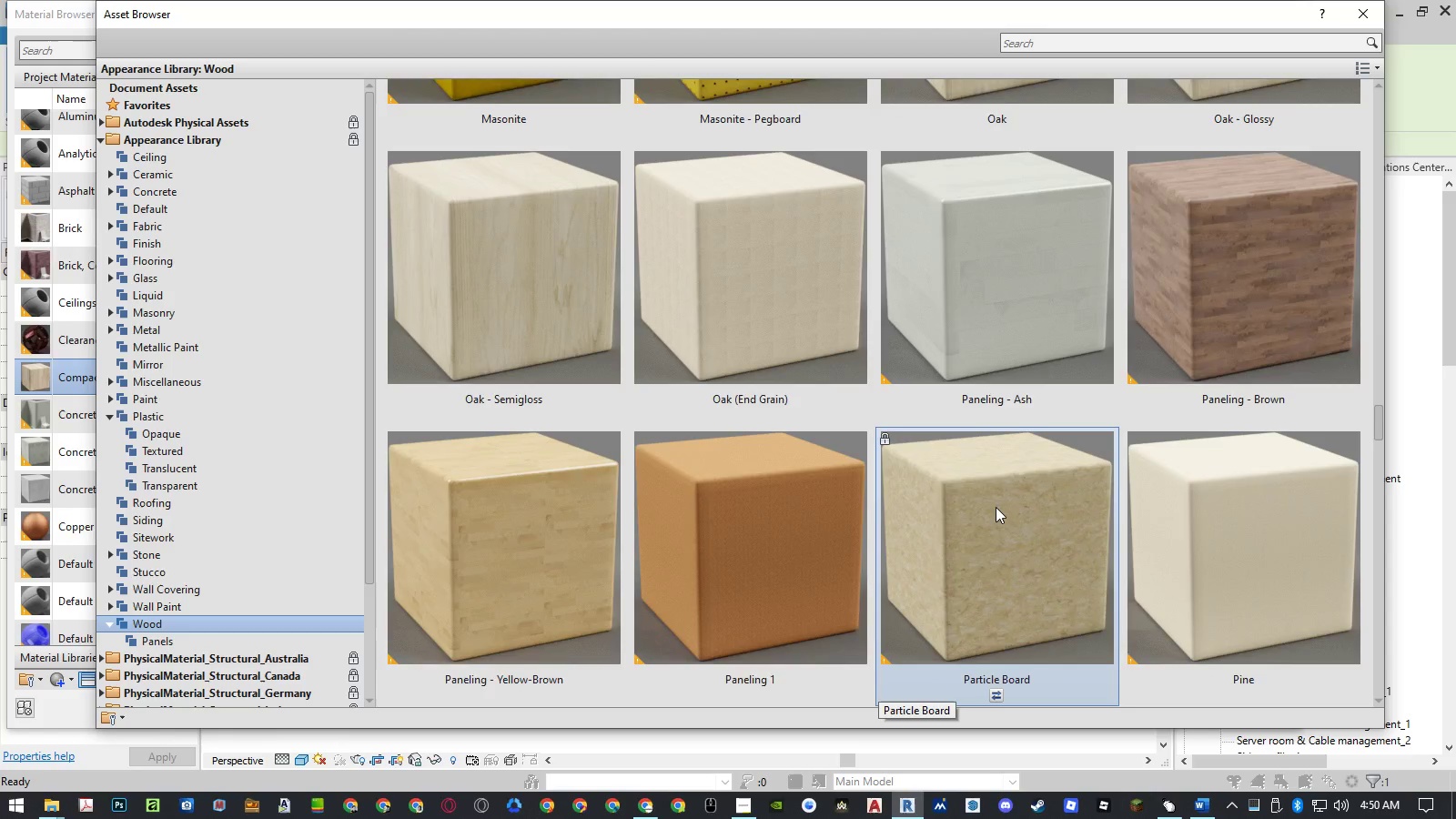 
key(ArrowDown)
 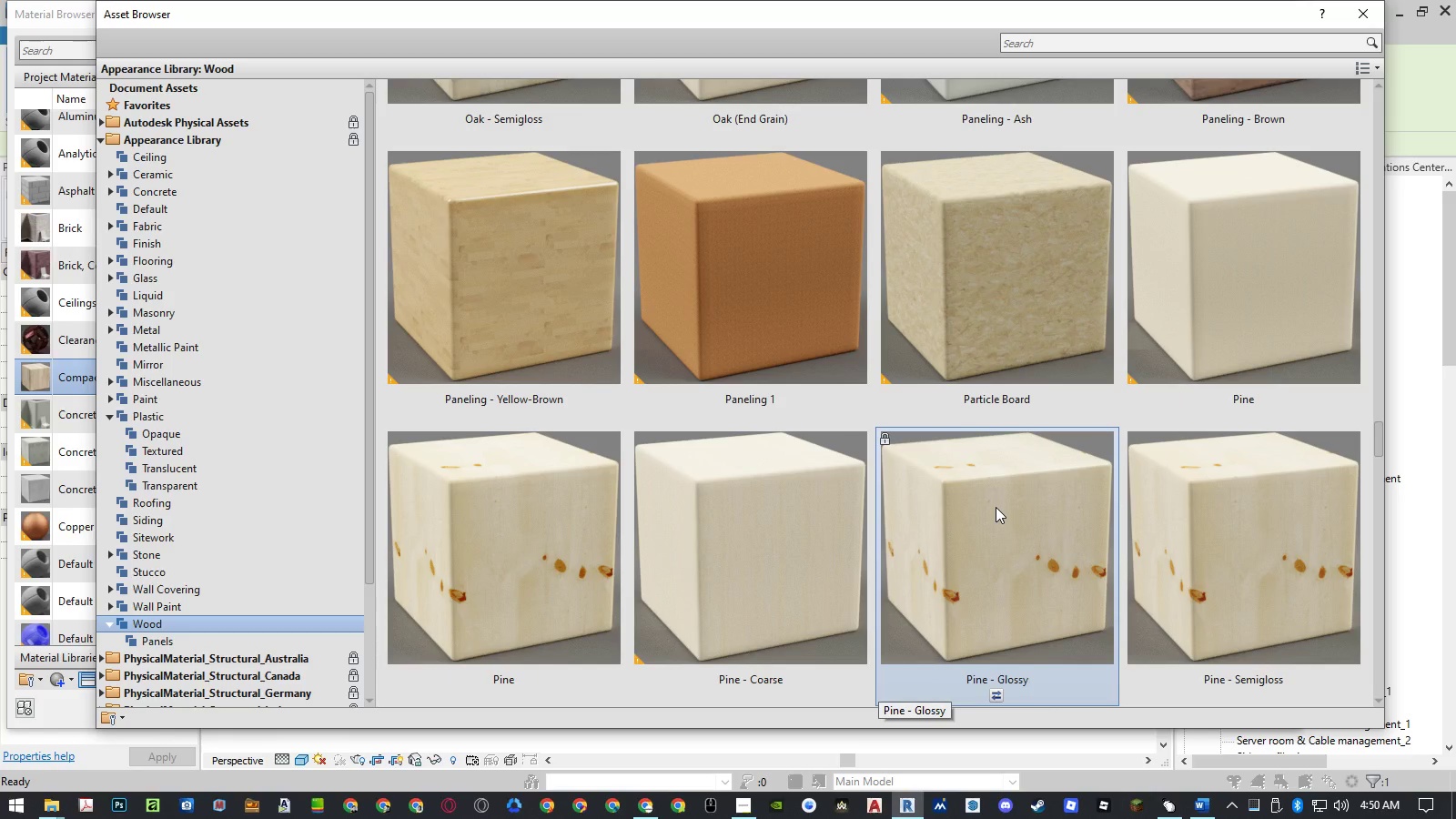 
key(ArrowDown)
 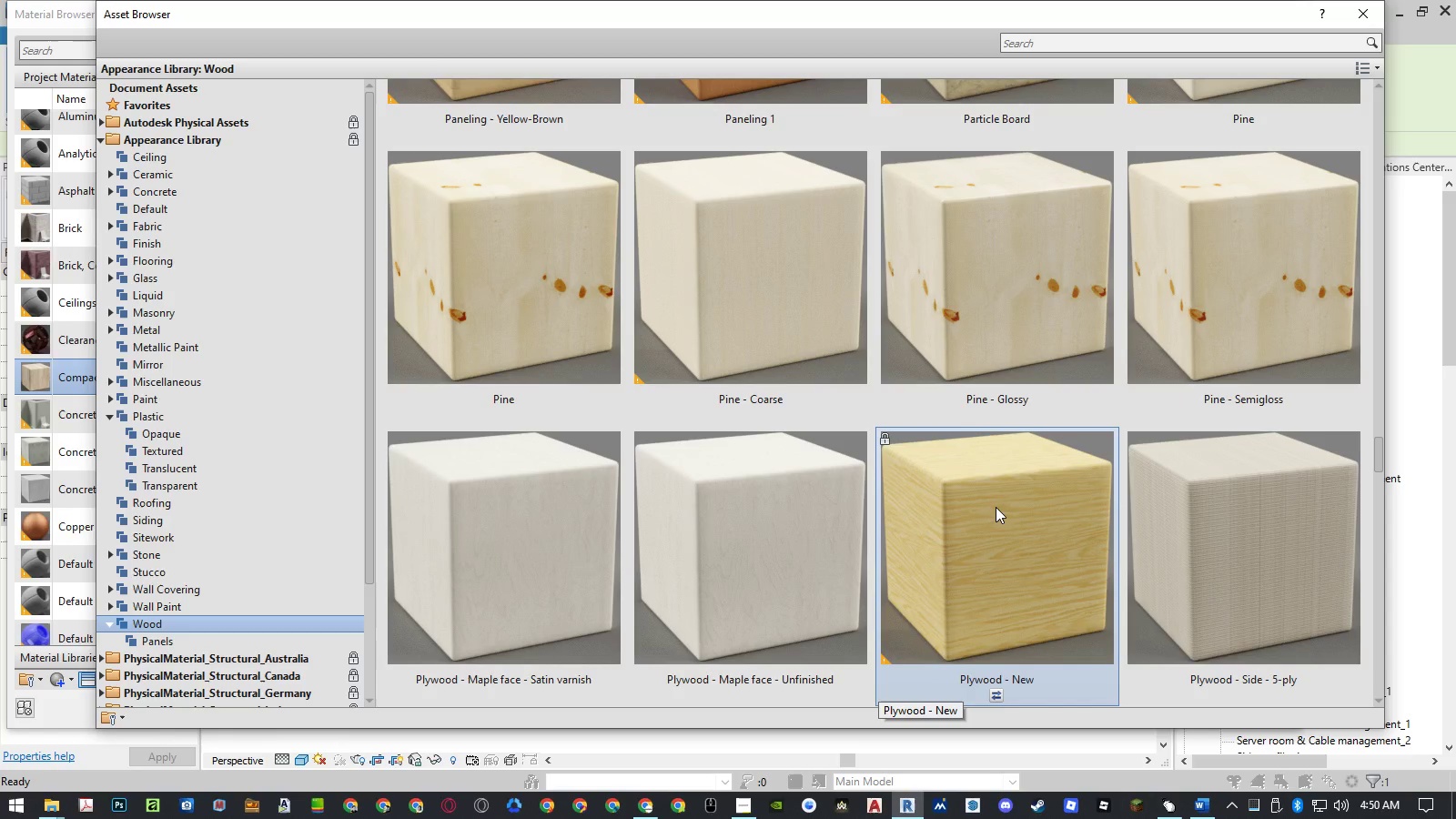 
key(ArrowDown)
 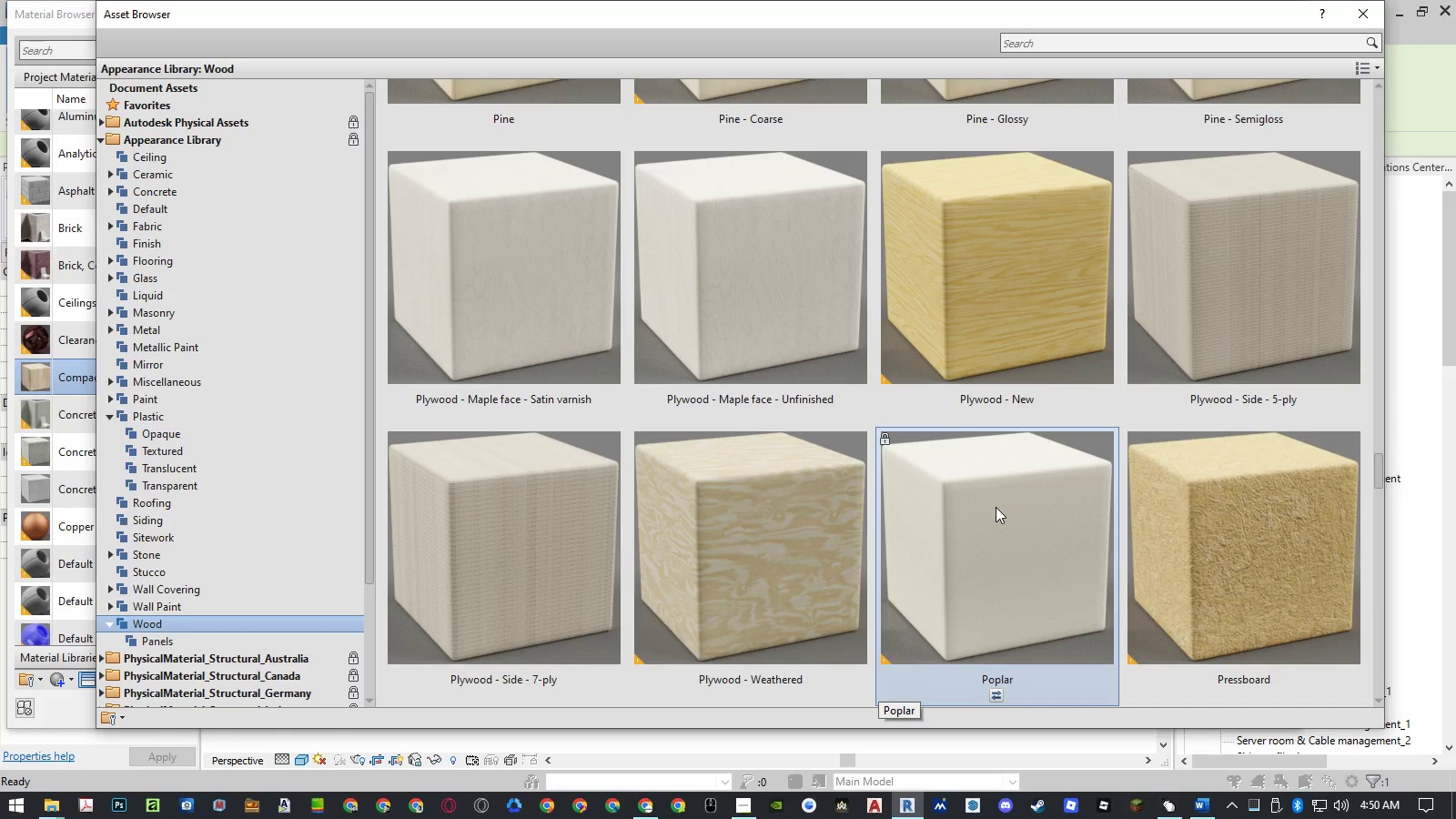 
key(ArrowDown)
 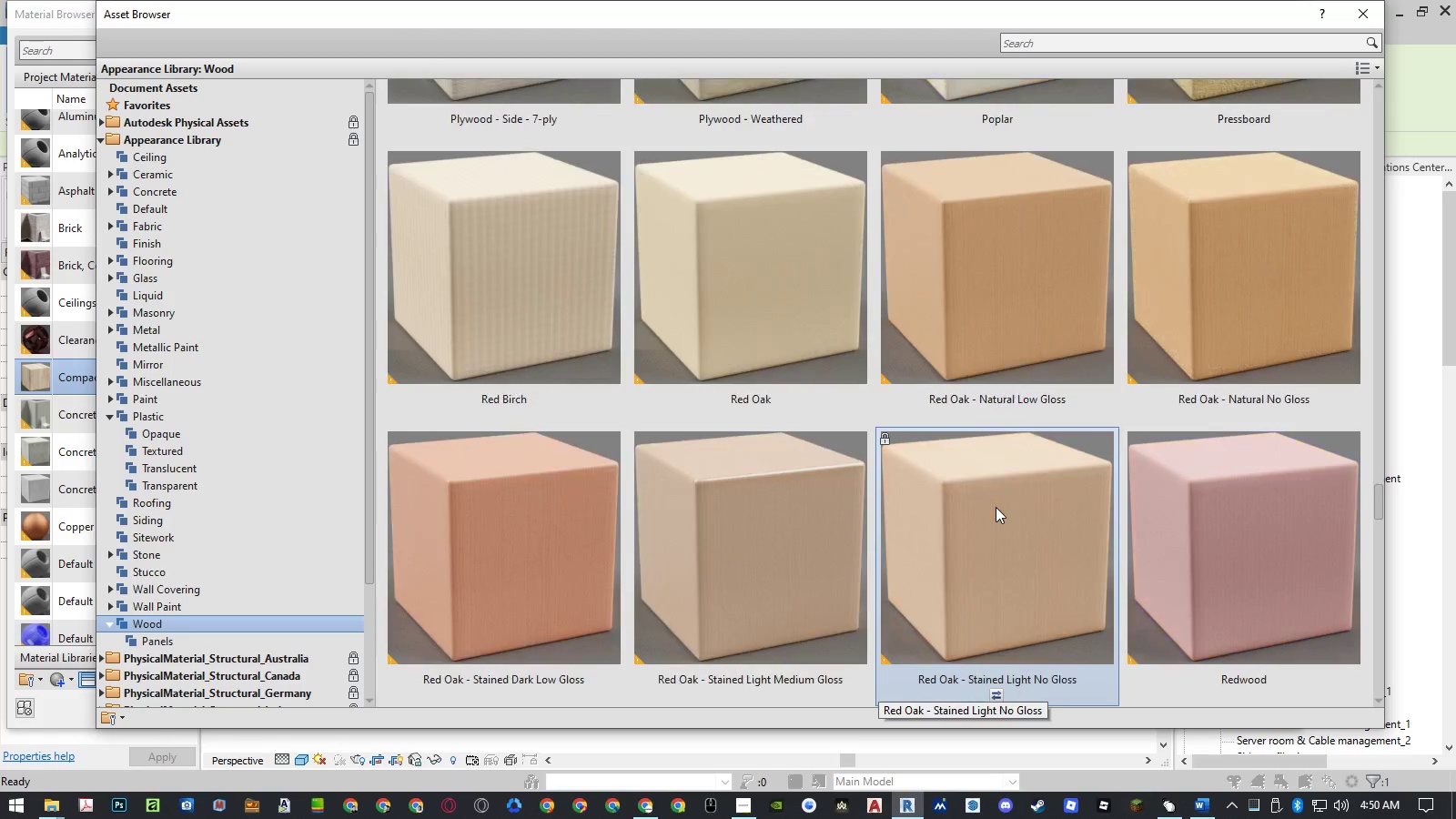 
key(ArrowDown)
 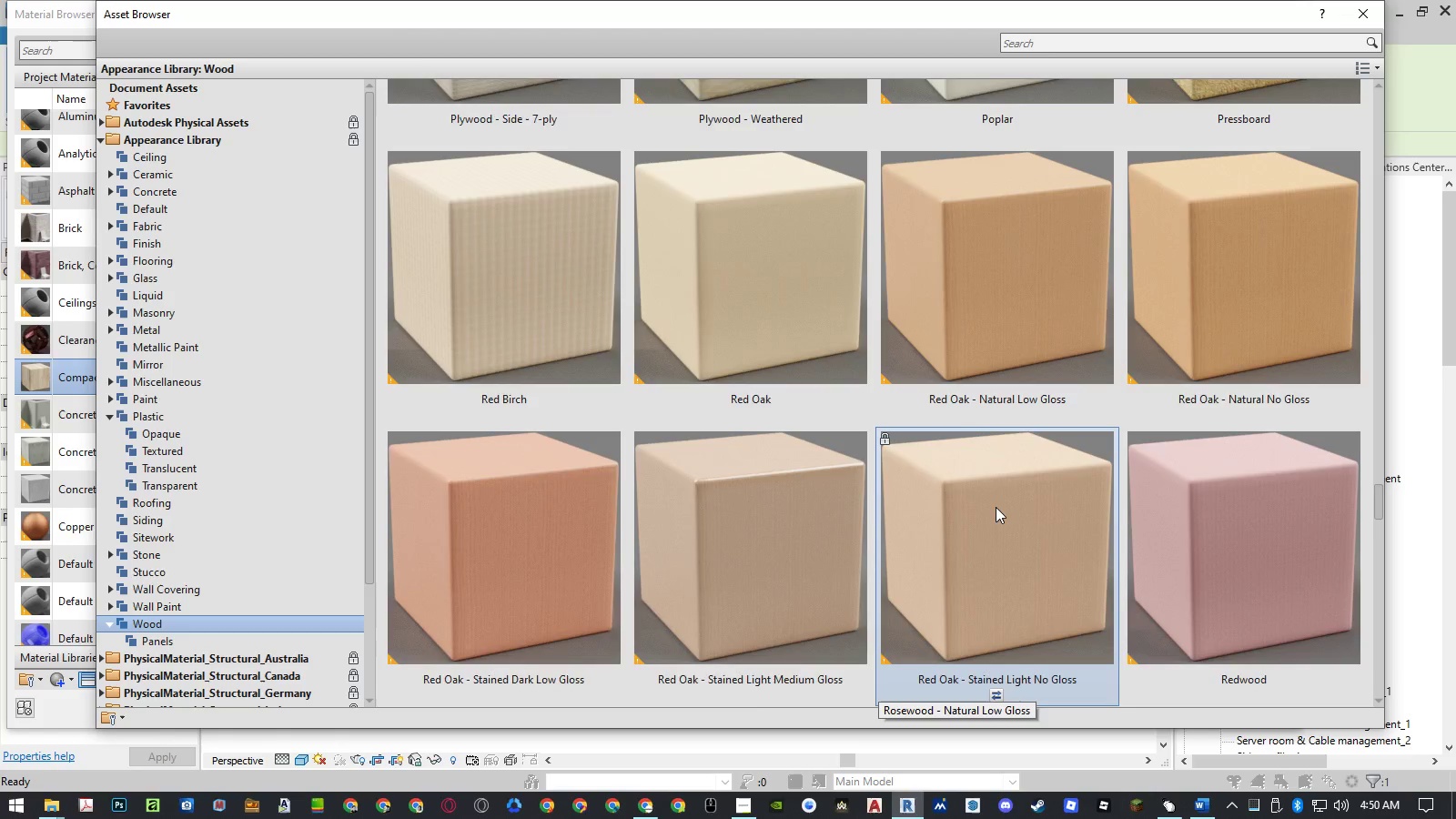 
key(ArrowDown)
 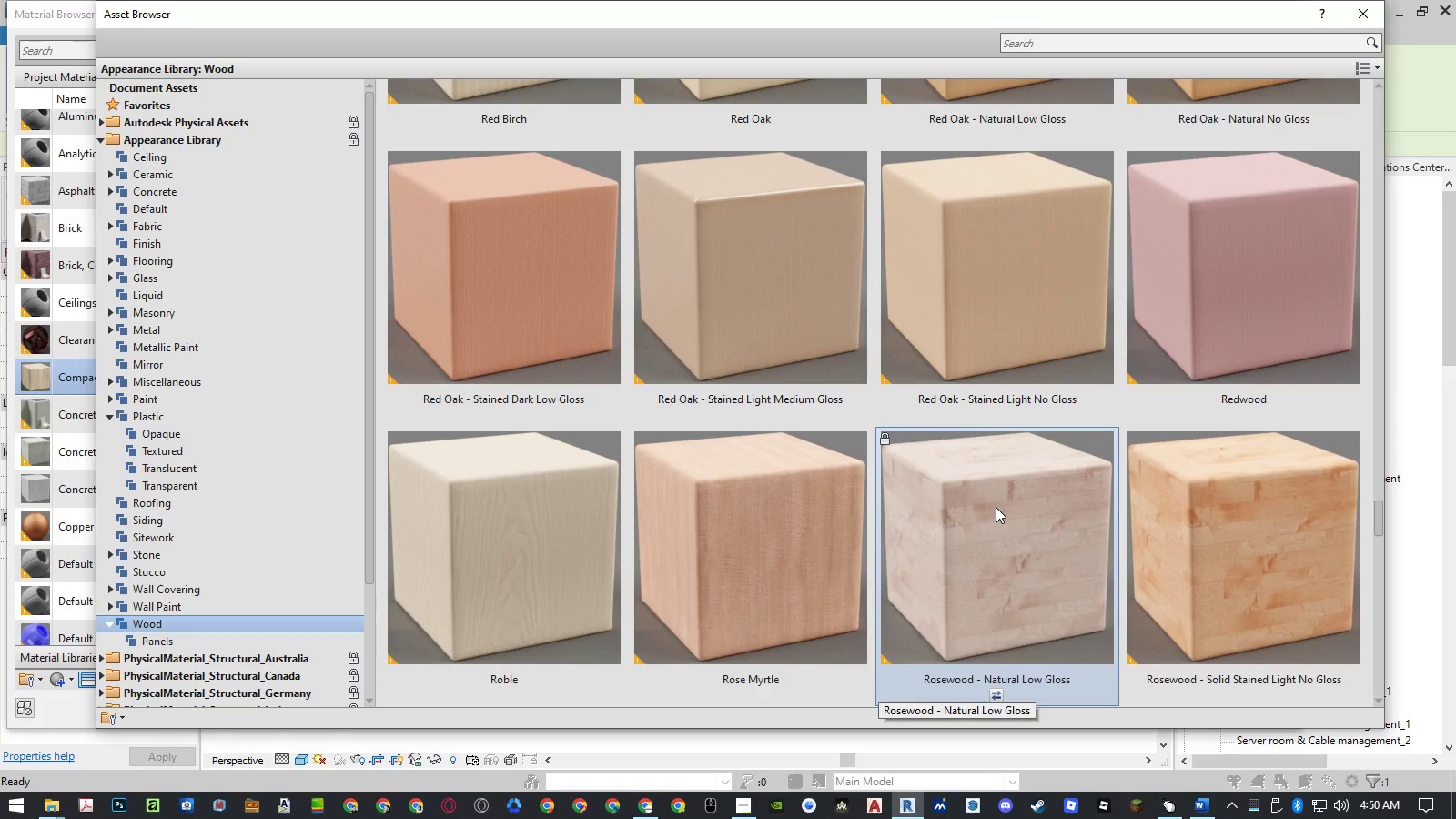 
key(ArrowDown)
 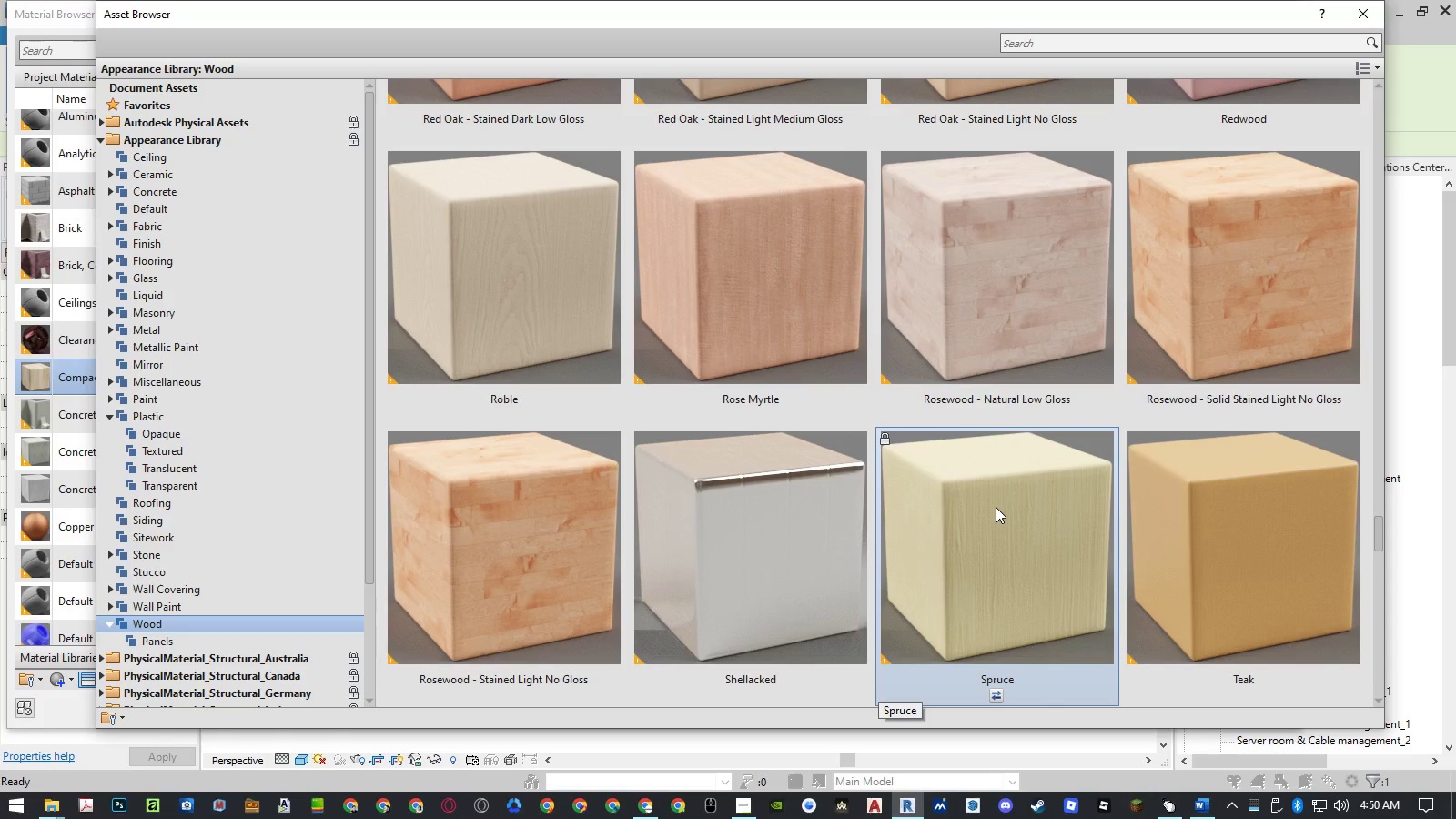 
key(ArrowDown)
 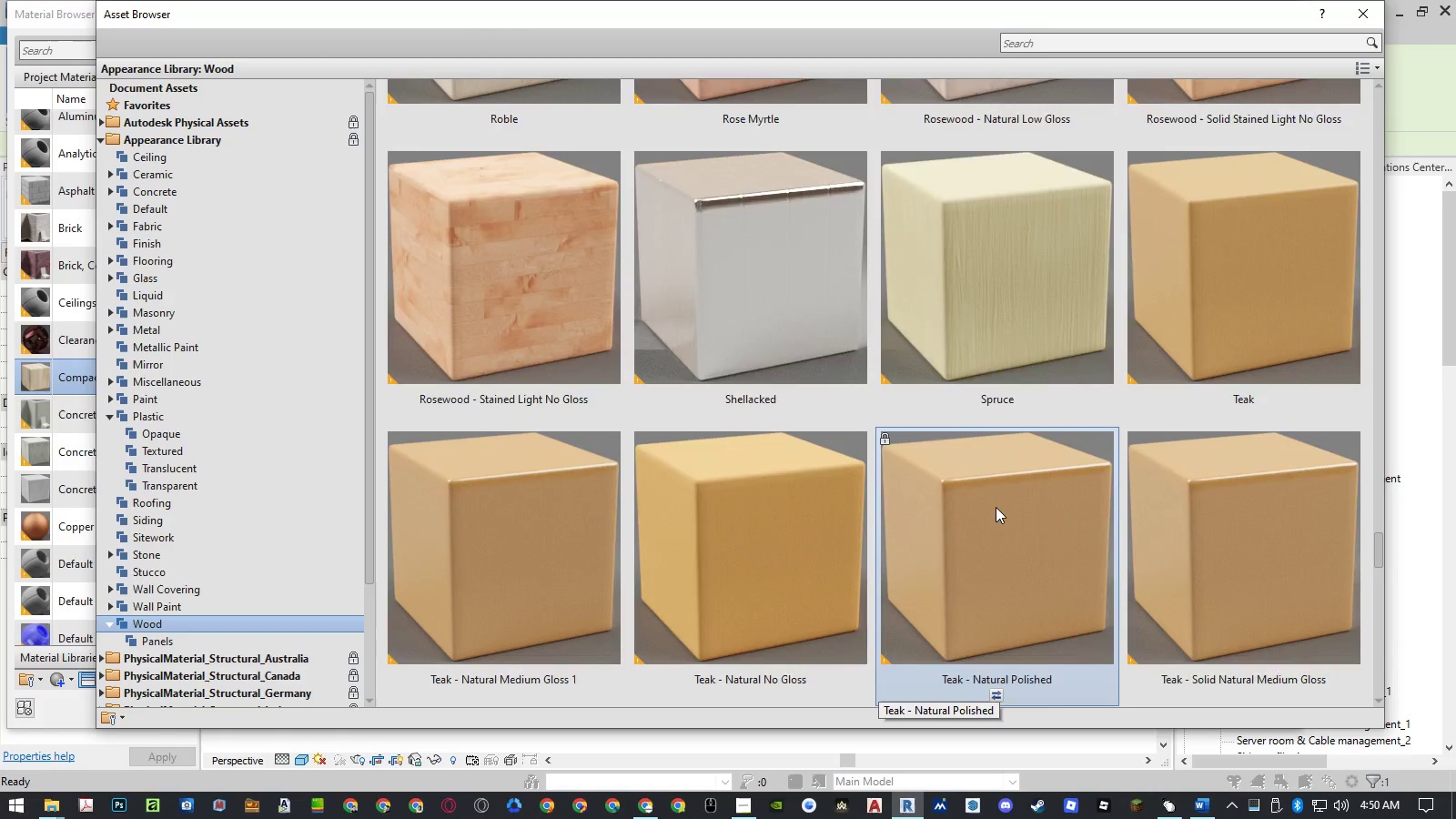 
key(ArrowDown)
 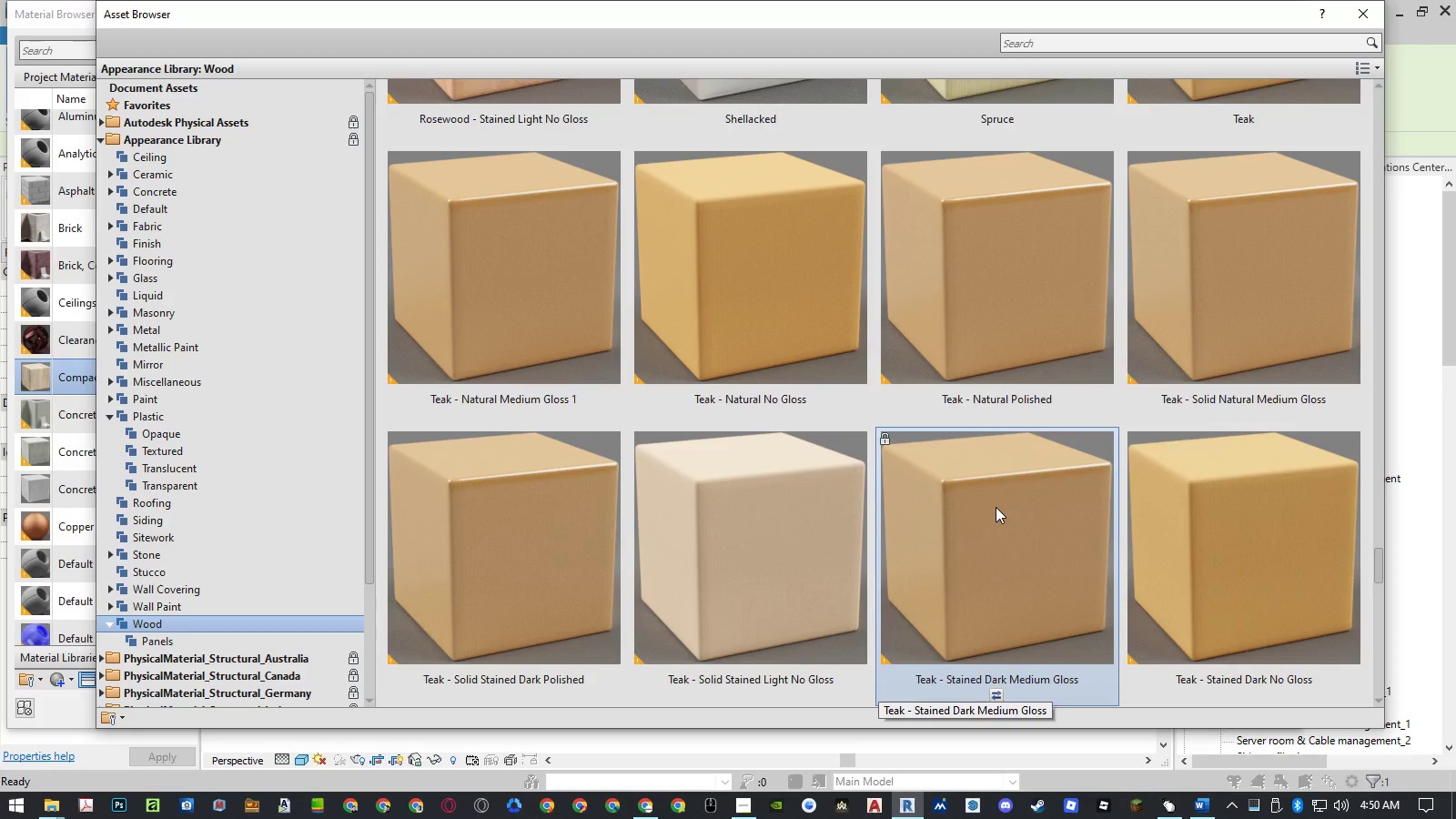 
key(ArrowDown)
 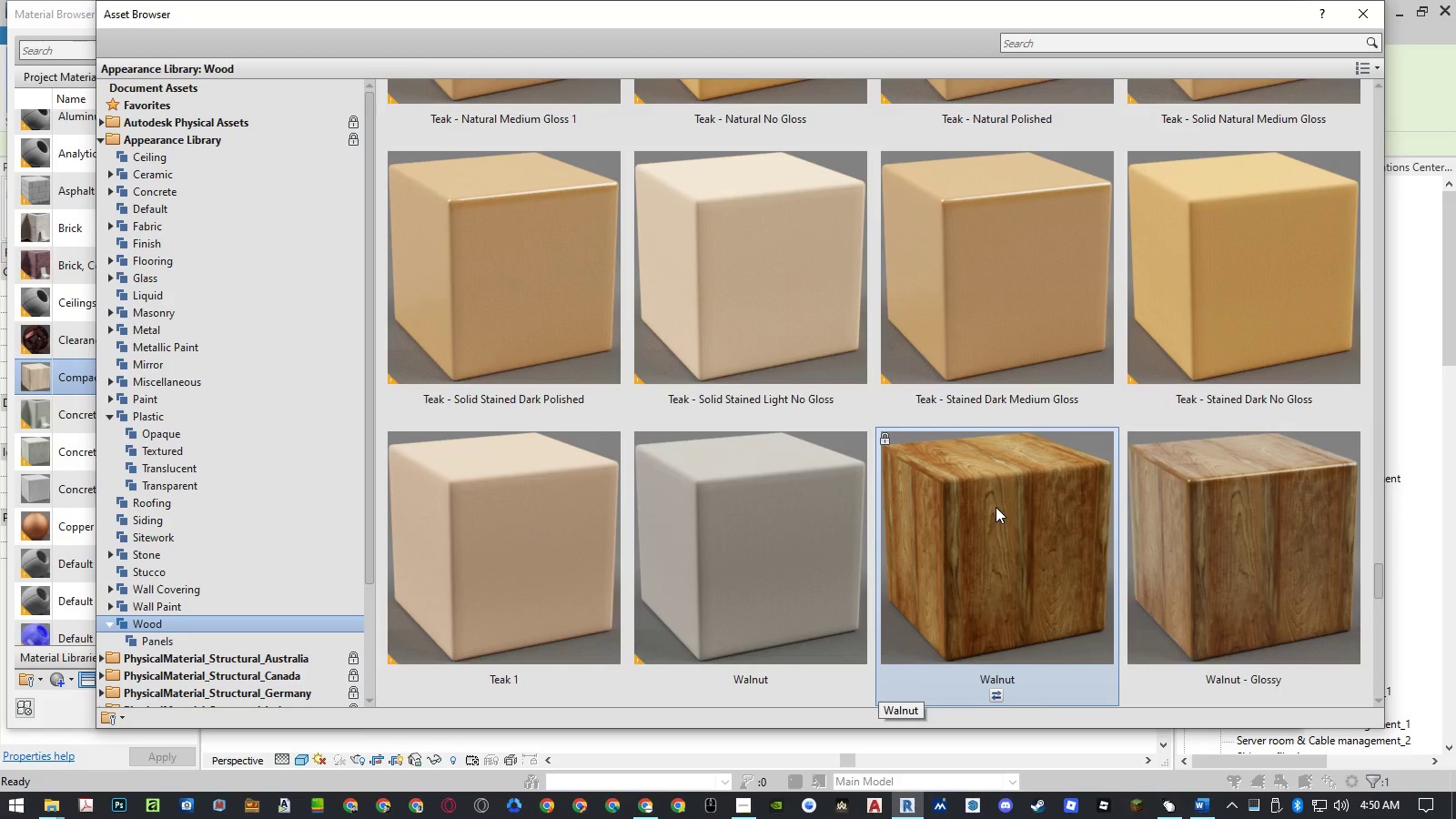 
key(ArrowDown)
 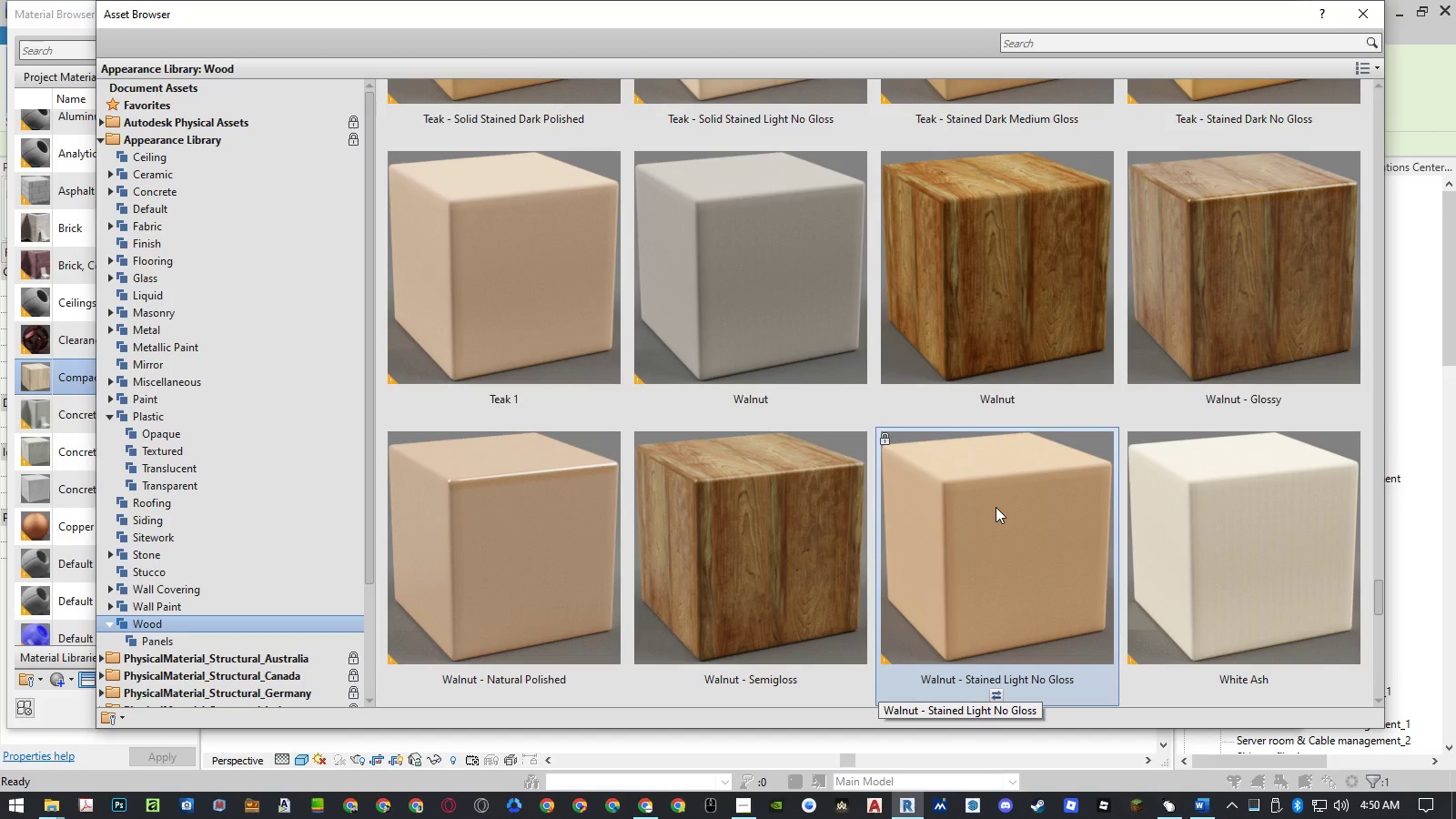 
key(ArrowDown)
 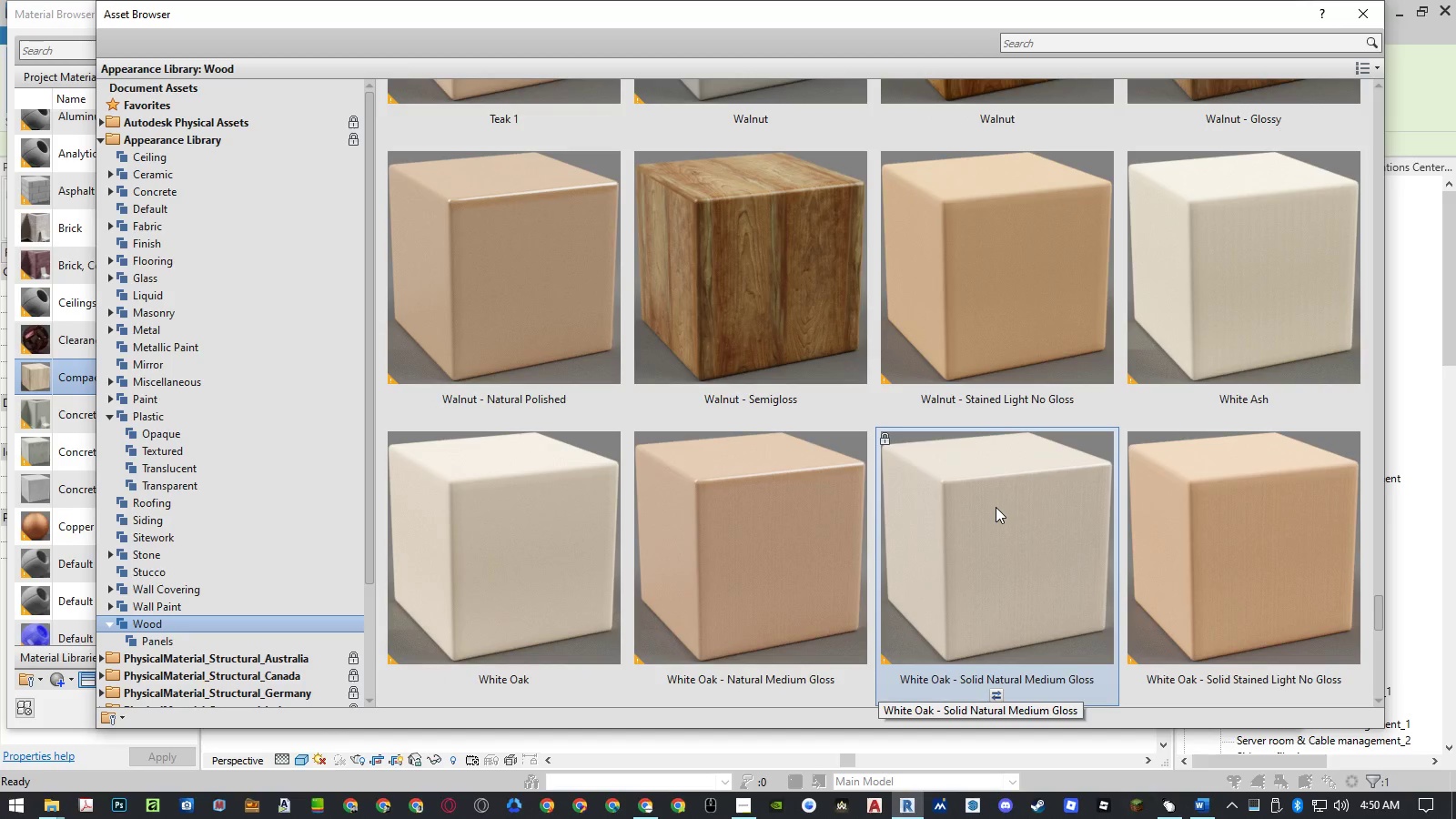 
key(ArrowDown)
 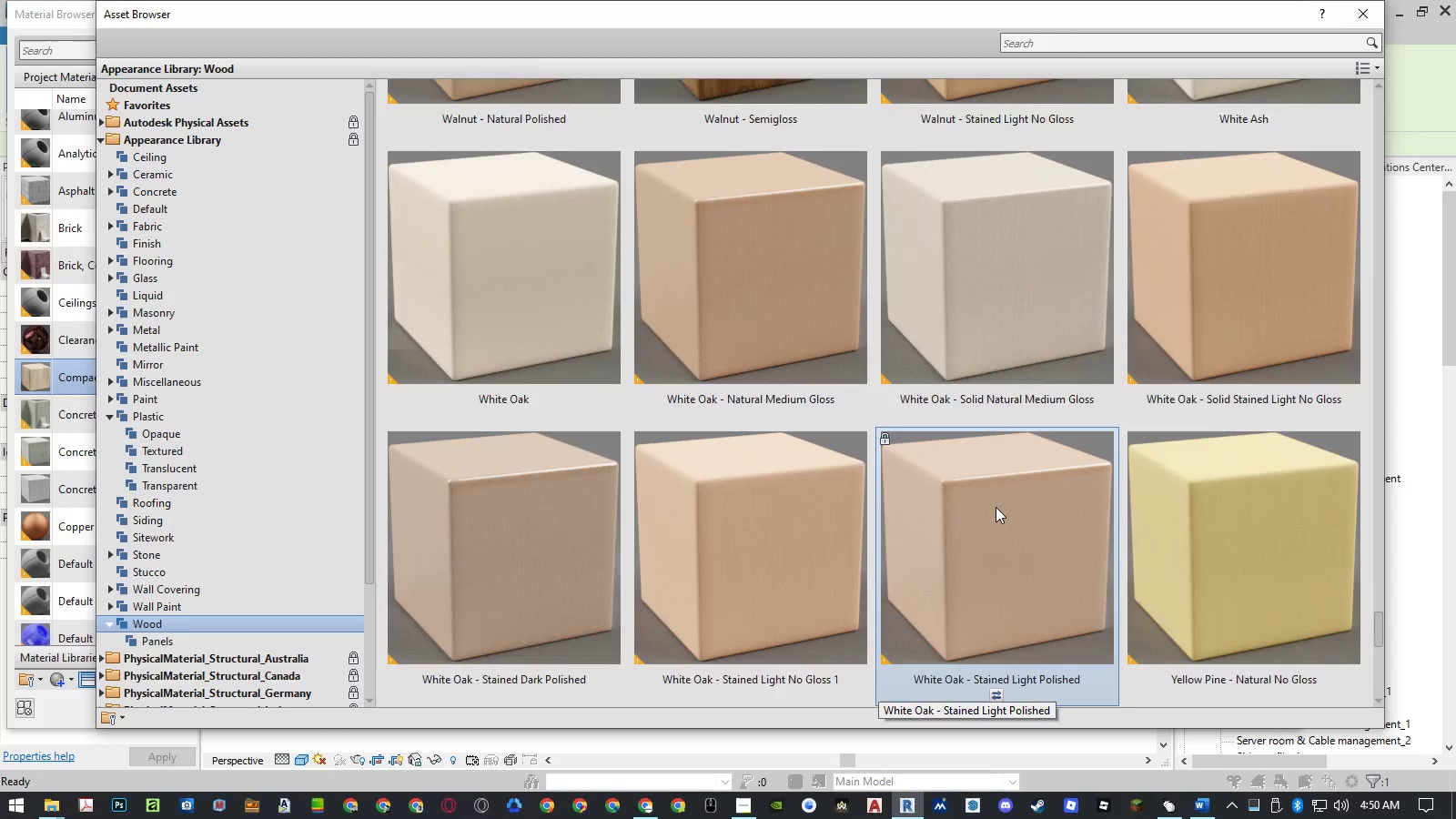 
key(ArrowDown)
 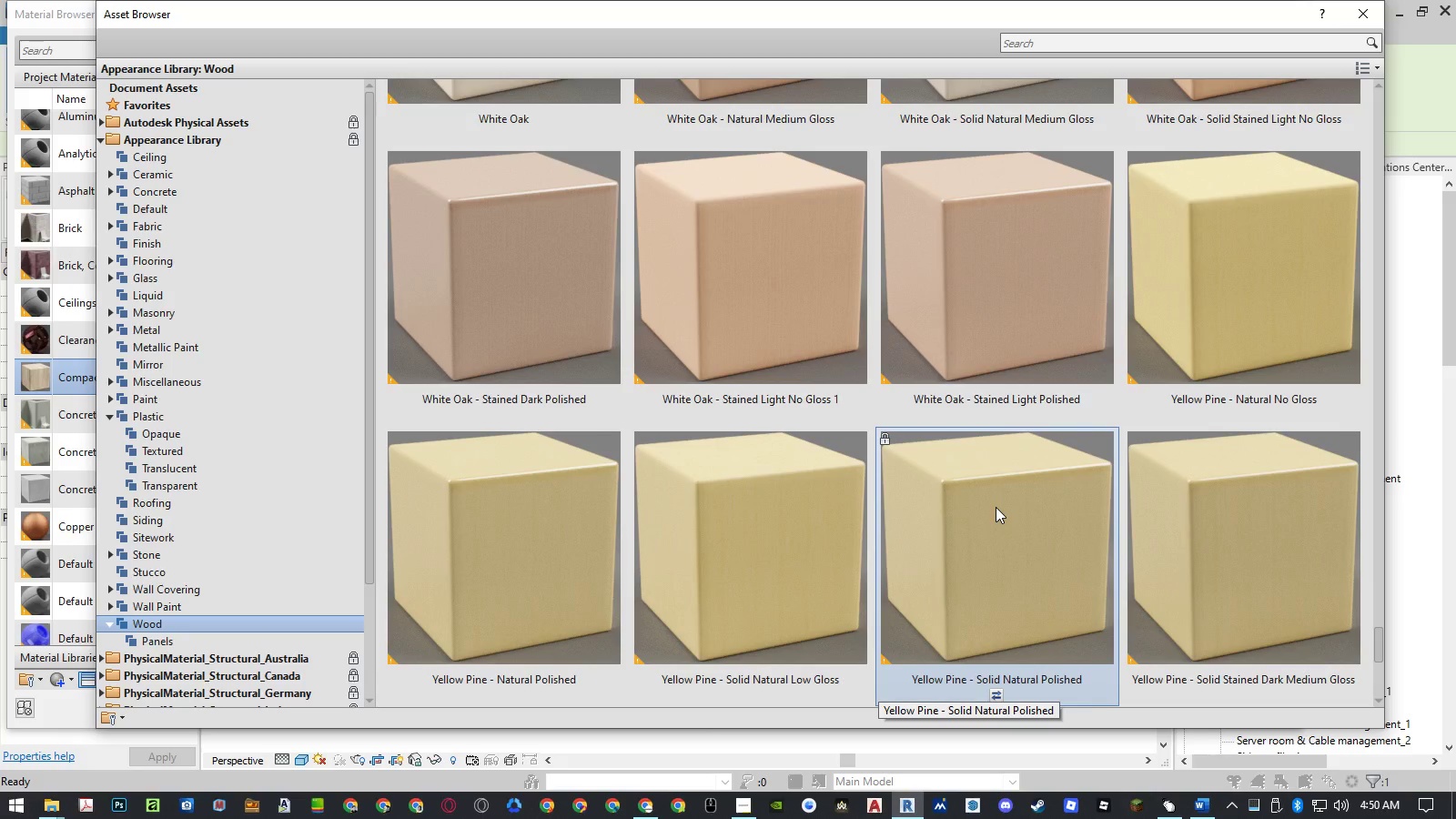 
key(ArrowDown)
 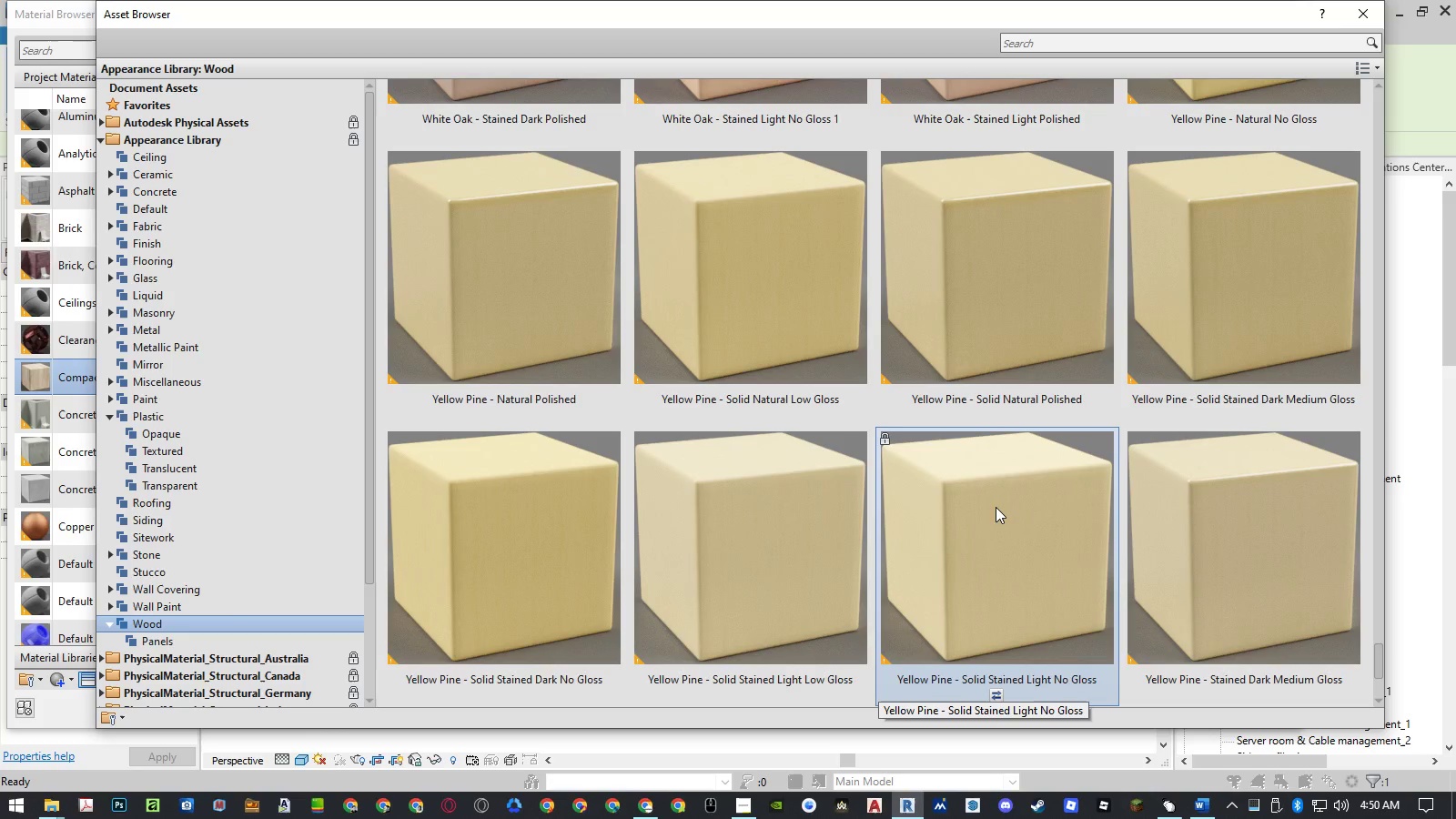 
key(ArrowDown)
 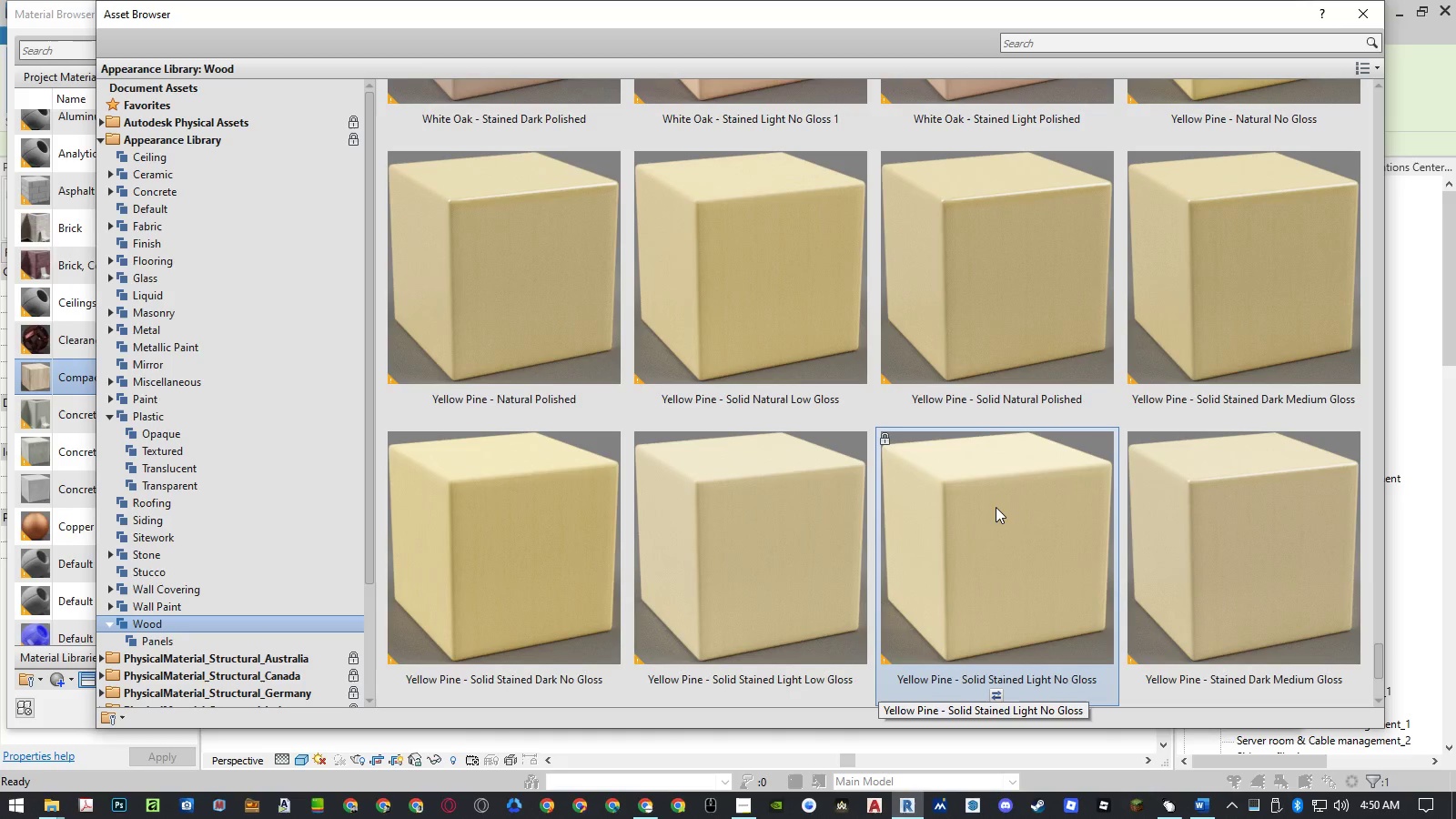 
key(ArrowDown)
 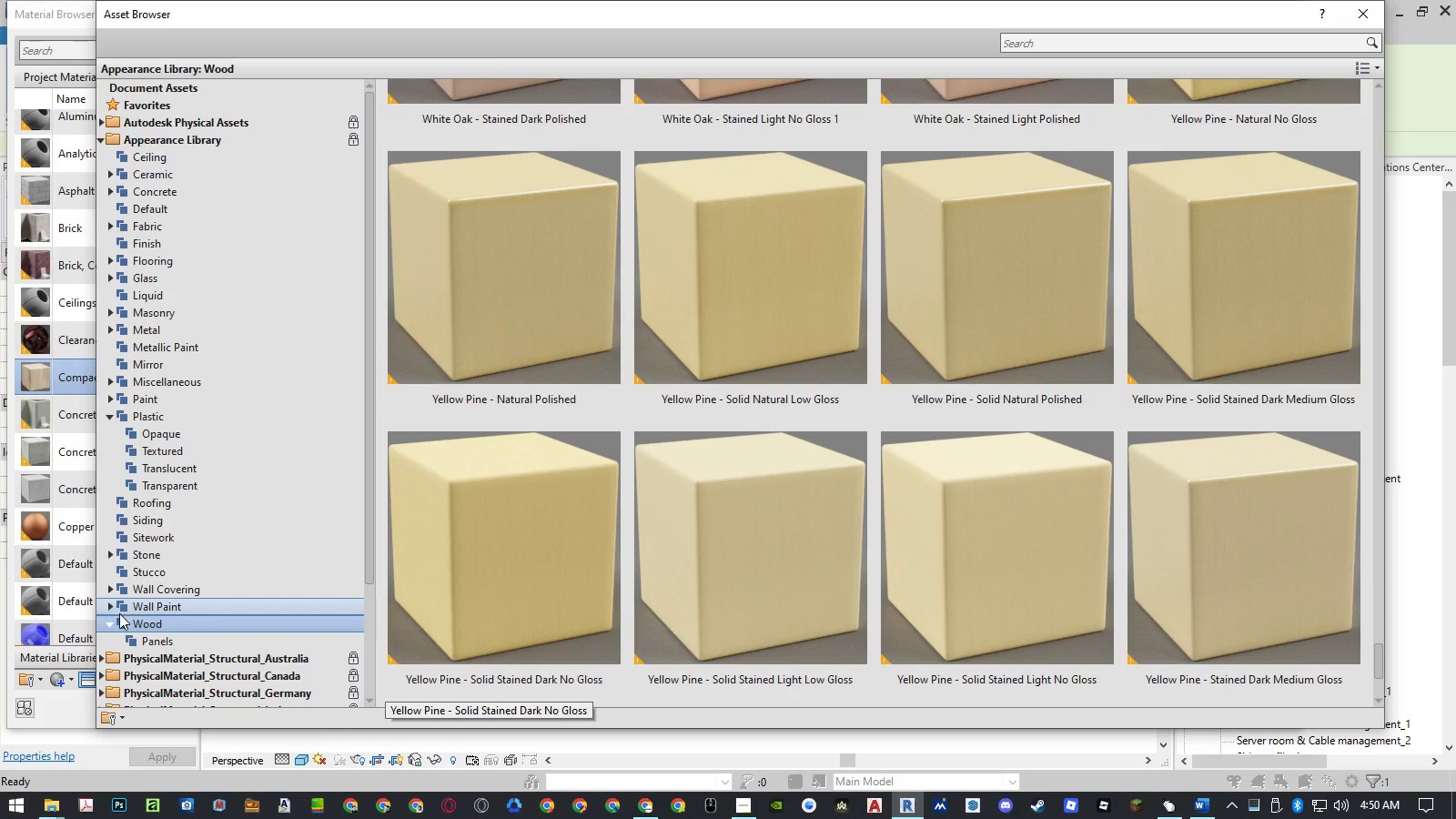 
left_click([108, 626])
 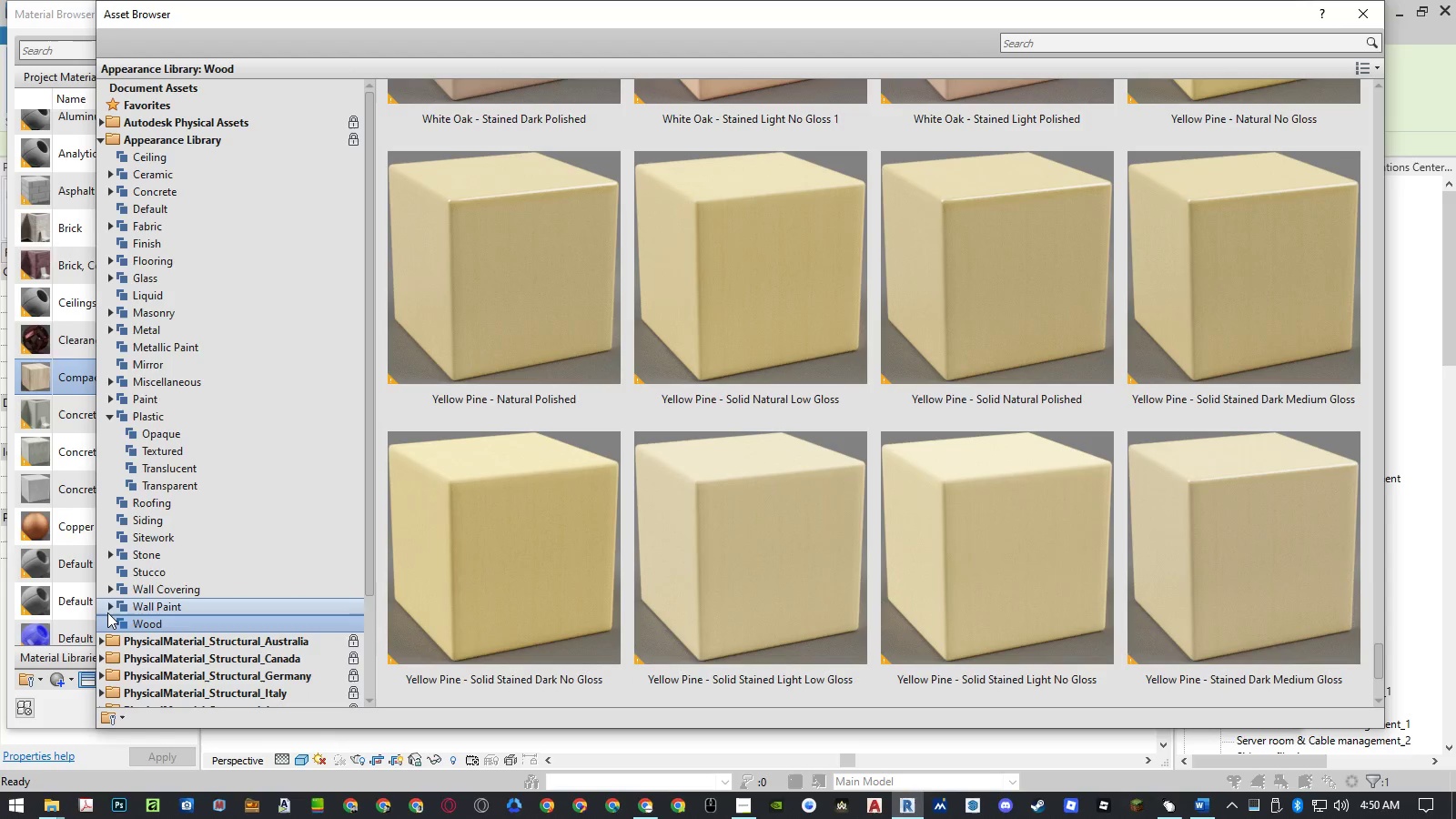 
double_click([107, 612])
 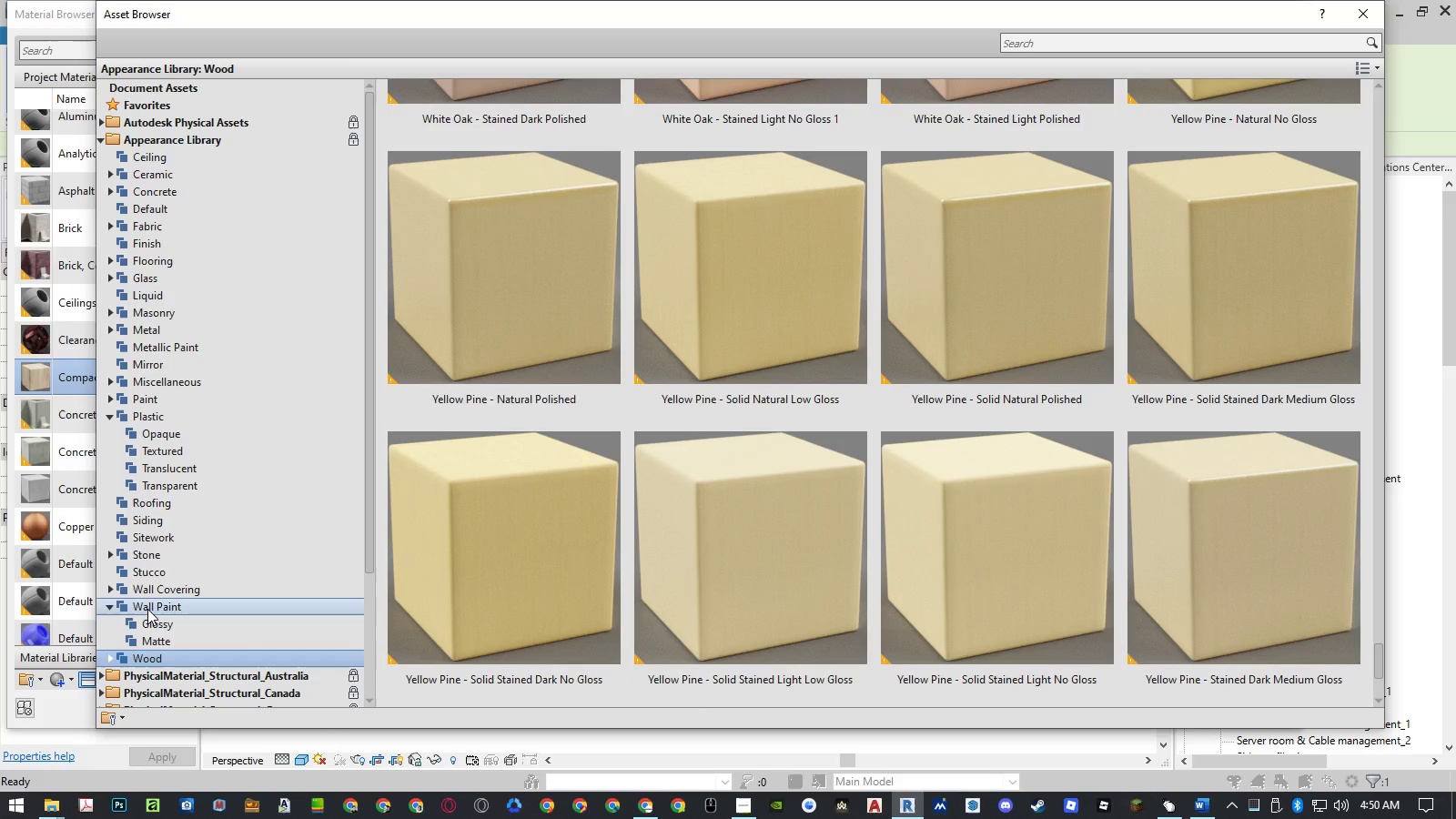 
left_click([148, 642])
 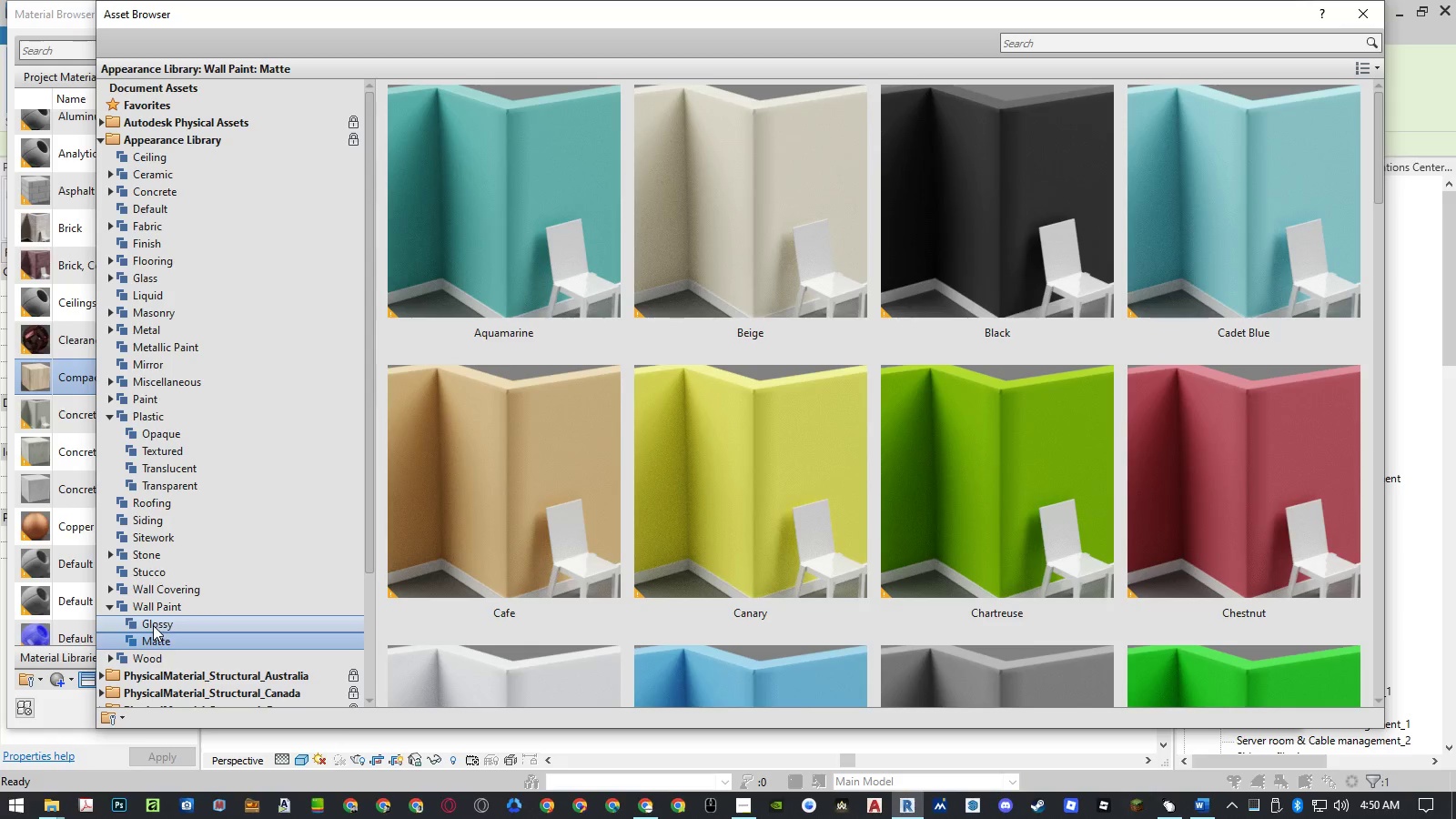 
left_click([154, 622])
 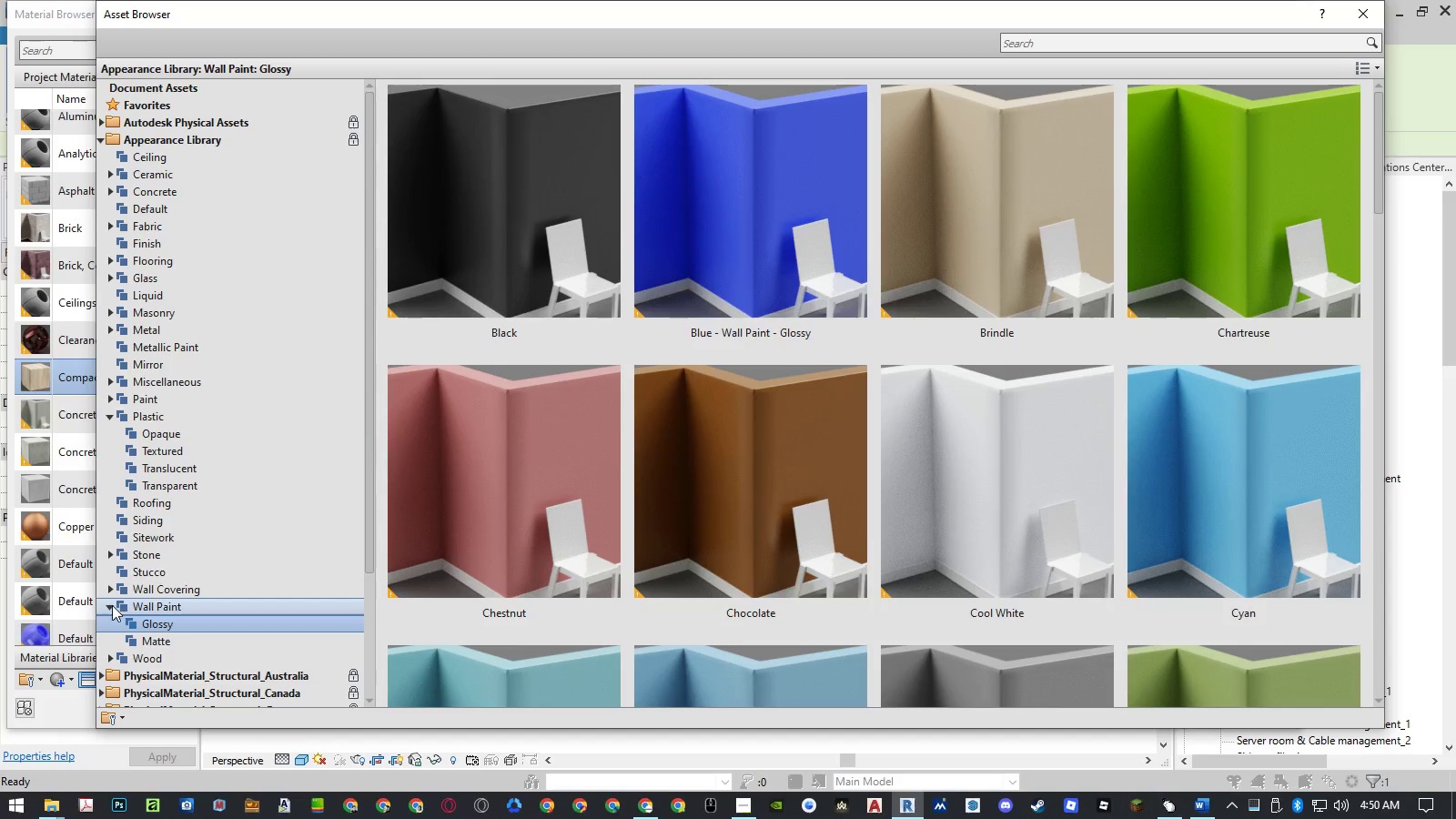 
double_click([112, 593])
 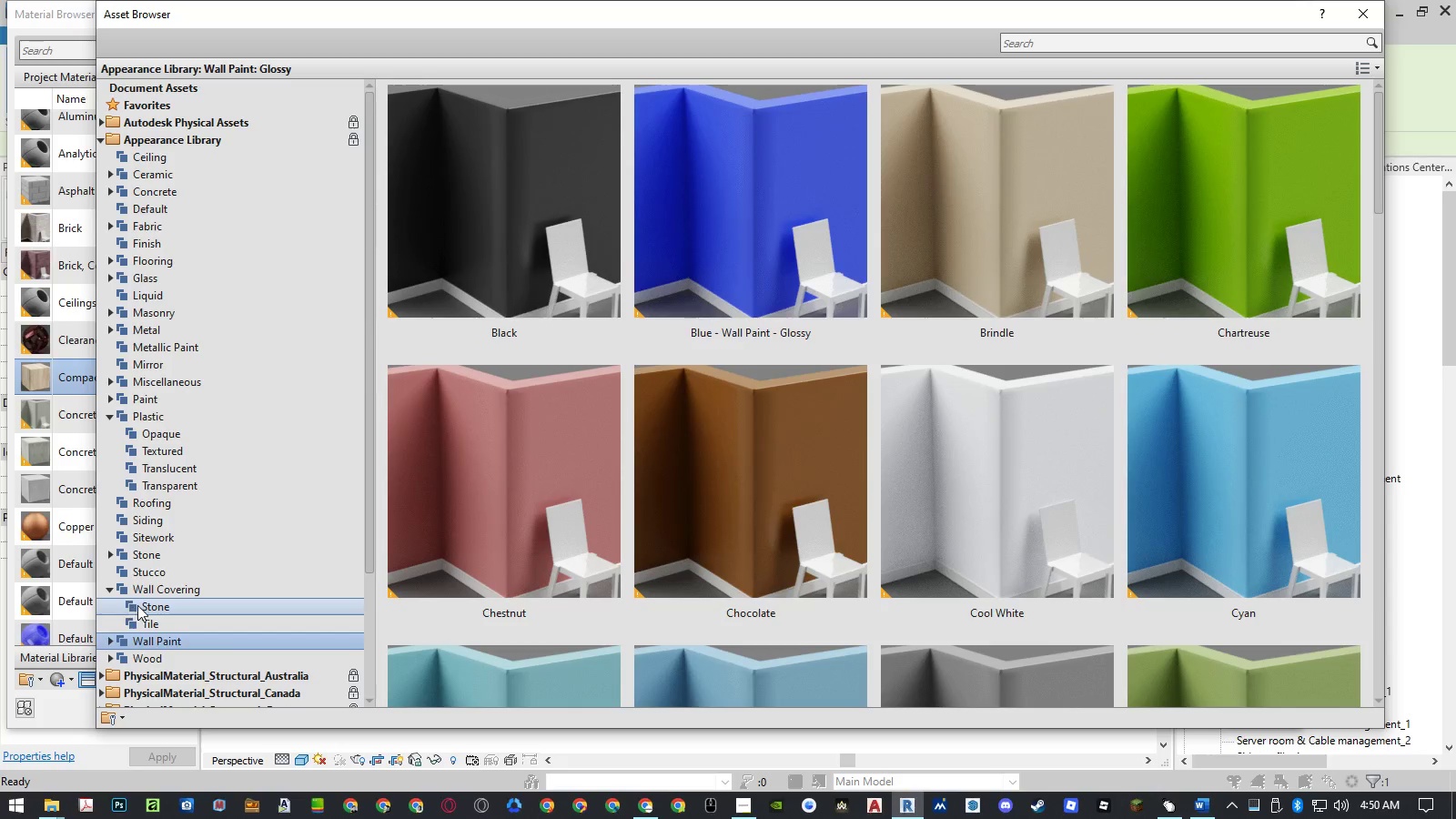 
left_click([148, 605])
 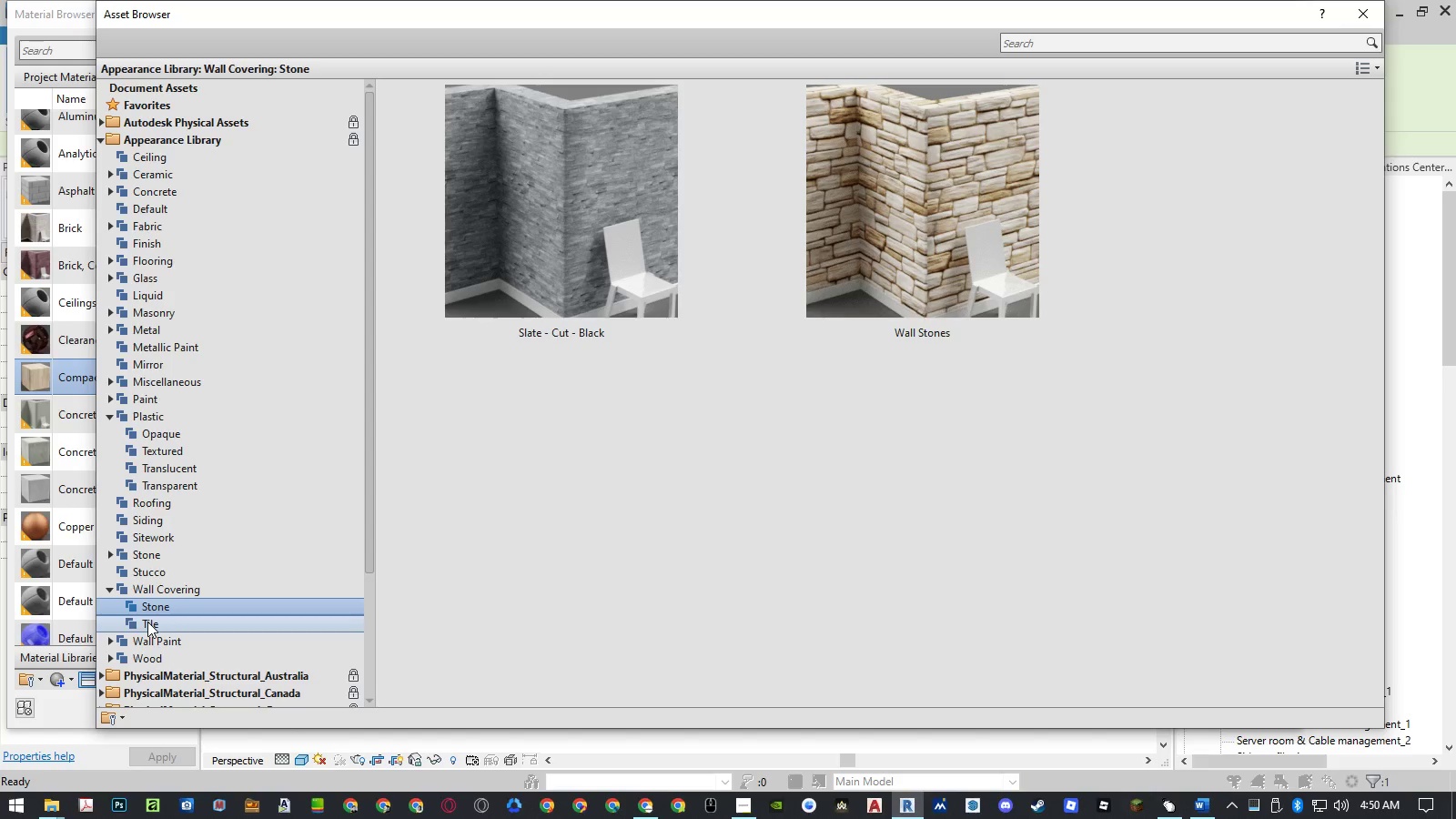 
left_click([147, 622])
 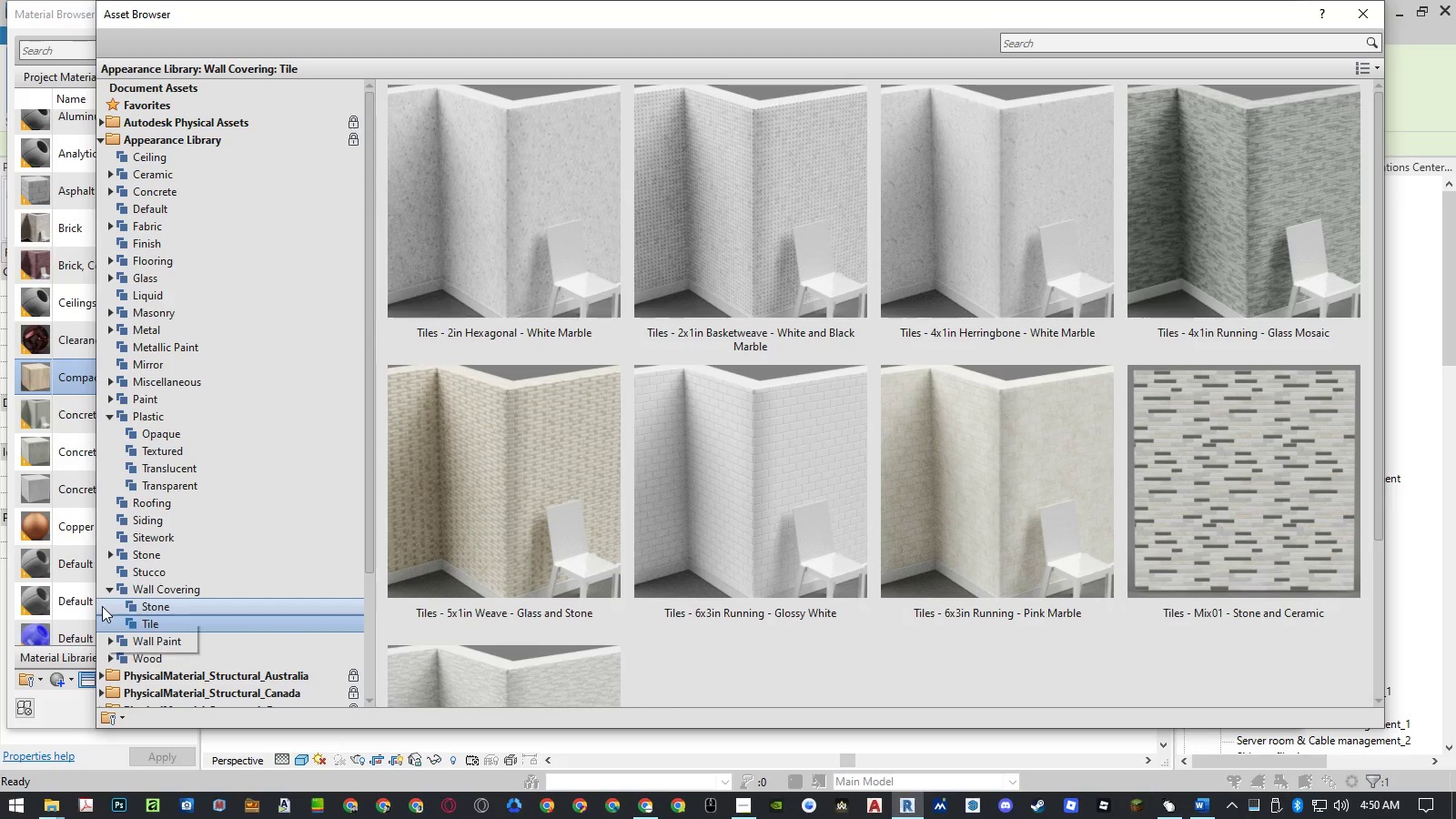 
left_click([106, 591])
 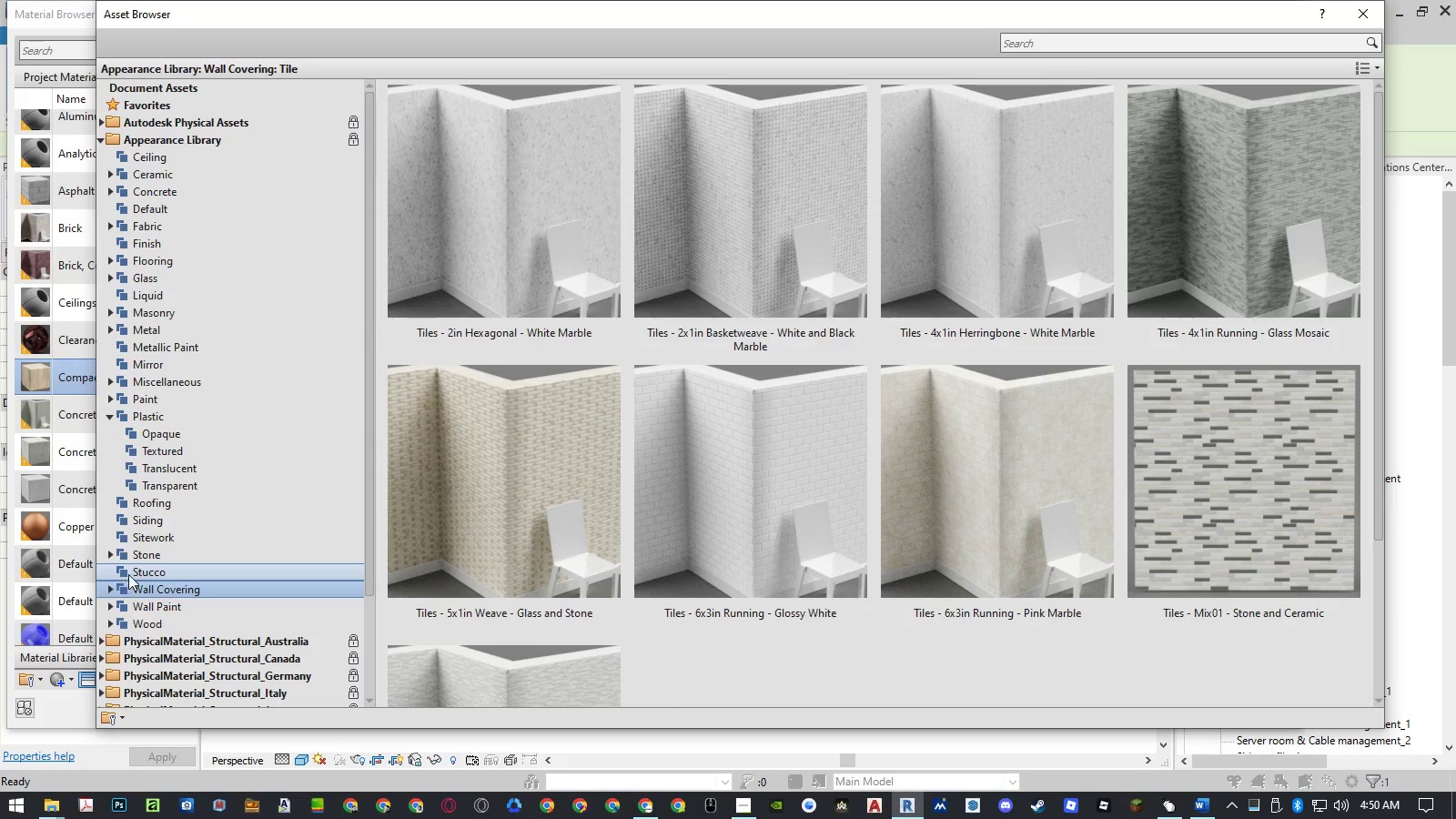 
left_click([133, 572])
 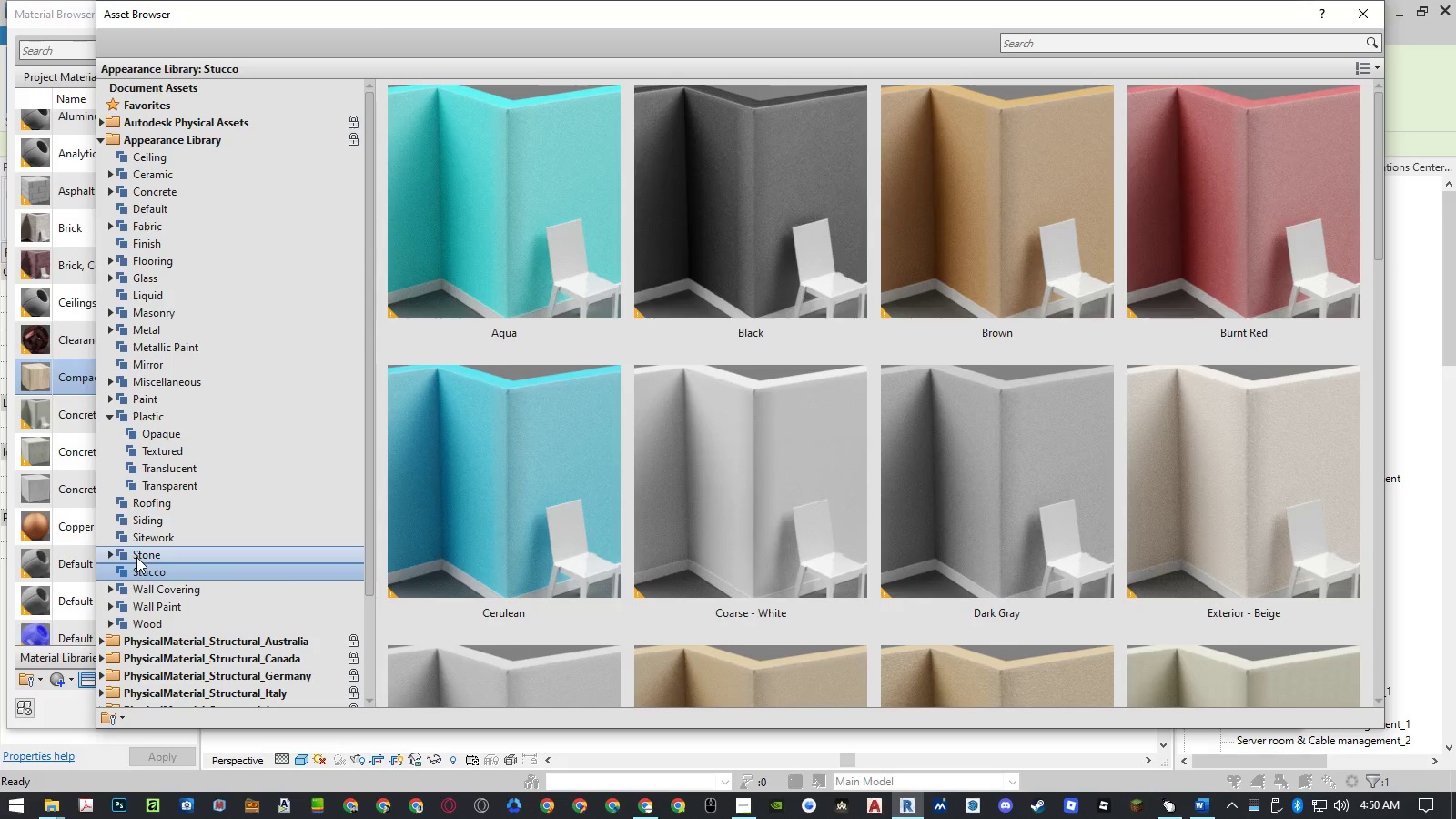 
left_click([136, 557])
 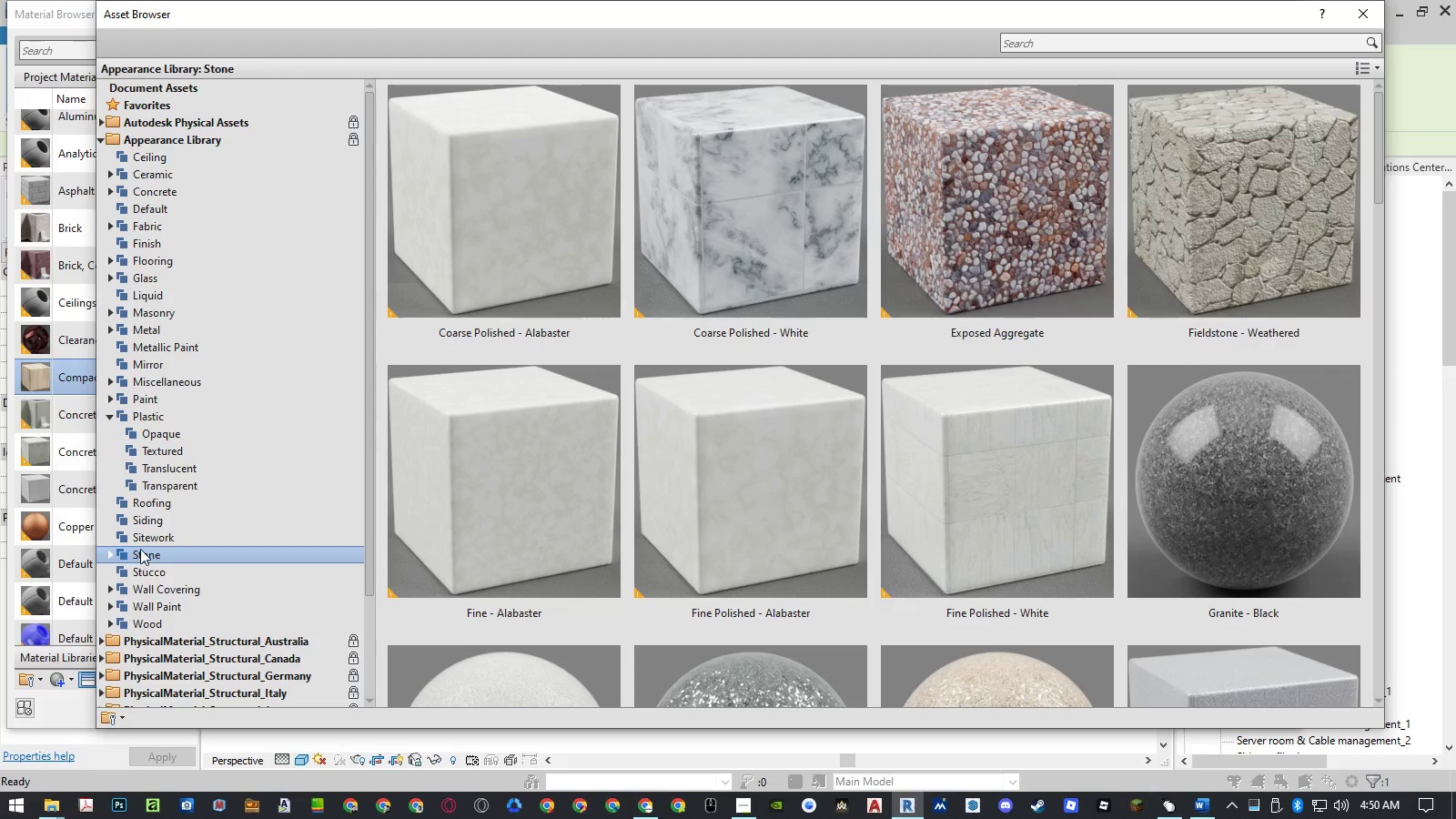 
left_click([146, 543])
 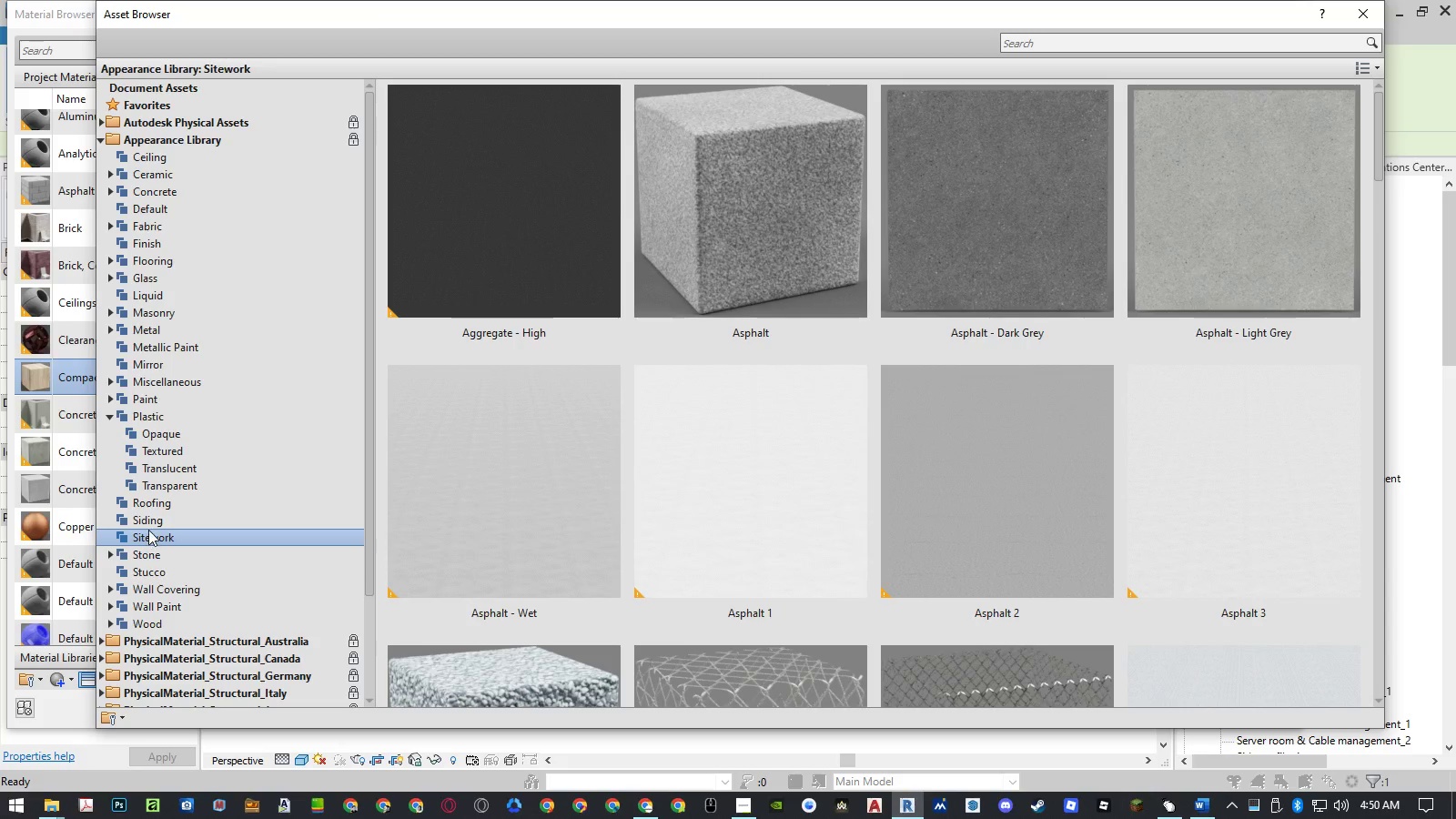 
double_click([148, 530])
 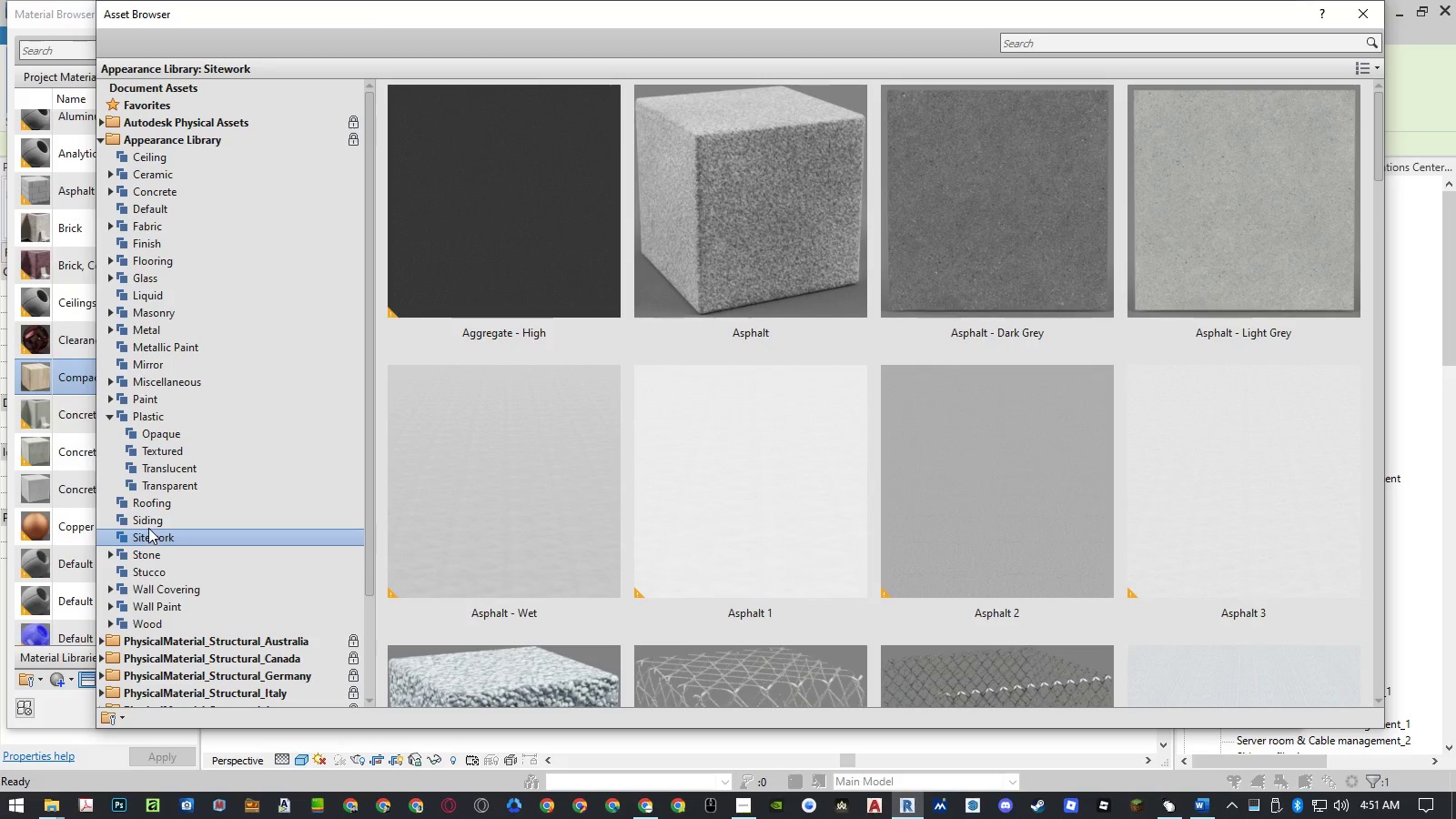 
left_click([149, 526])
 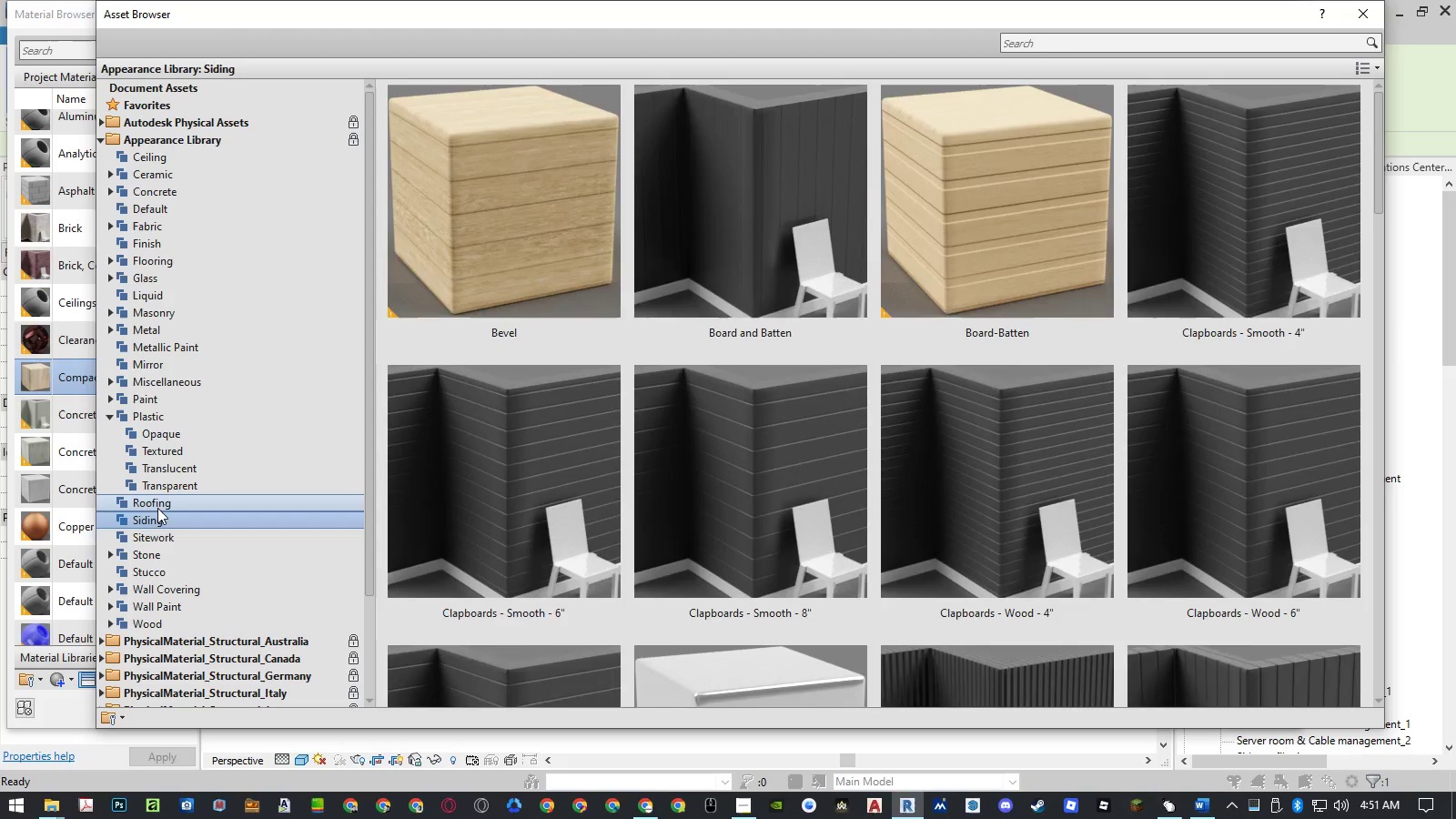 
left_click([157, 508])
 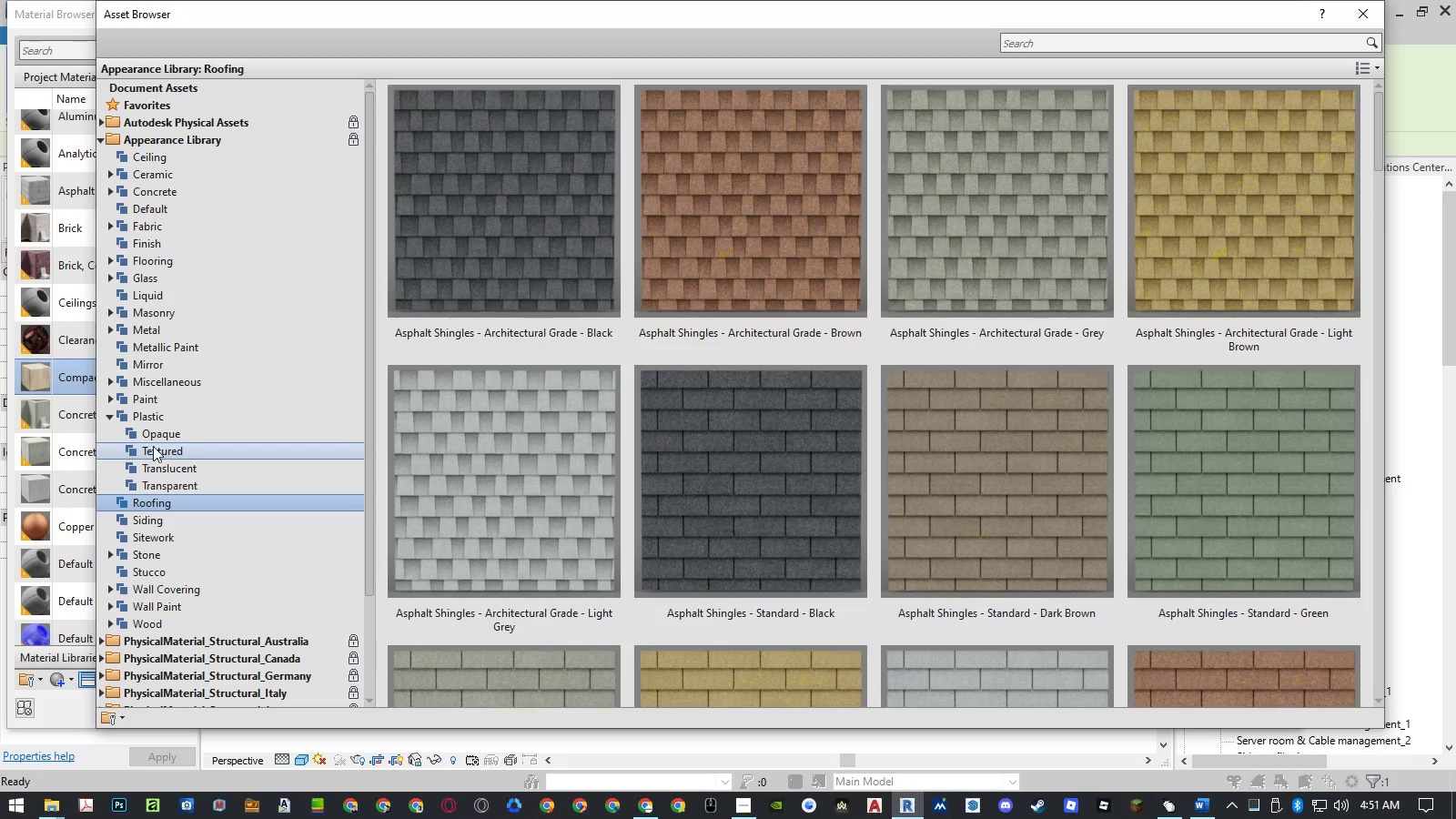 
left_click([110, 422])
 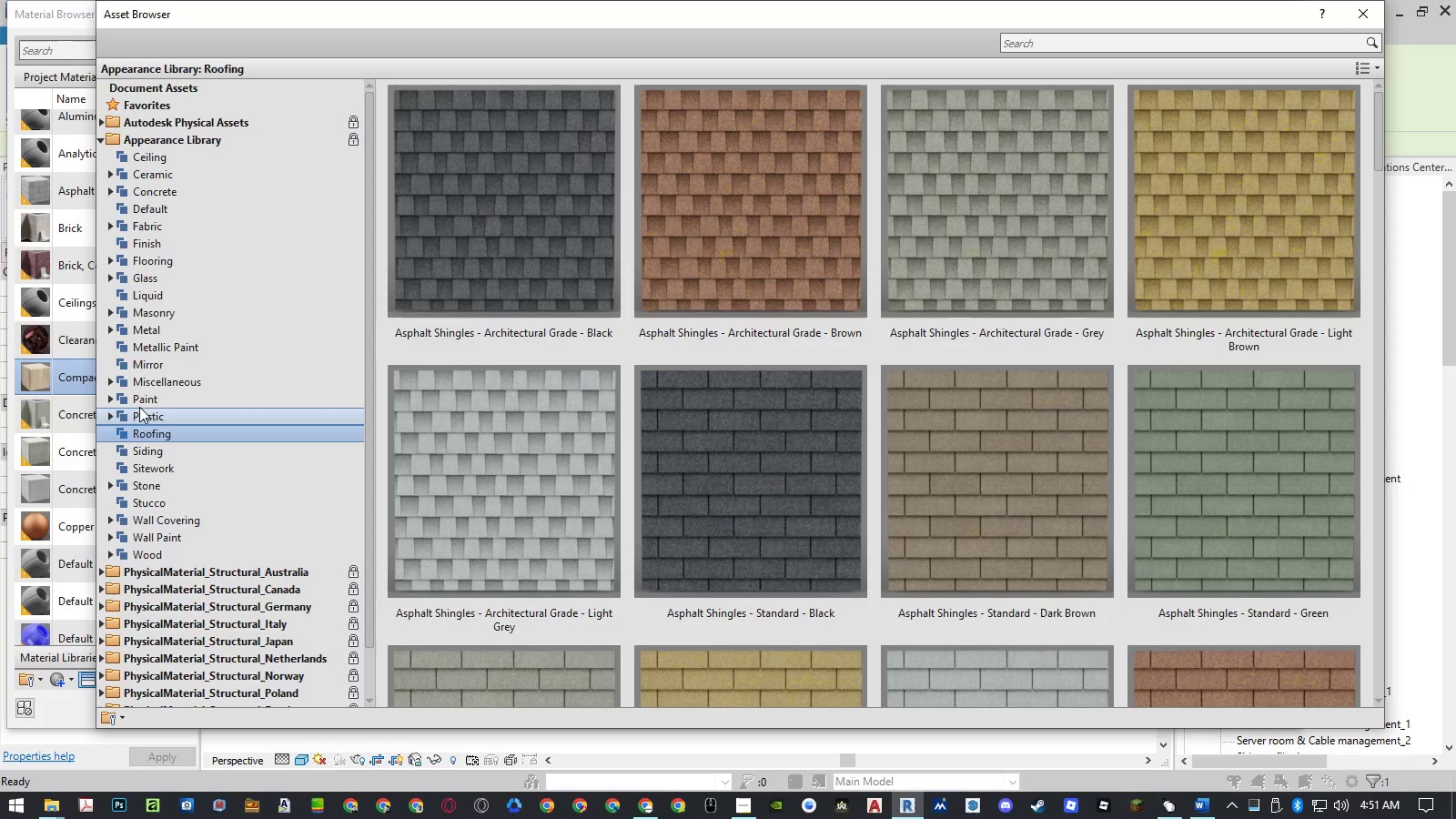 
double_click([140, 405])
 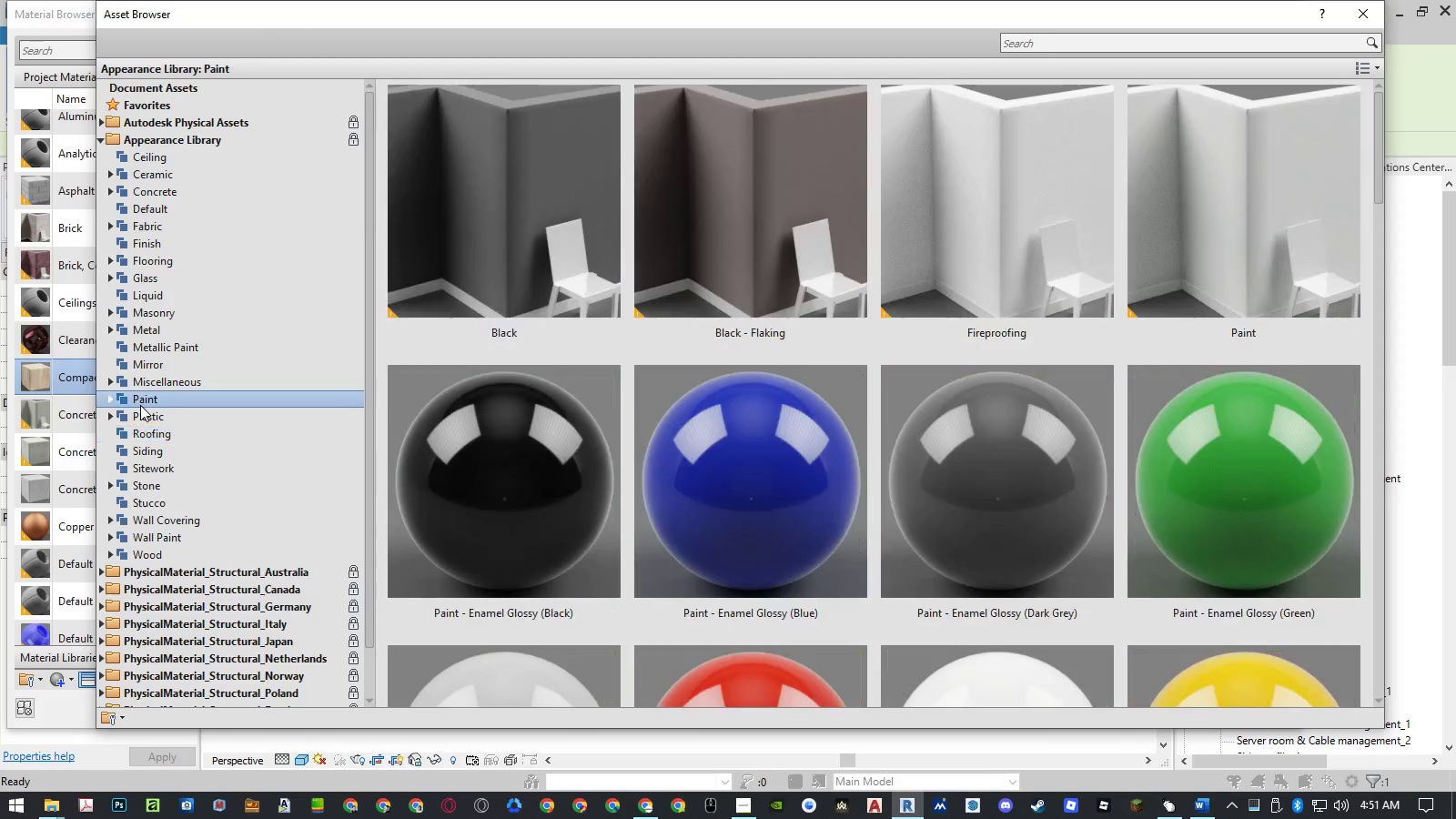 
triple_click([140, 405])
 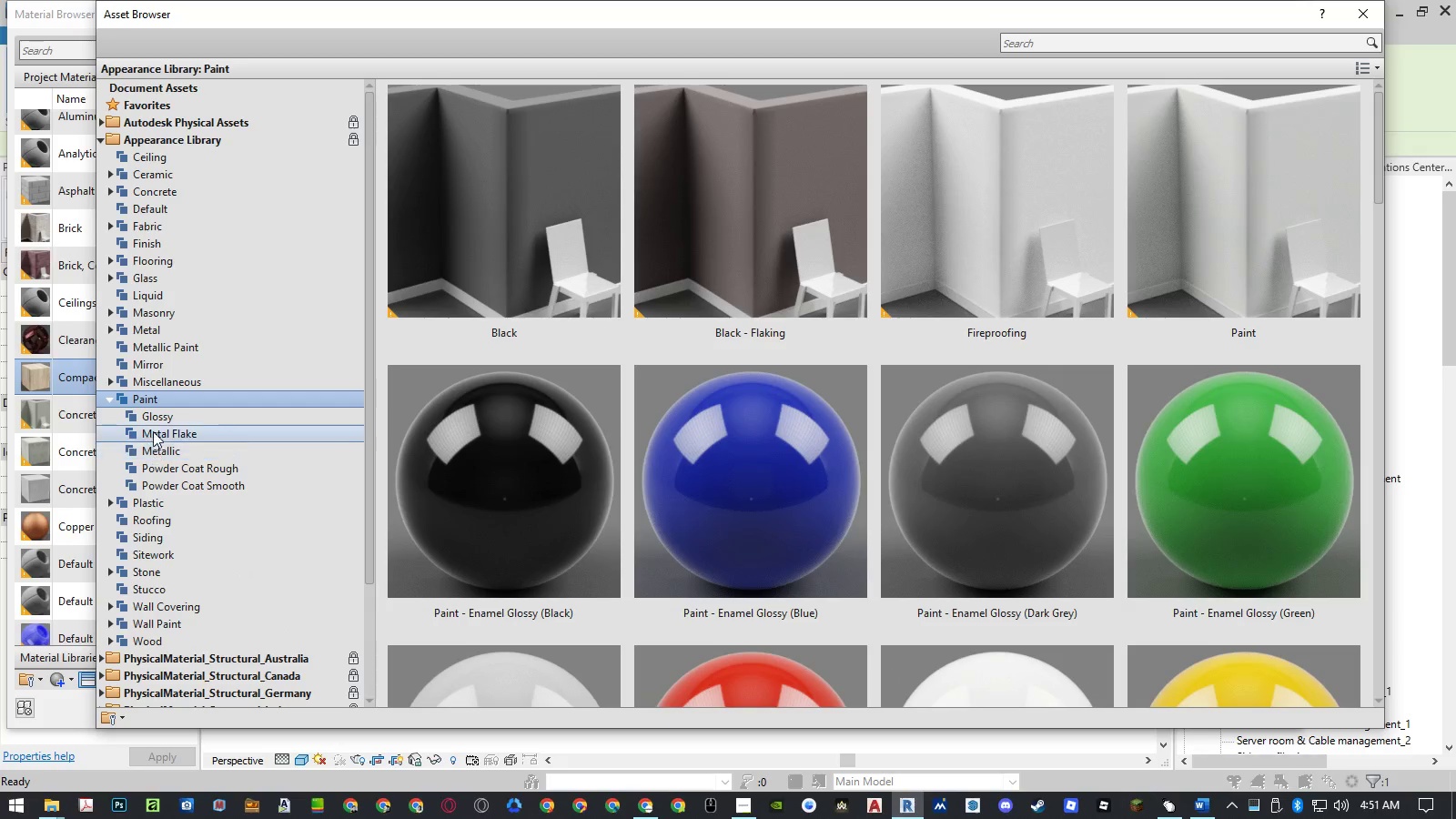 
double_click([153, 430])
 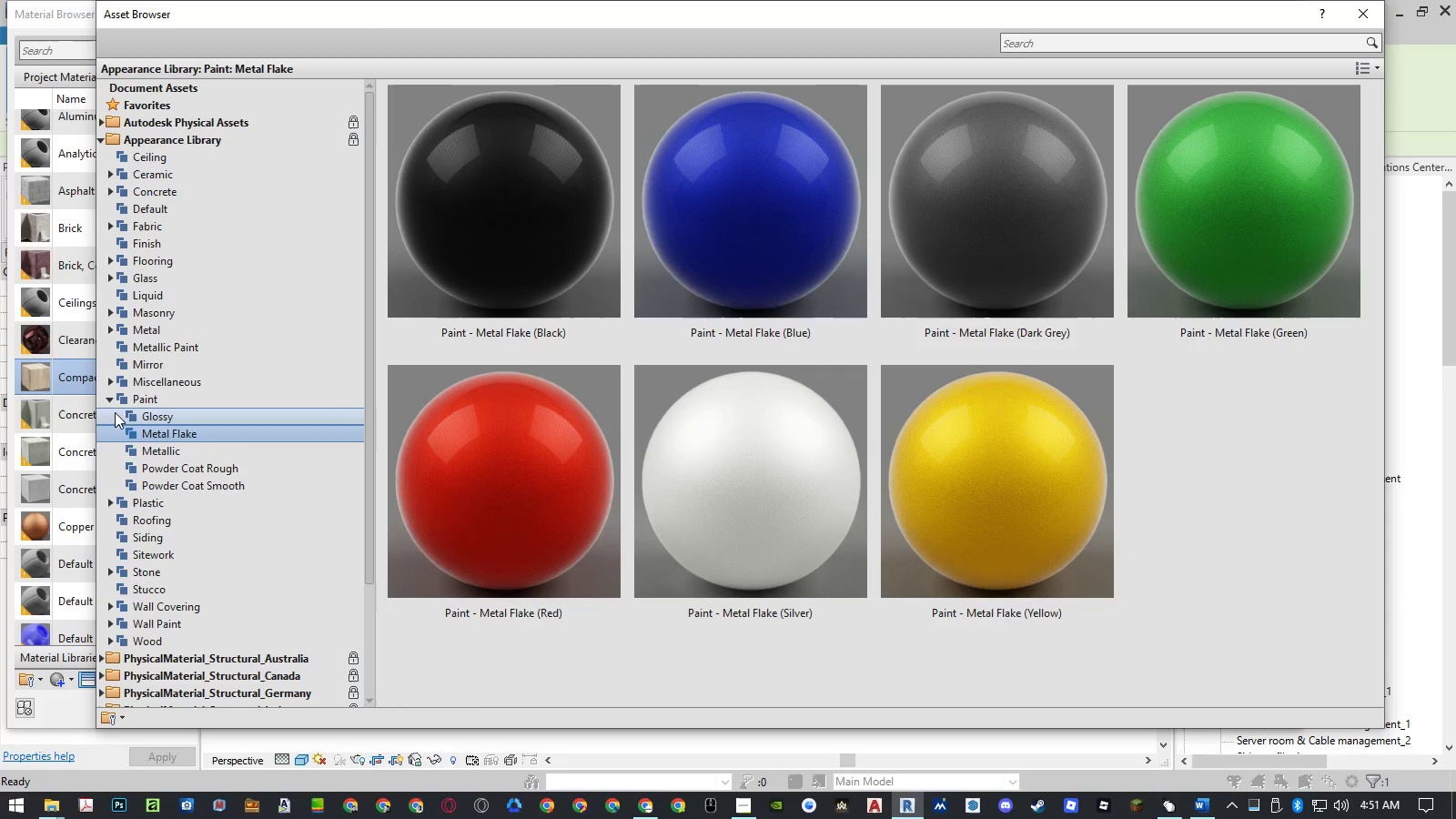 
left_click([111, 402])
 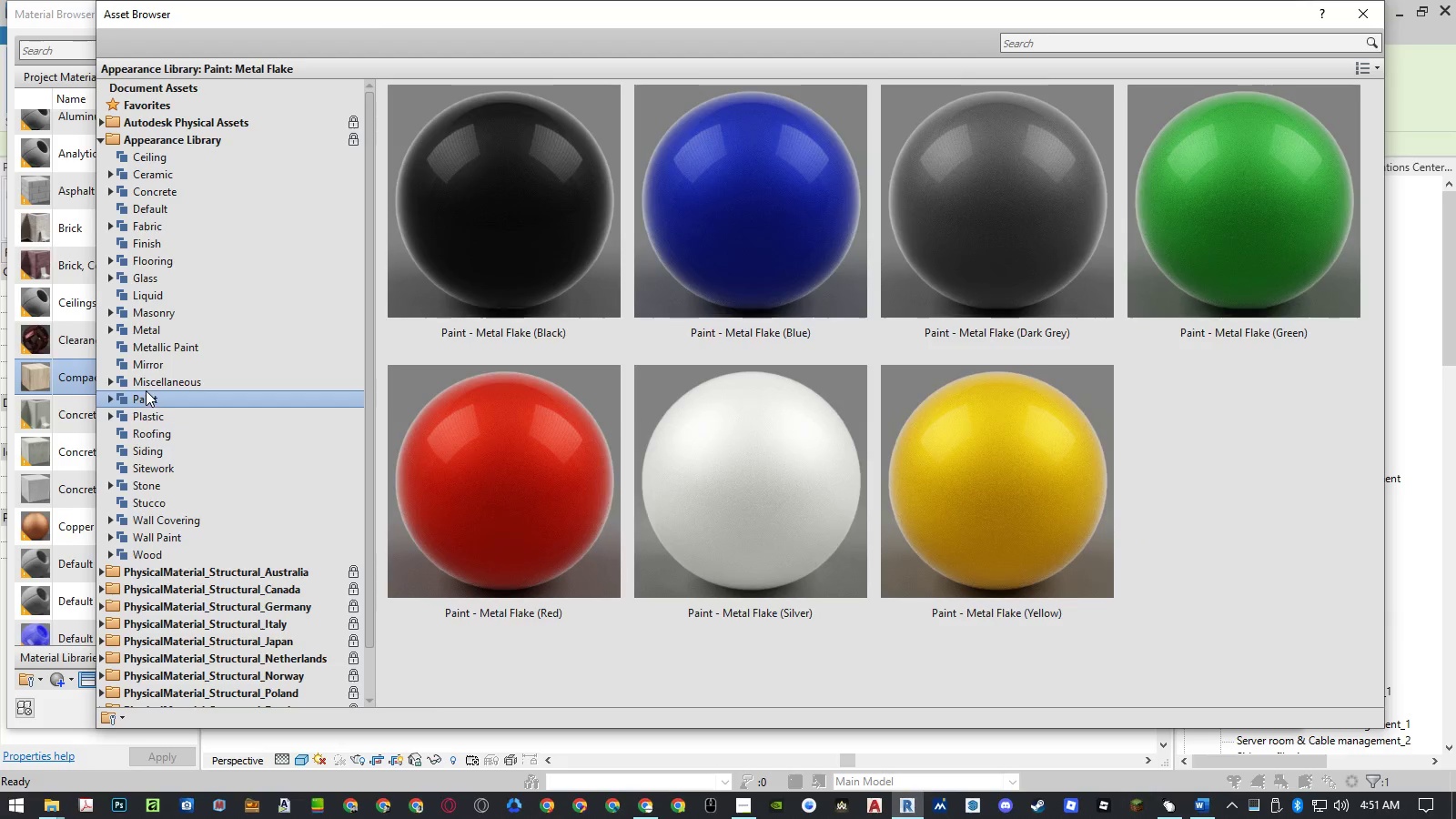 
double_click([146, 390])
 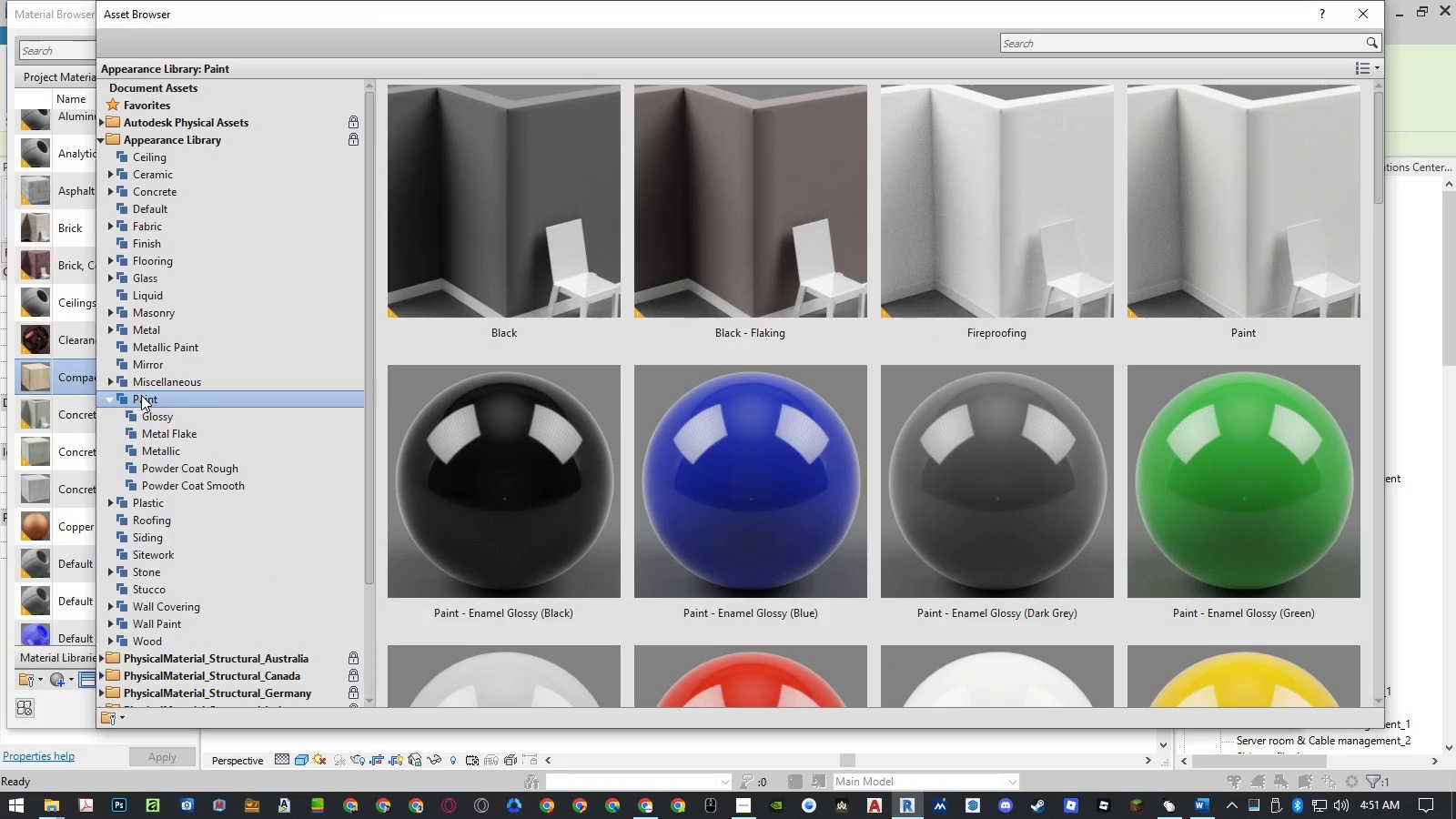 
double_click([141, 395])
 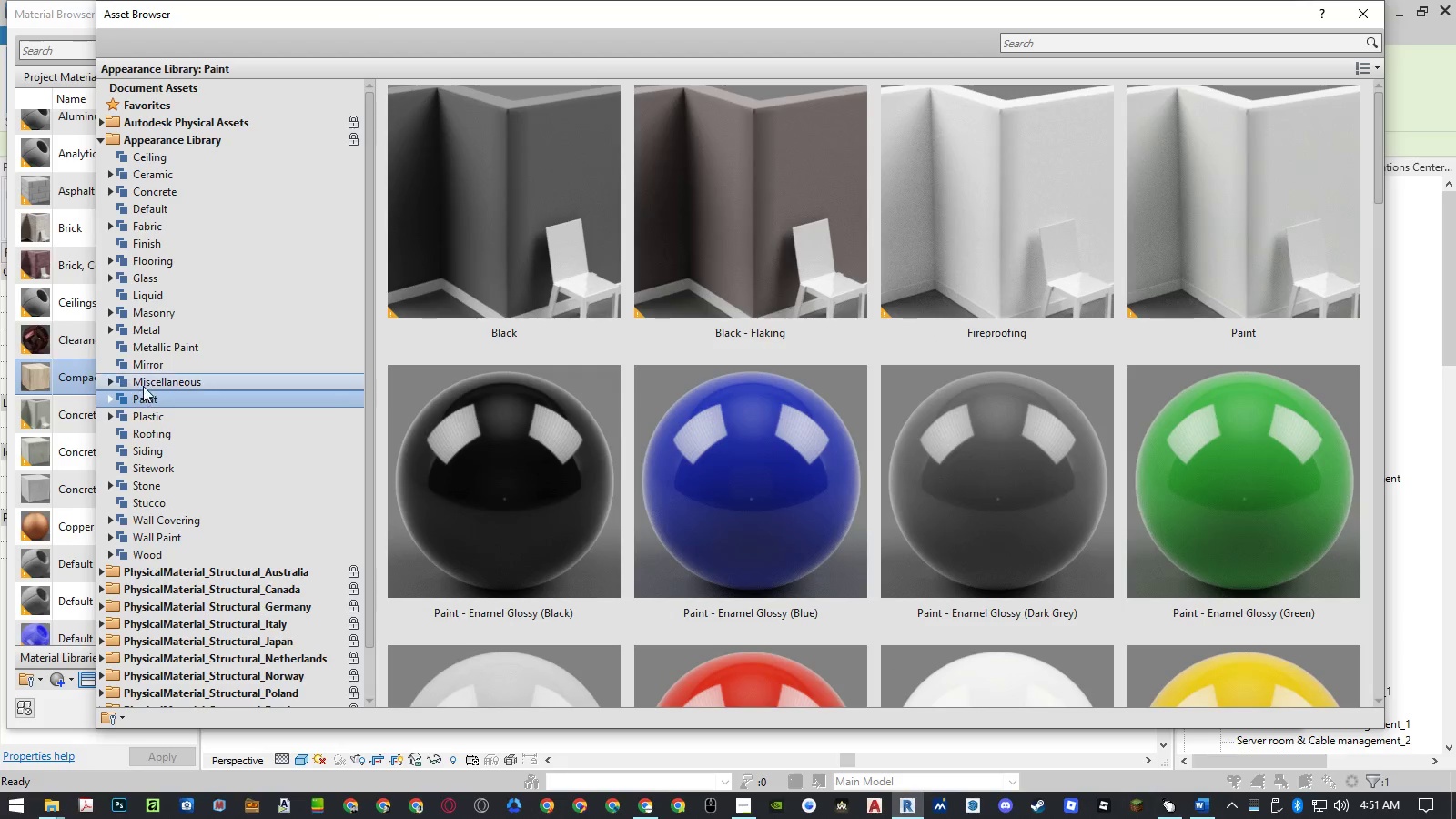 
triple_click([144, 383])
 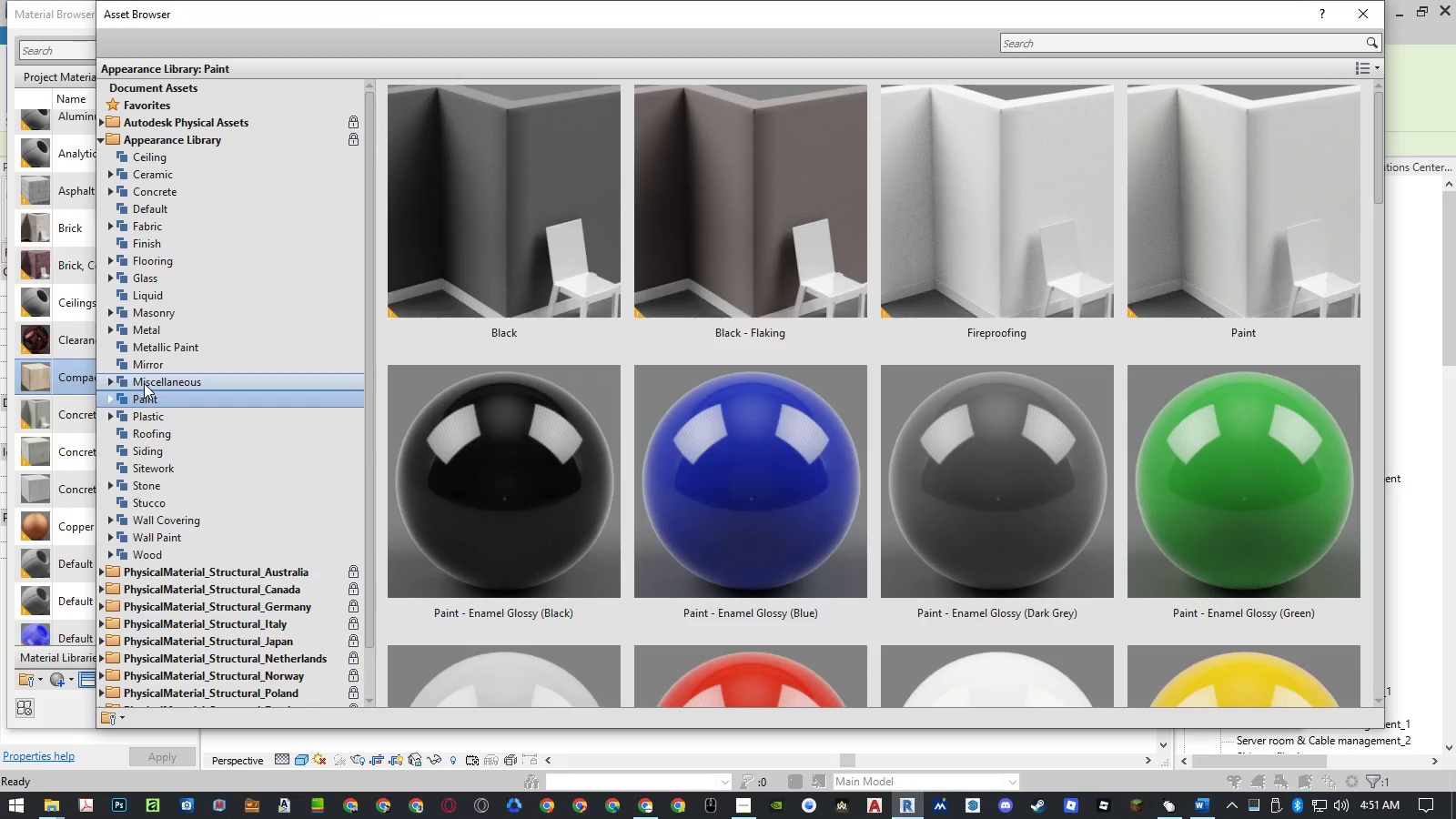 
triple_click([144, 383])
 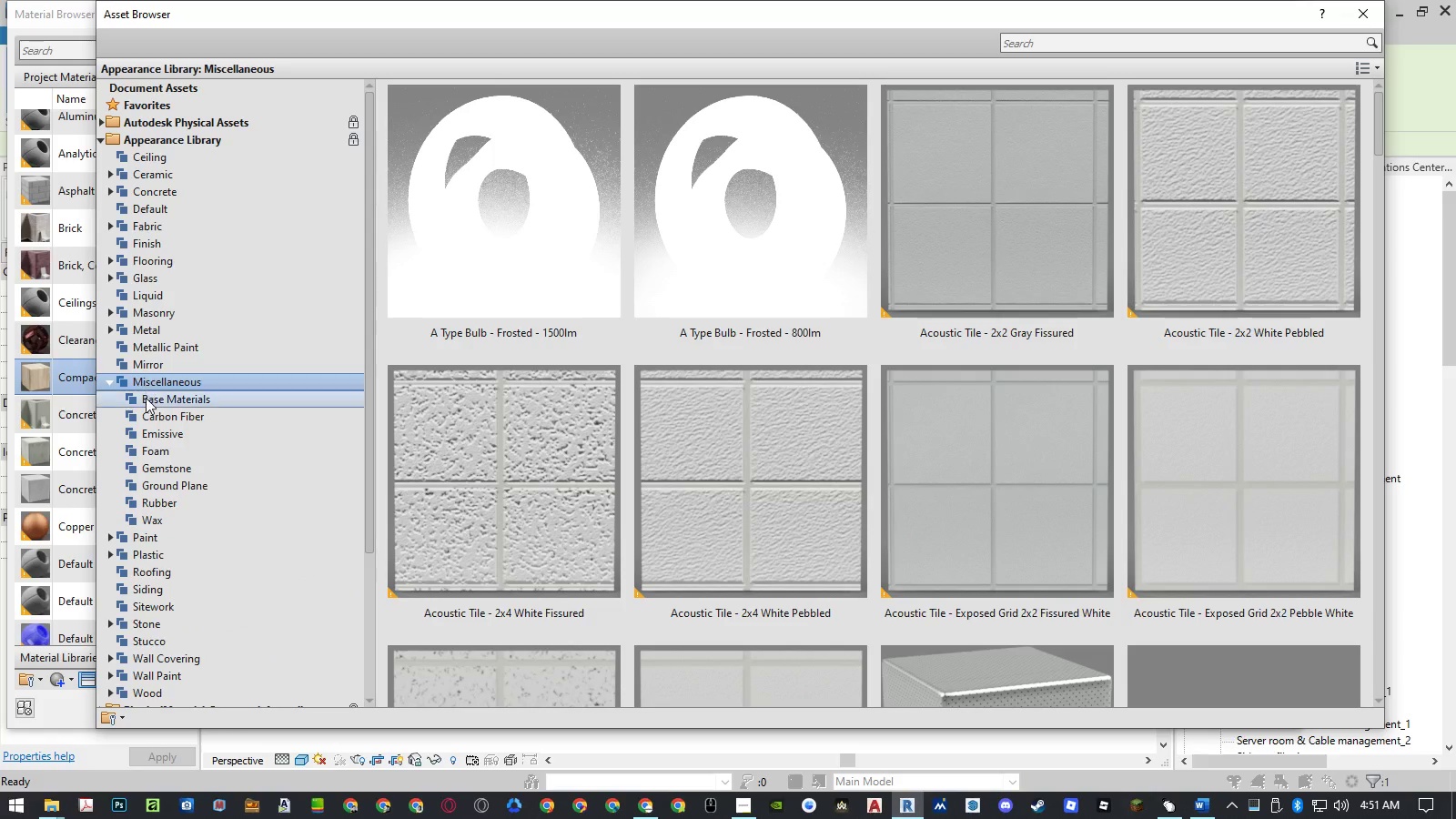 
triple_click([147, 399])
 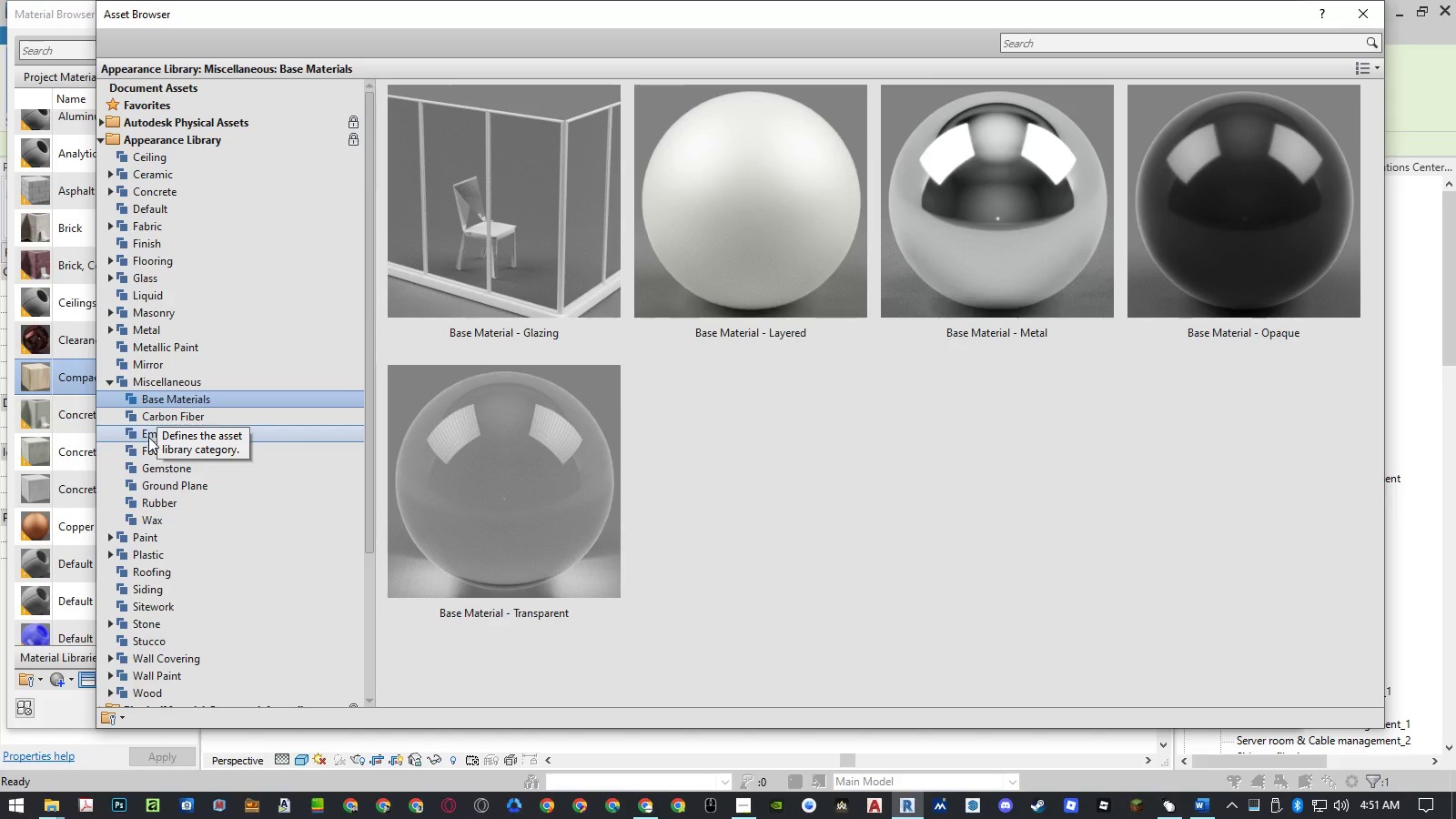 
wait(5.67)
 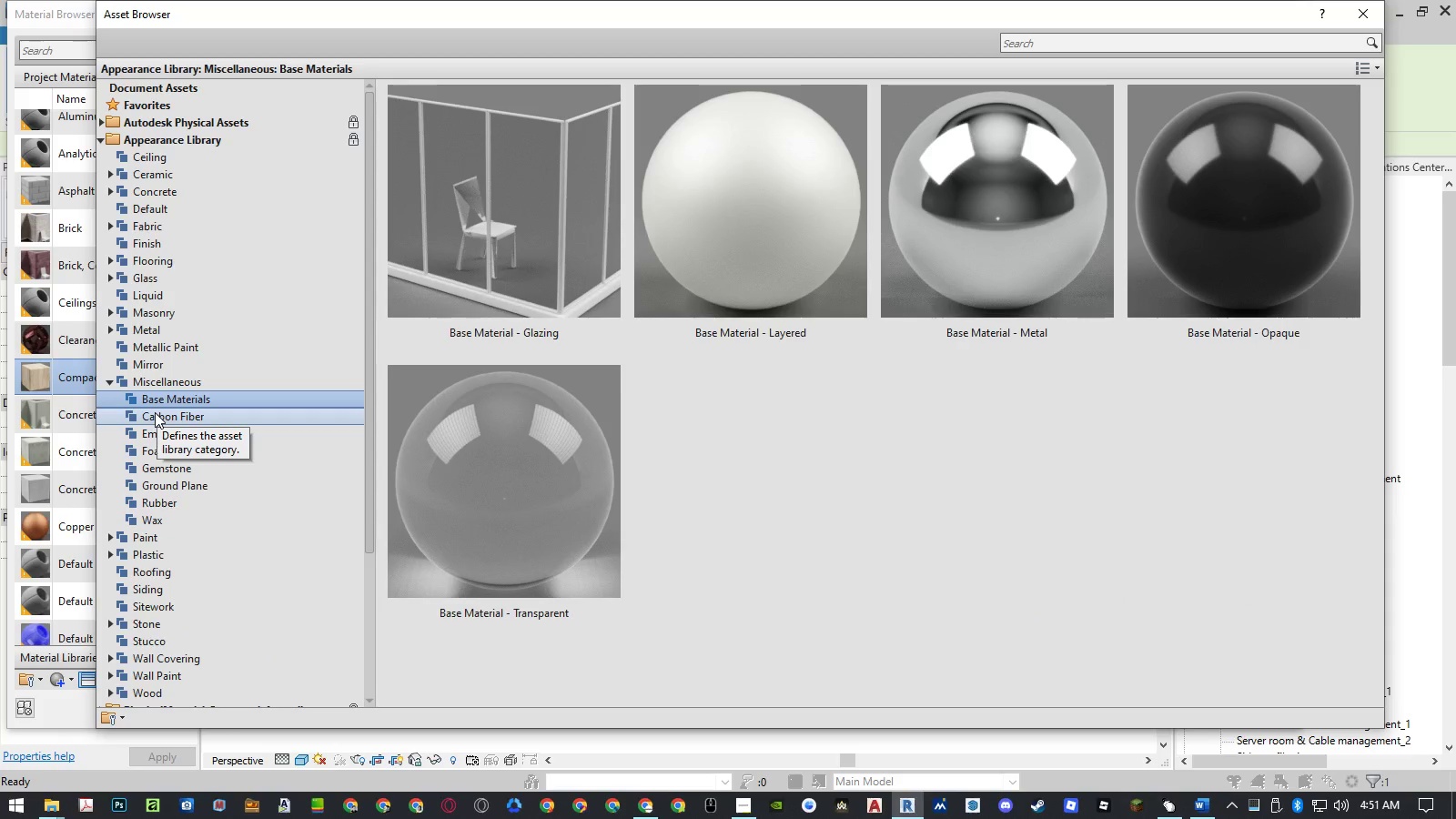 
key(ArrowDown)
 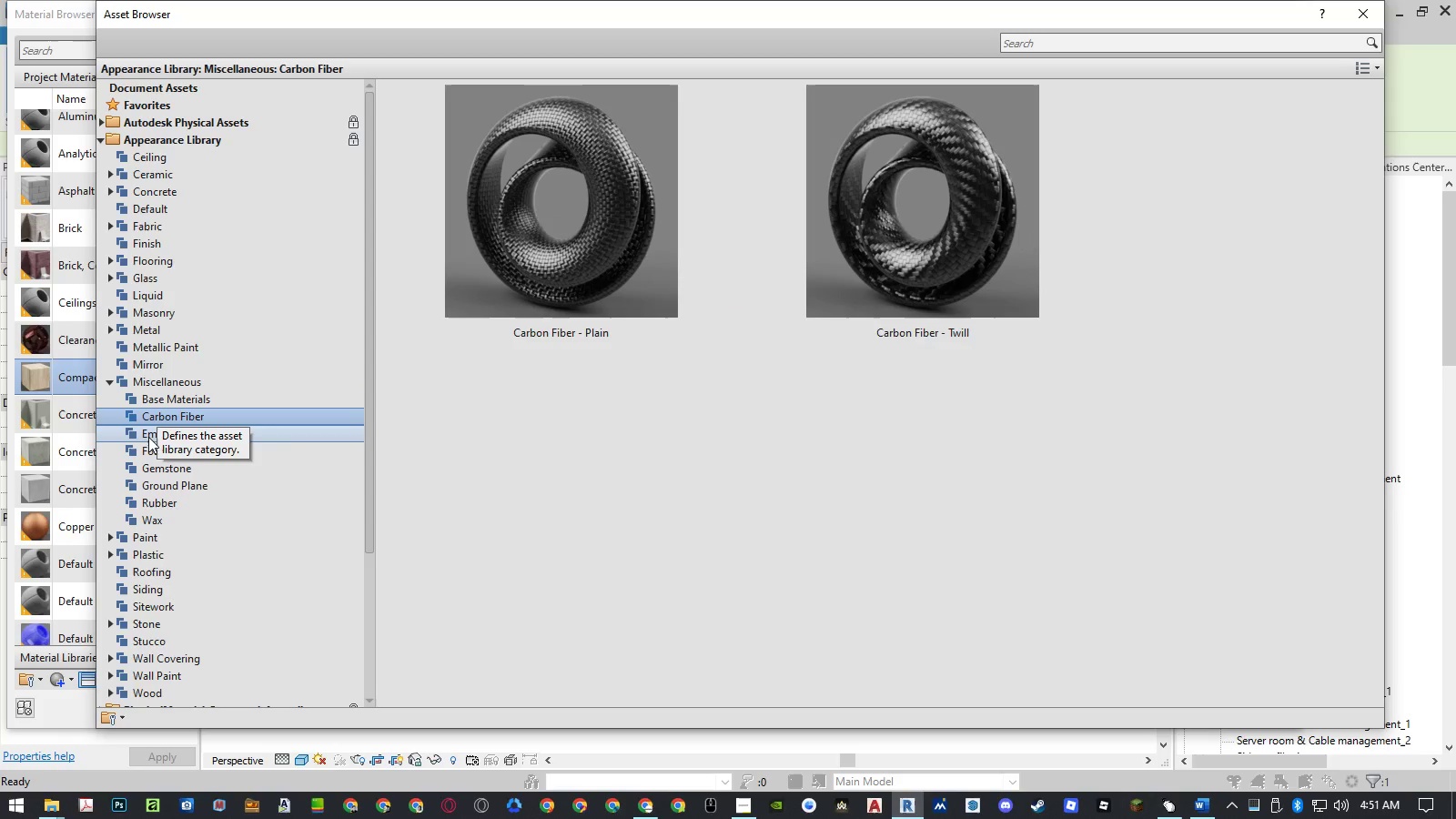 
key(ArrowUp)
 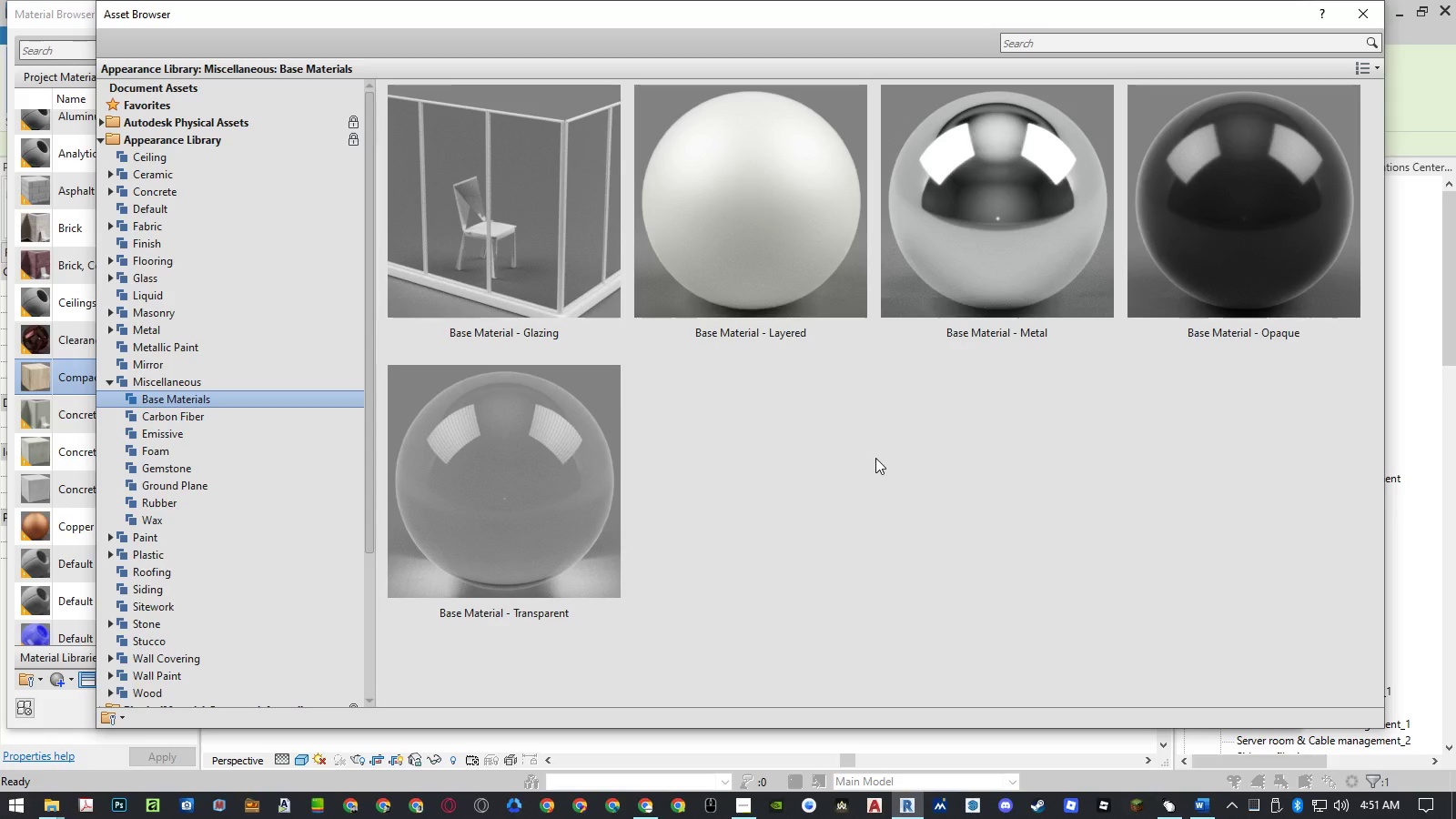 
wait(14.03)
 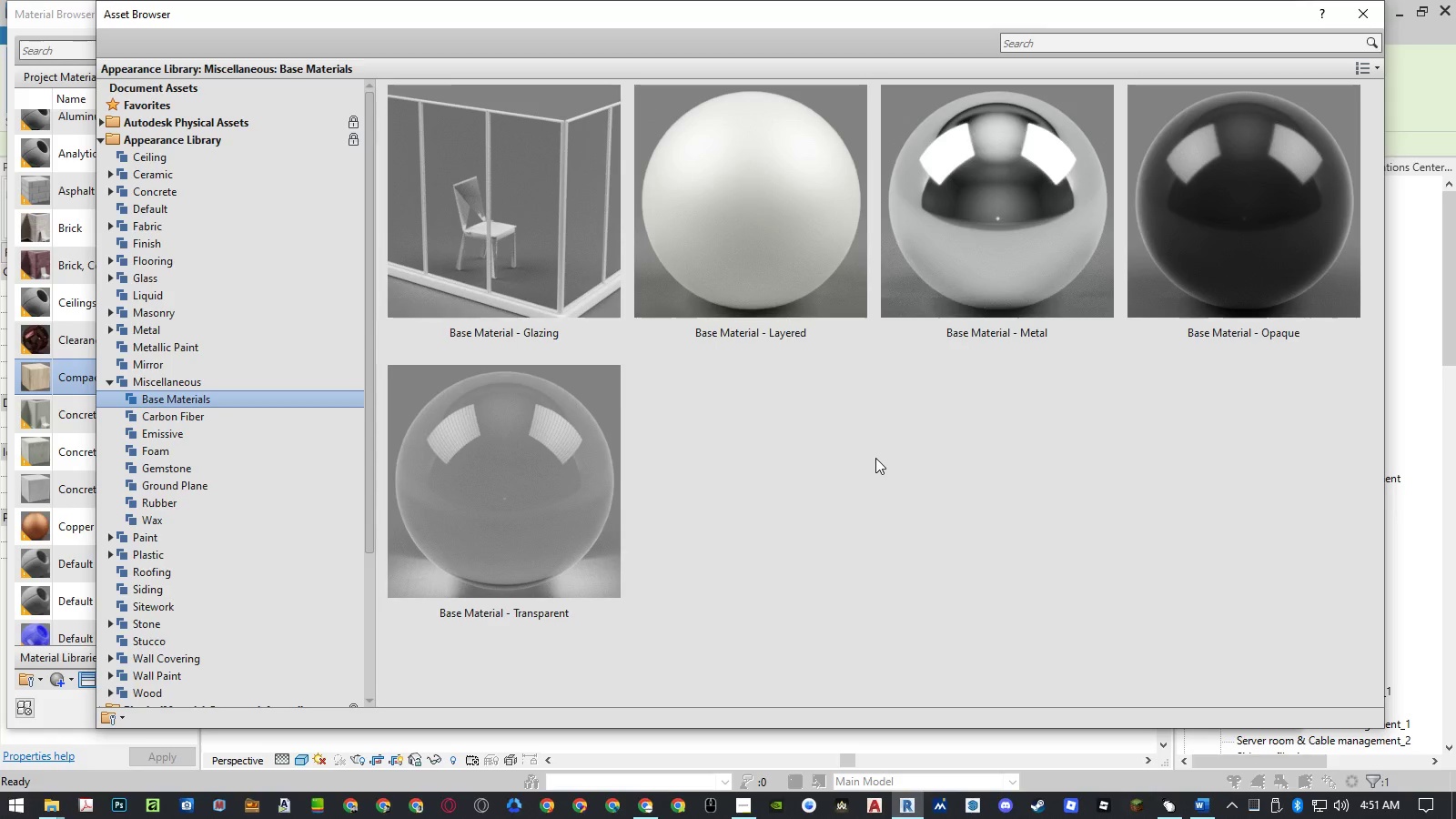 
left_click_drag(start_coordinate=[827, 24], to_coordinate=[828, 35])
 